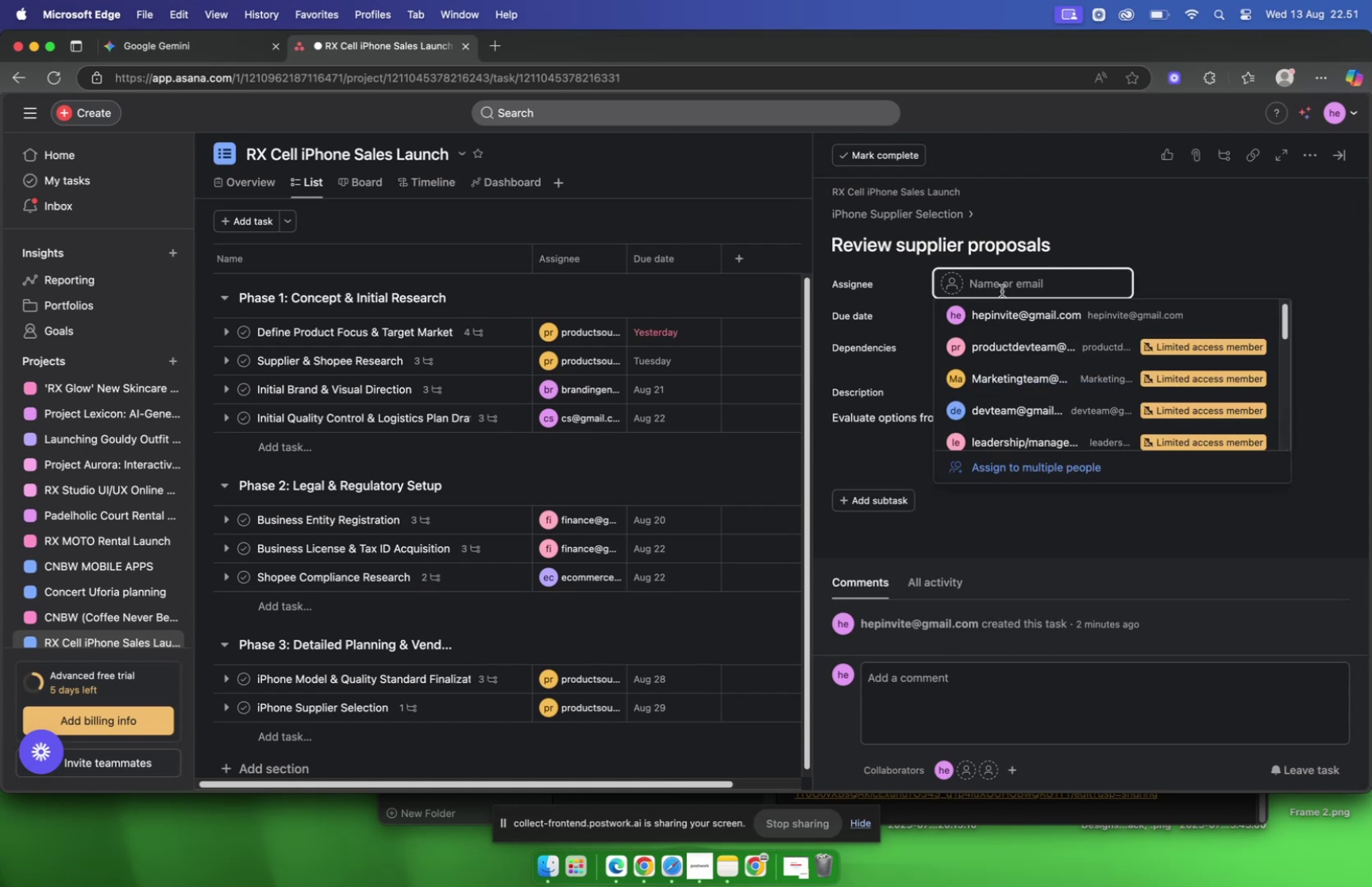 
type(pro)
 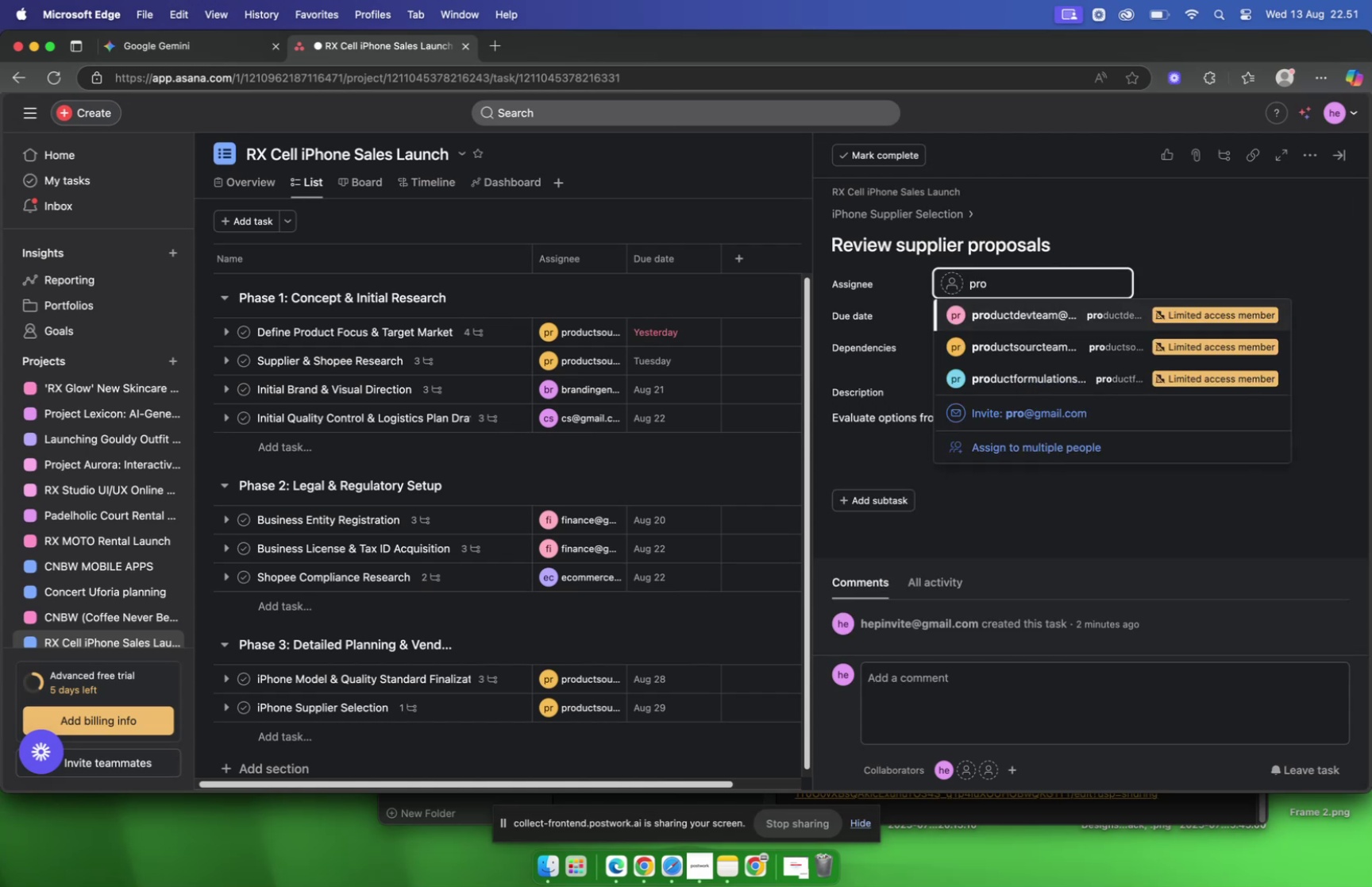 
key(ArrowDown)
 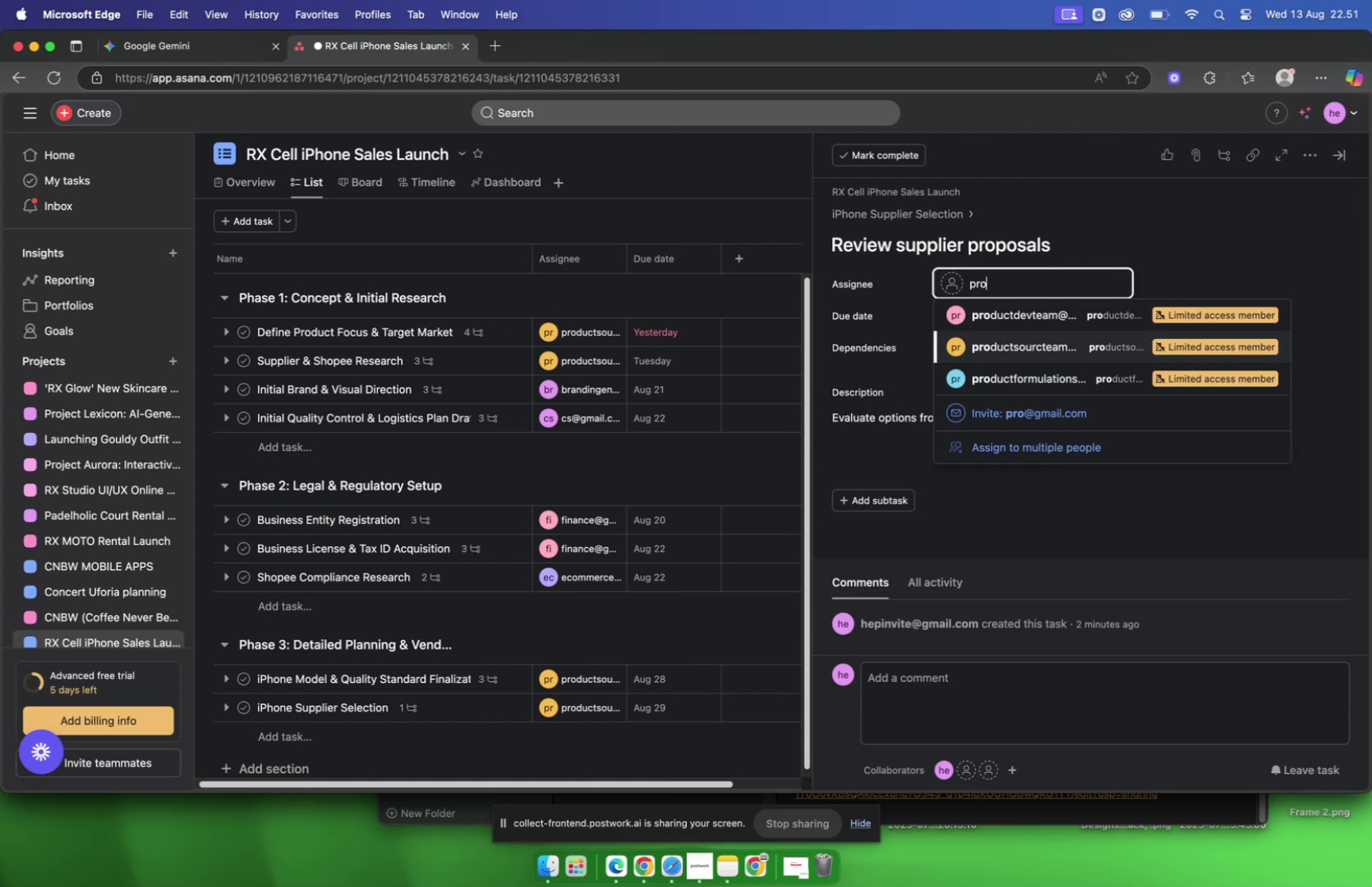 
key(Enter)
 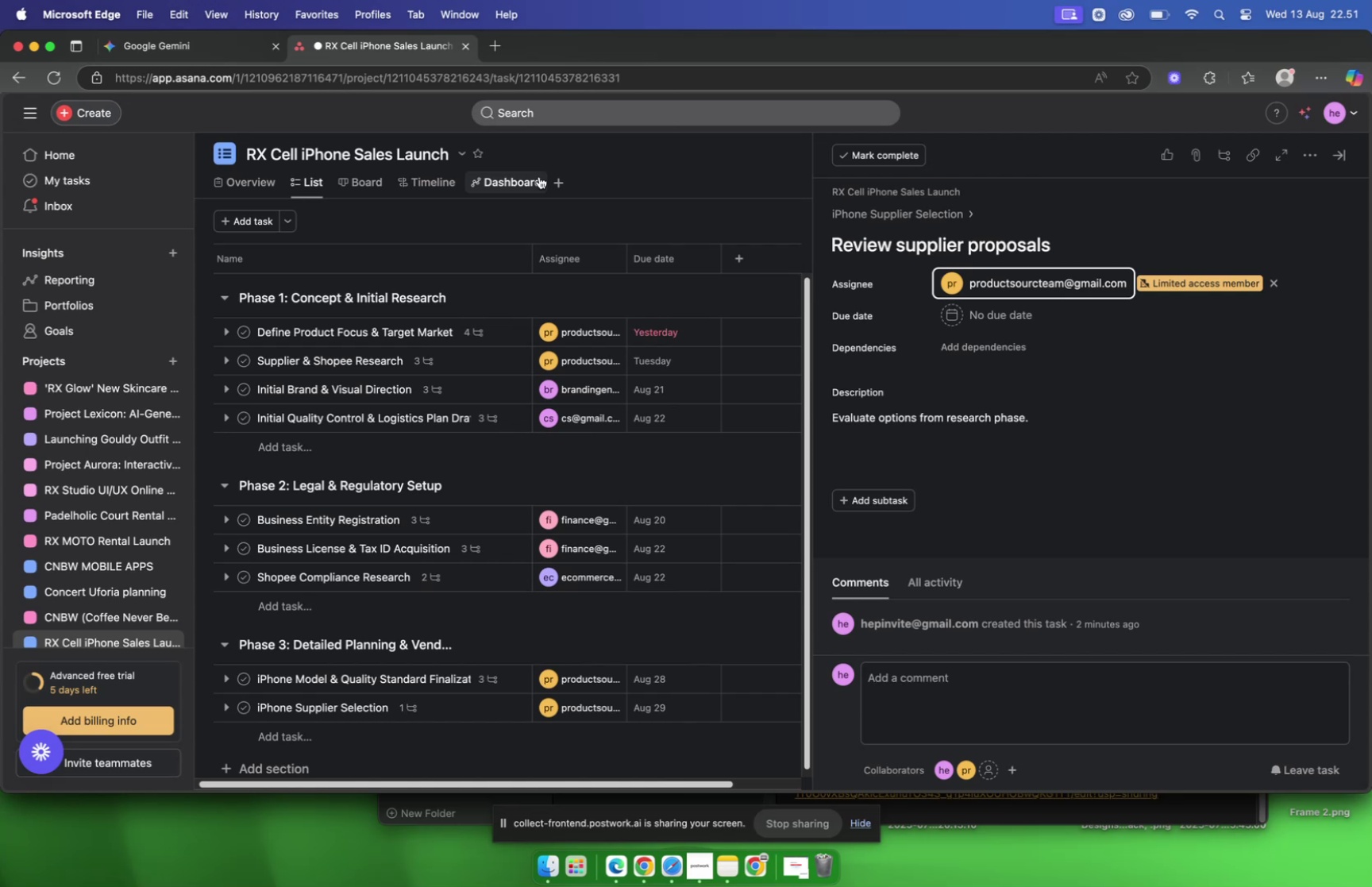 
wait(32.82)
 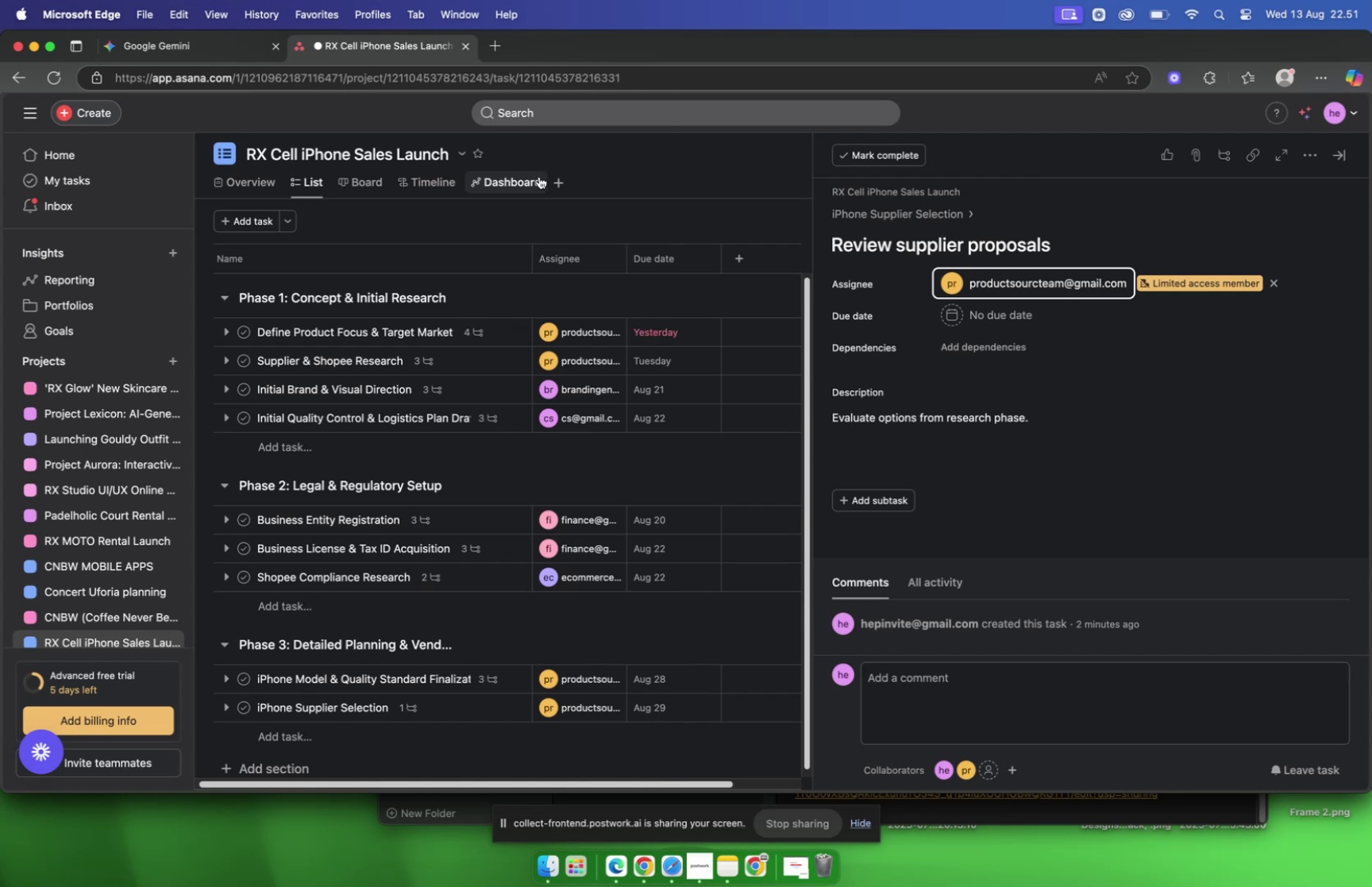 
left_click([161, 42])
 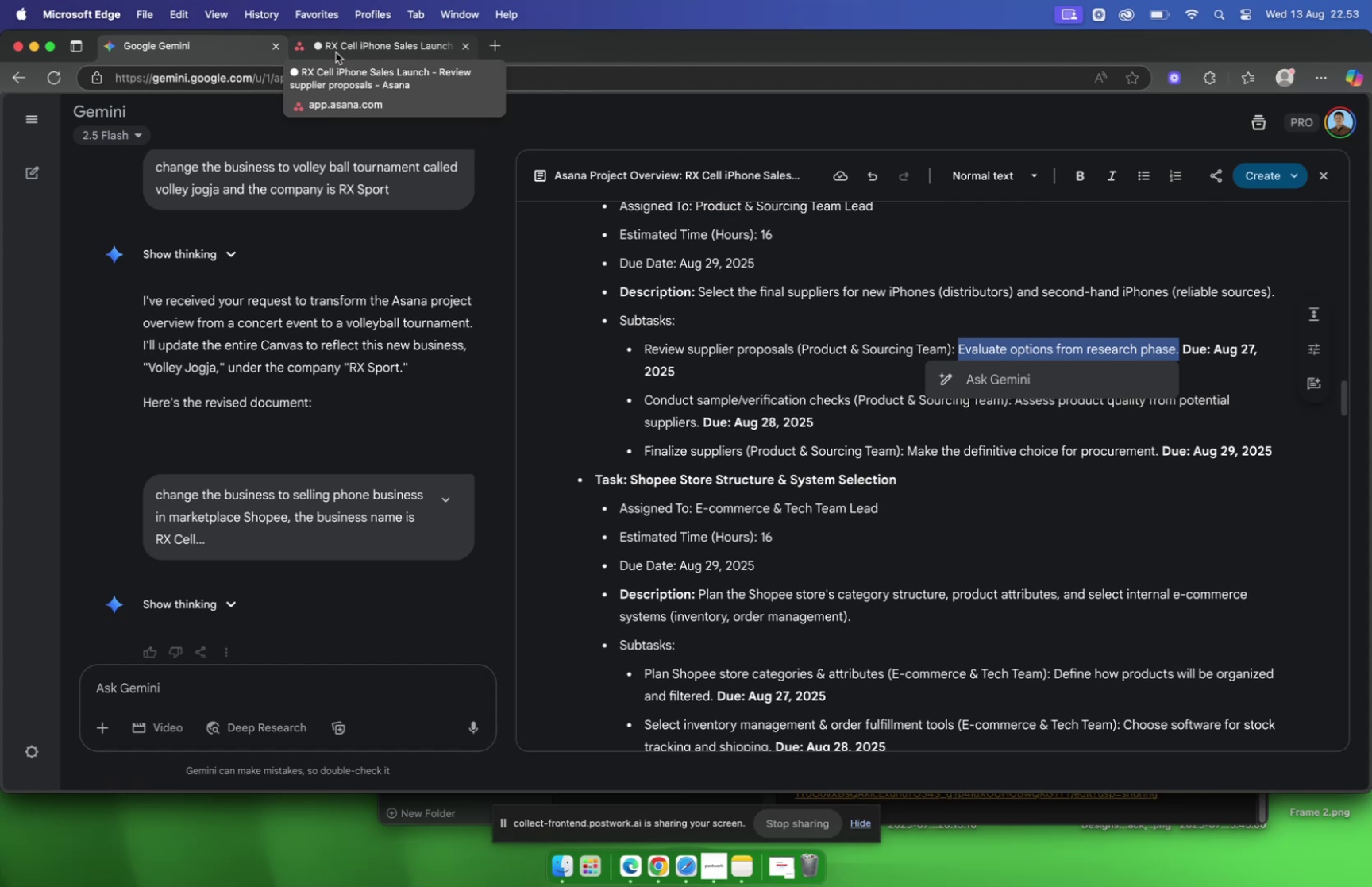 
wait(115.18)
 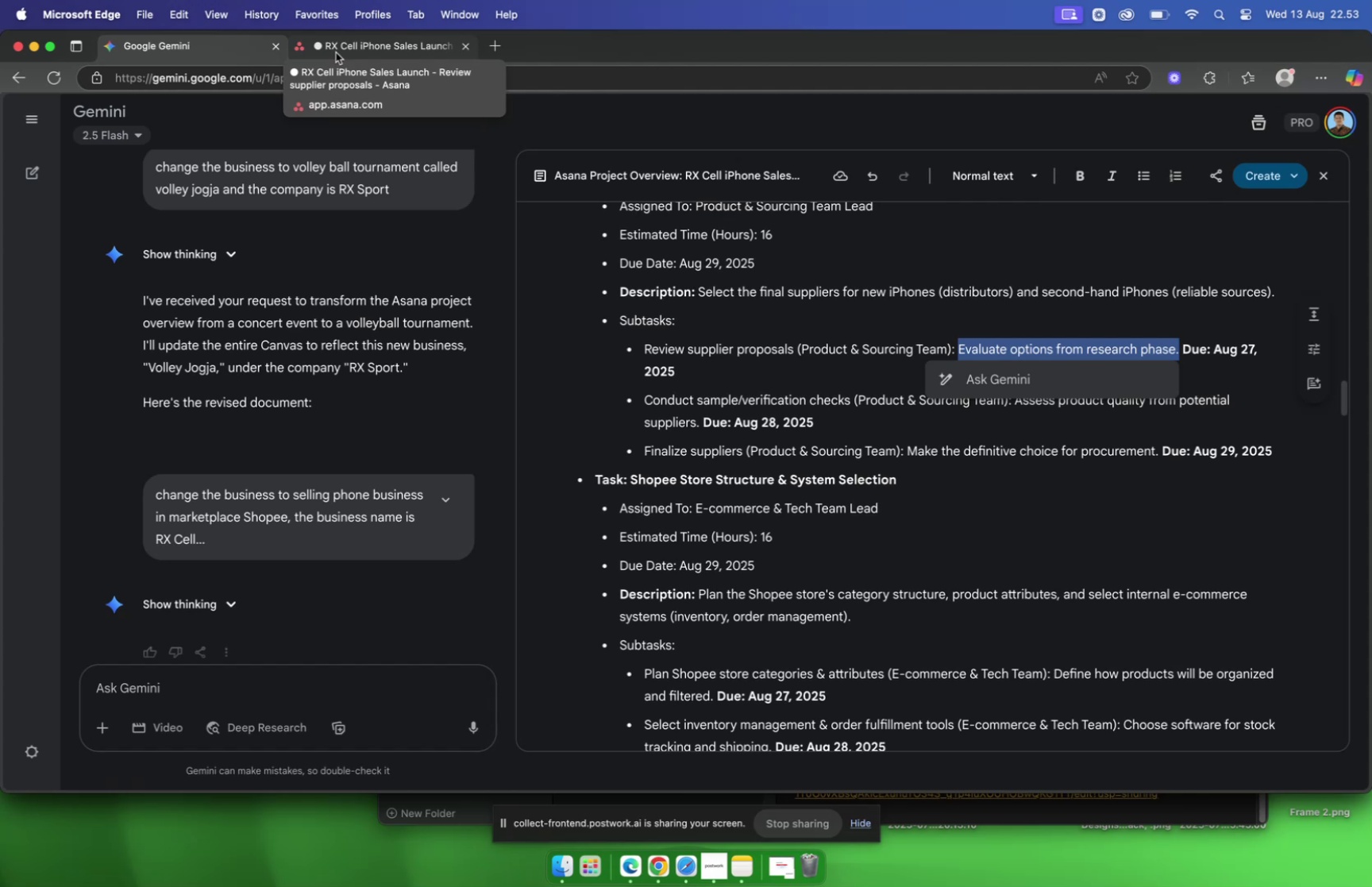 
left_click([336, 52])
 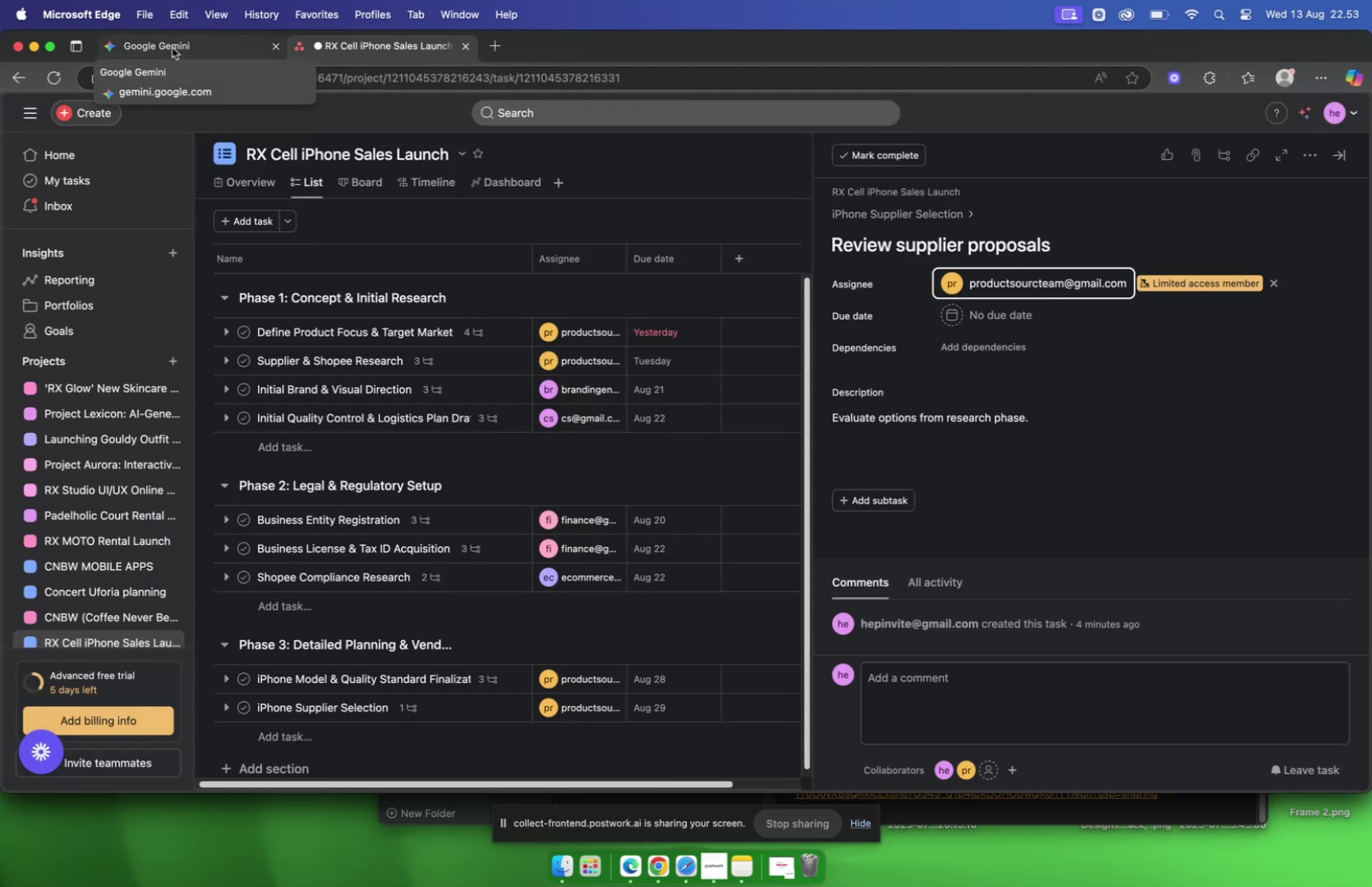 
left_click([172, 48])
 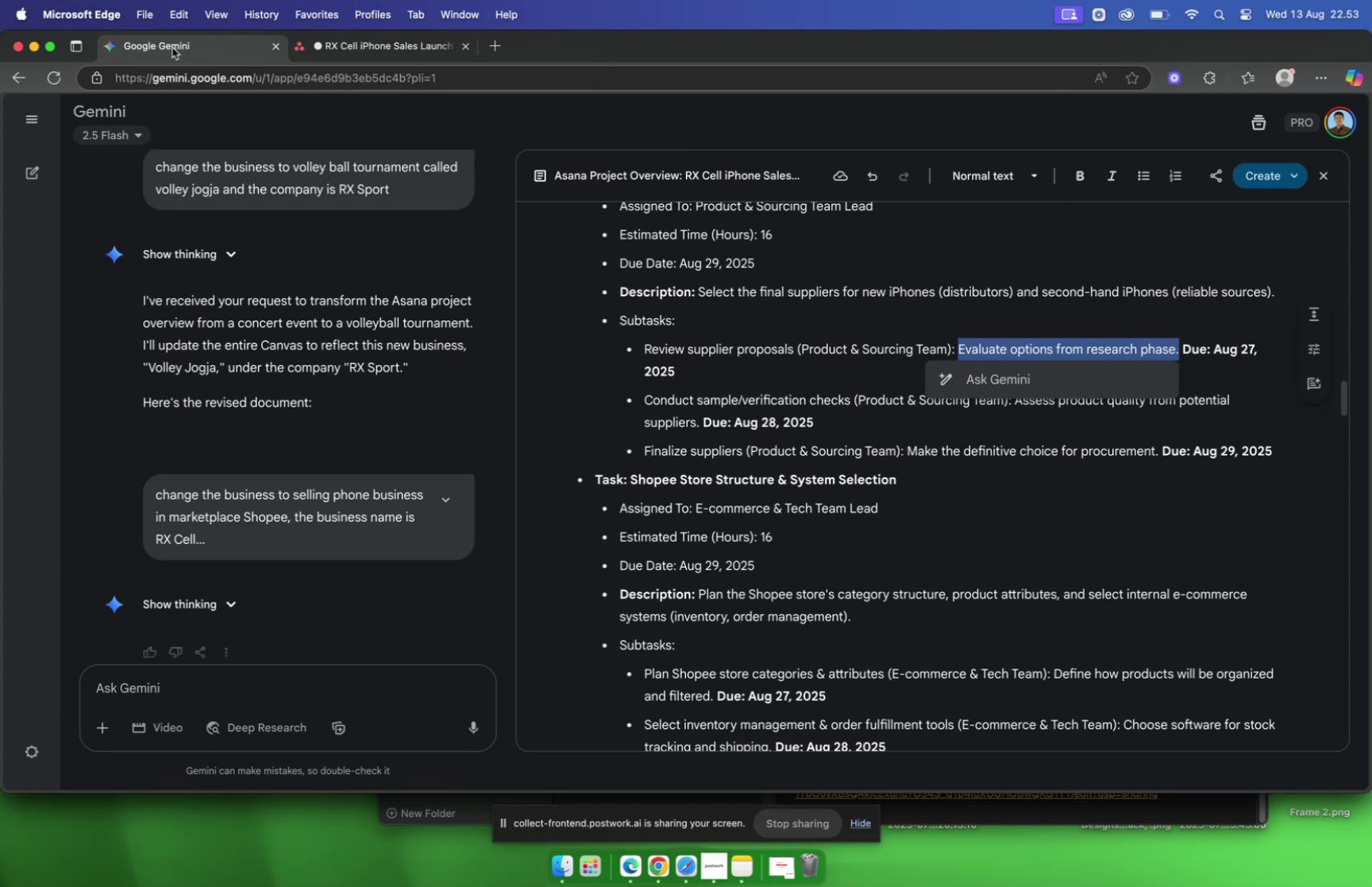 
wait(19.95)
 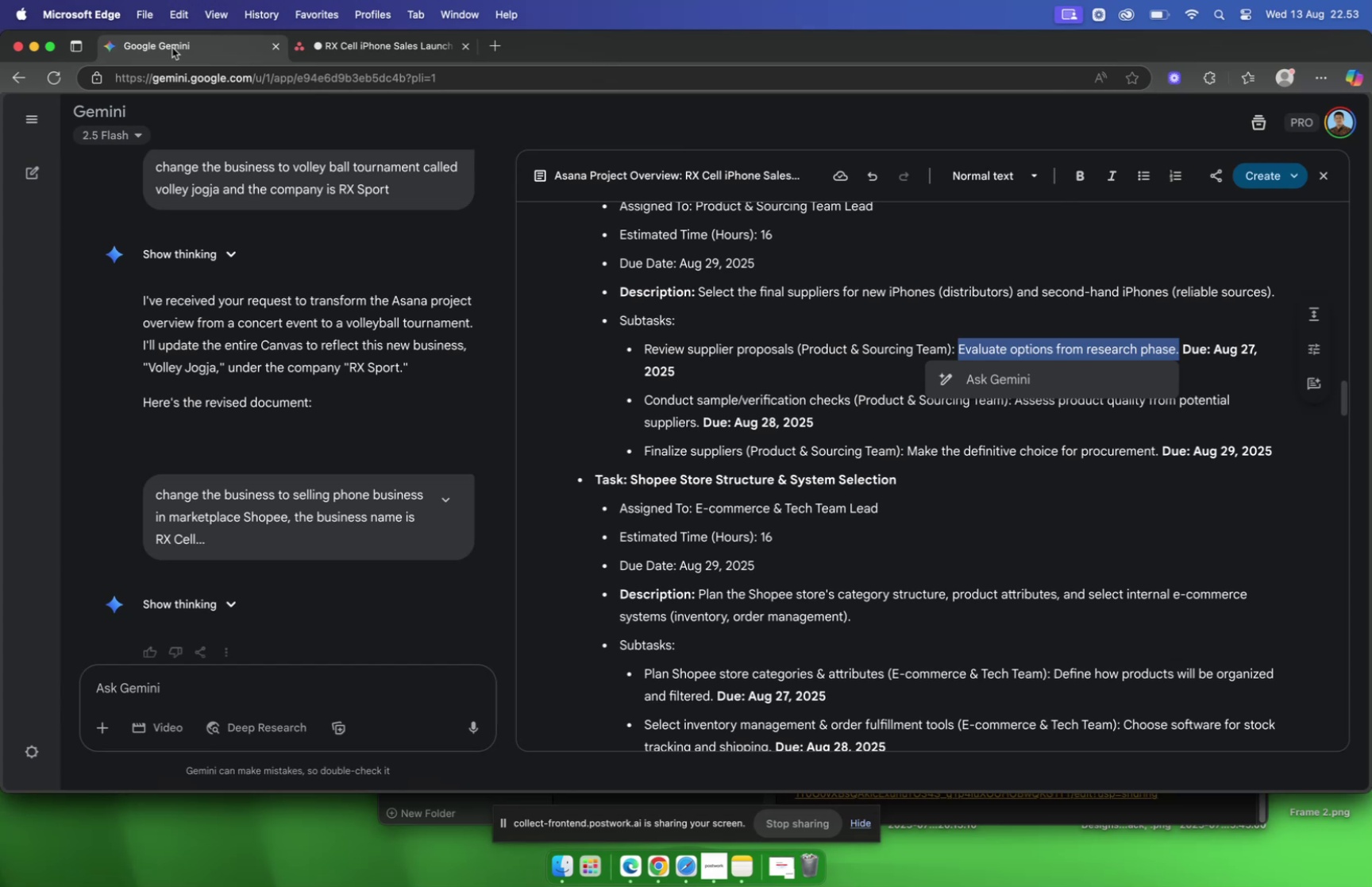 
left_click([332, 60])
 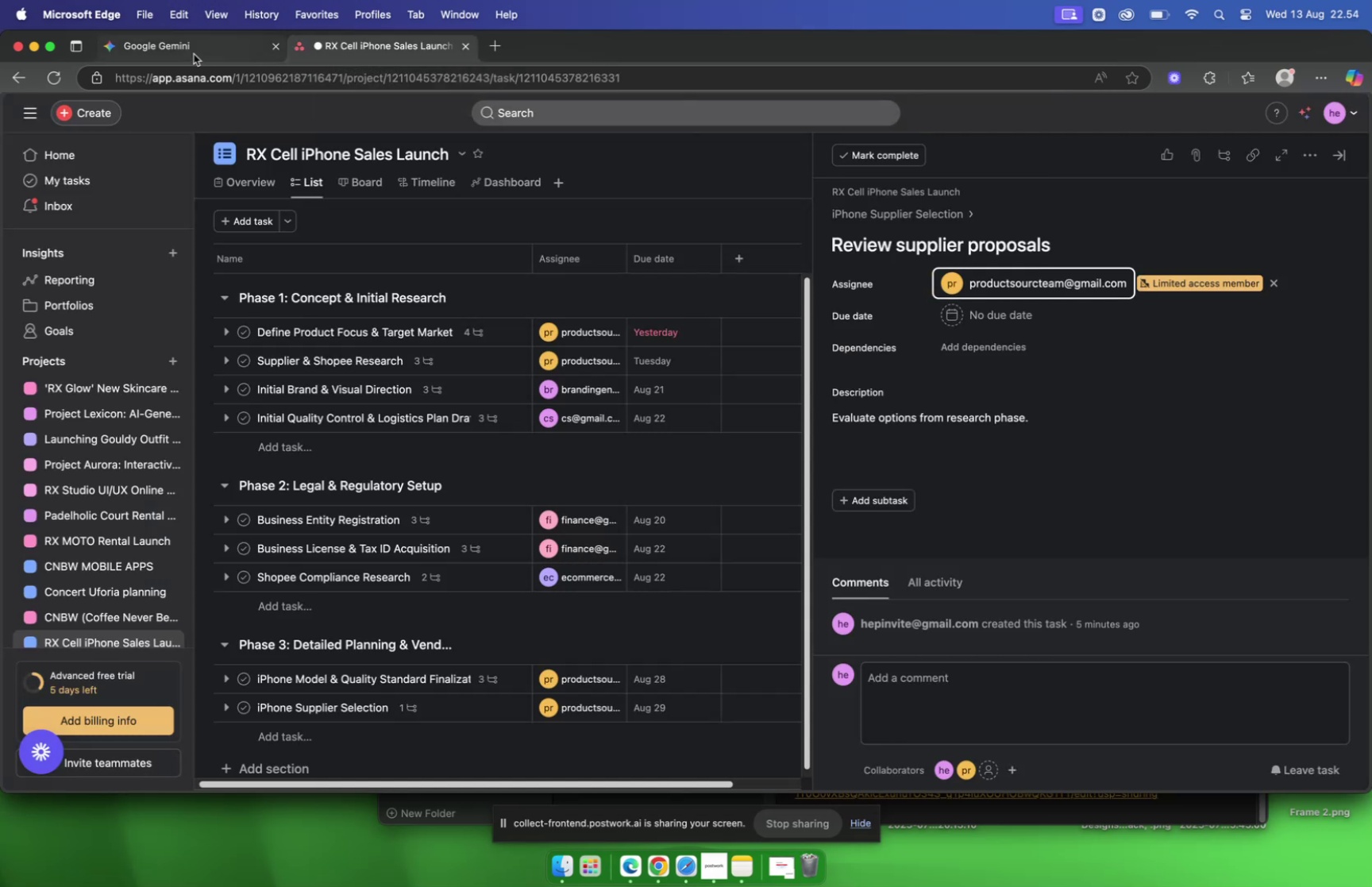 
left_click([174, 40])
 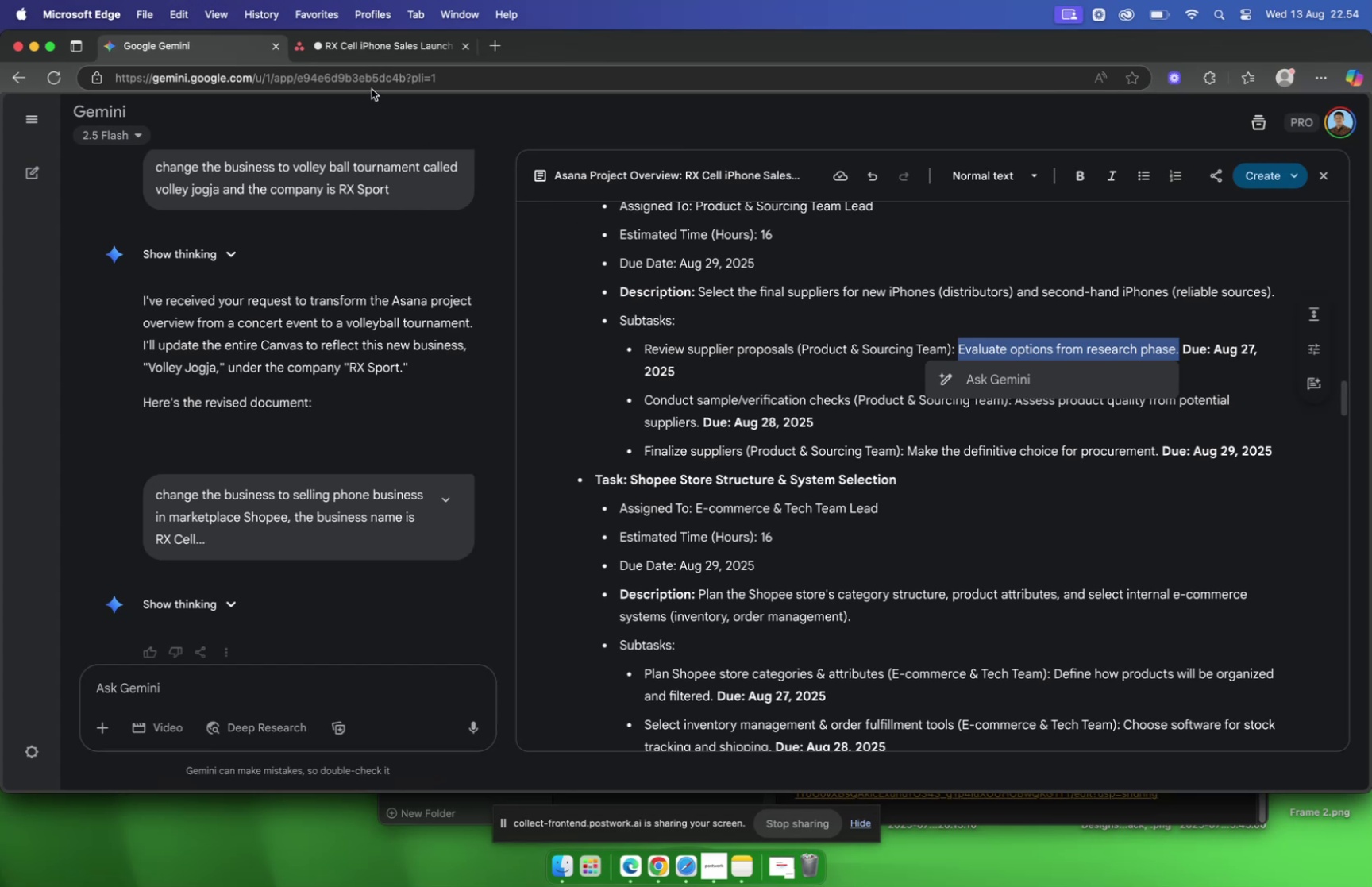 
left_click([344, 52])
 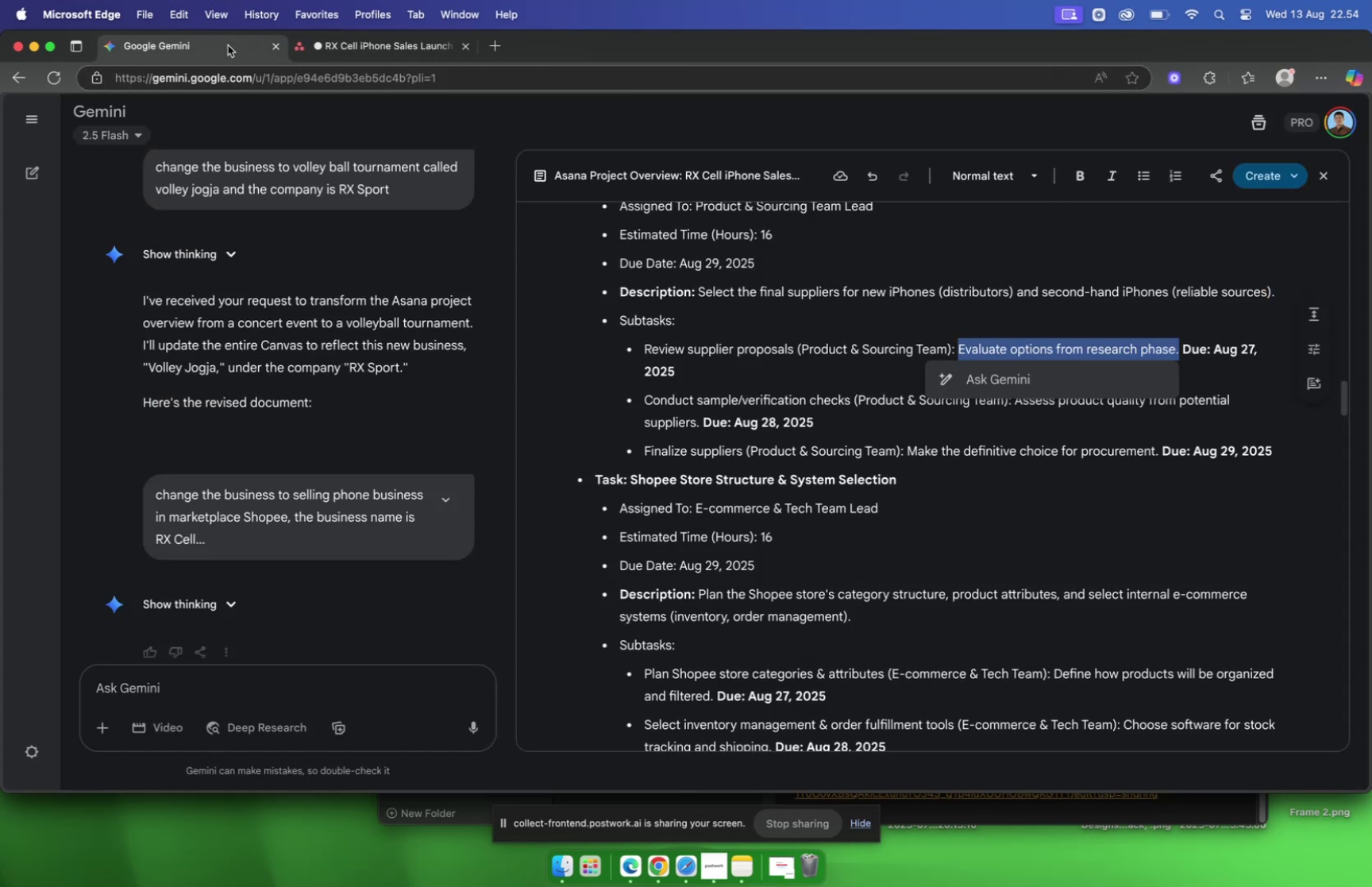 
left_click([378, 45])
 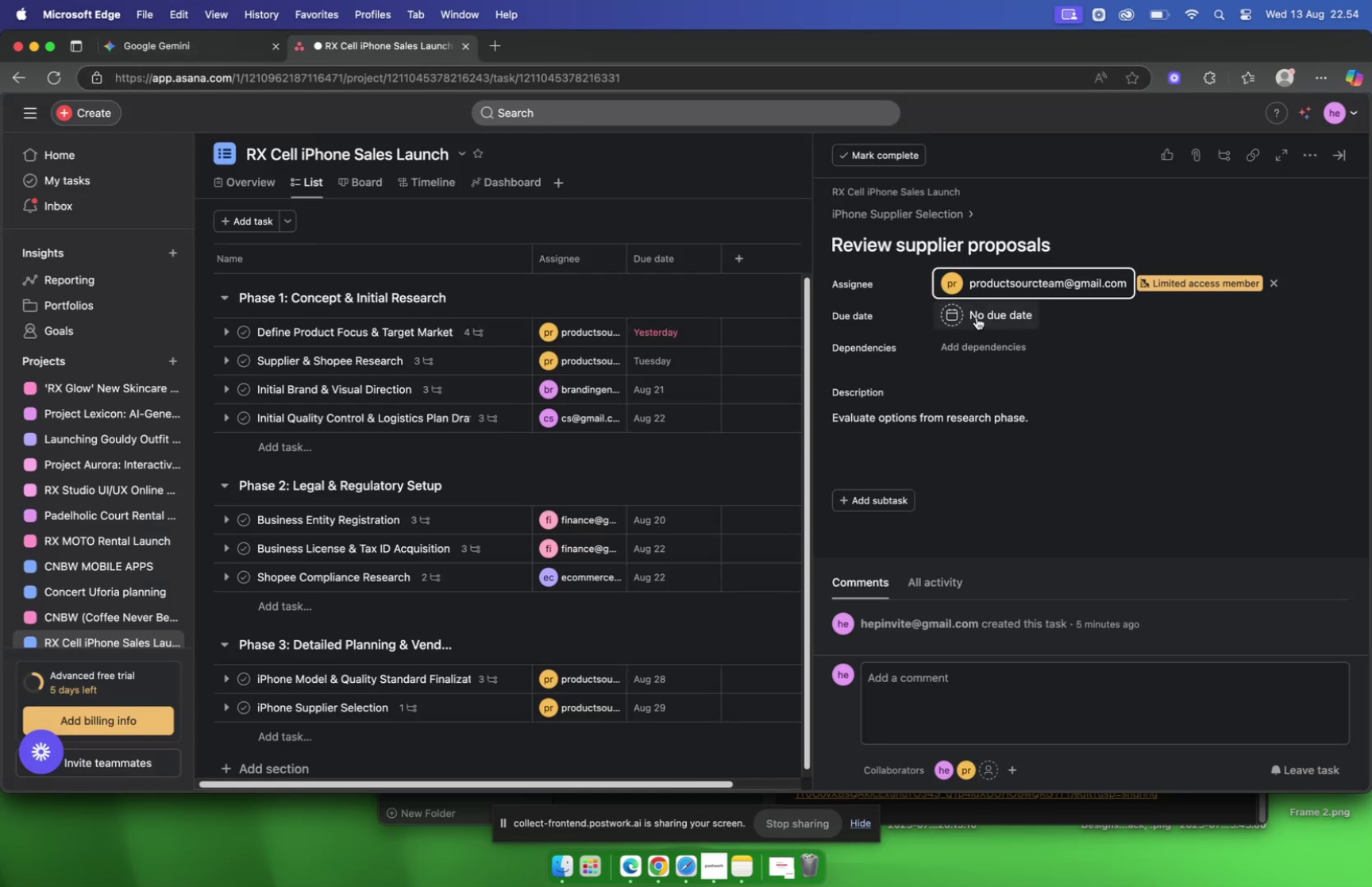 
left_click([977, 317])
 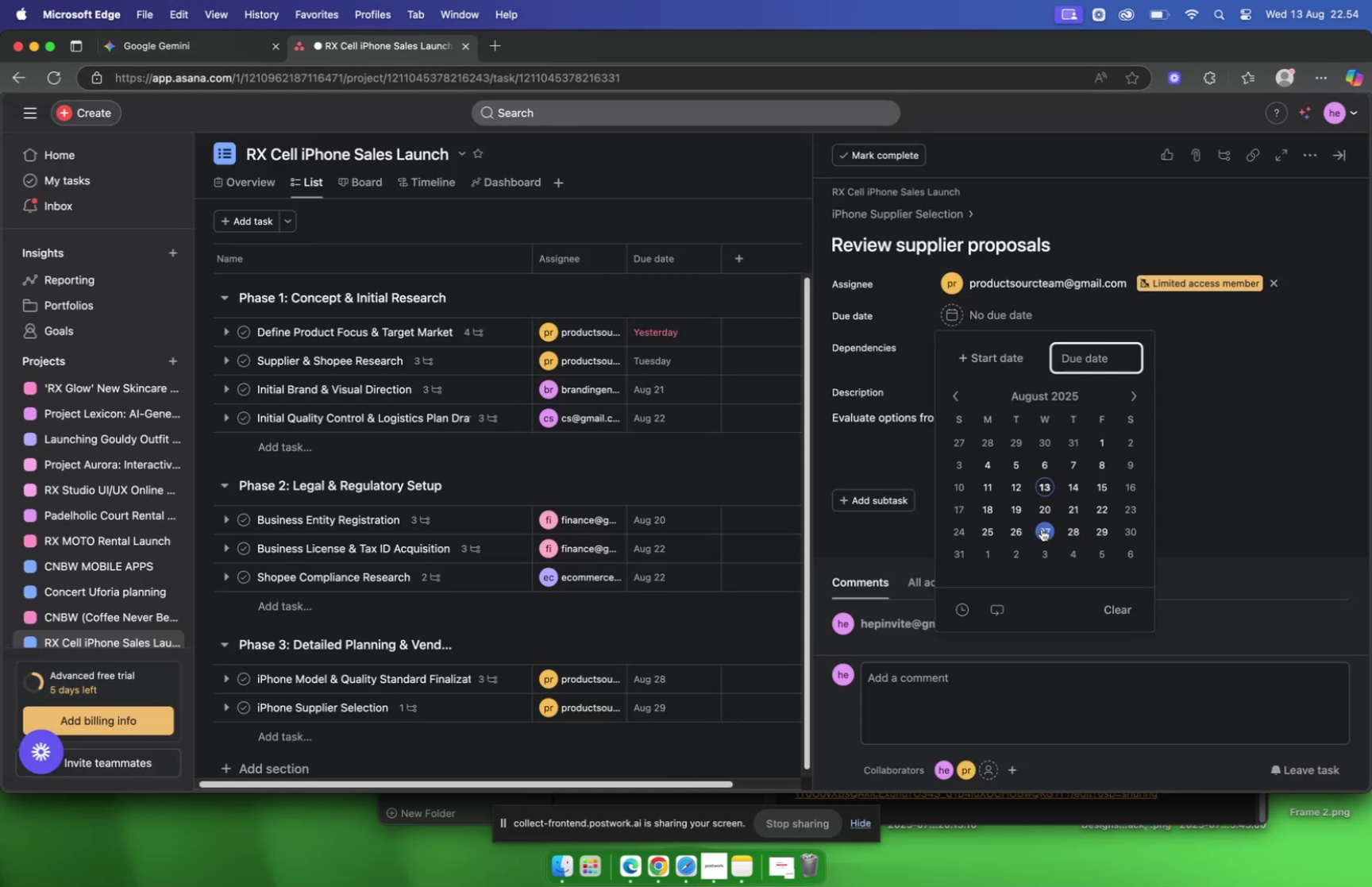 
left_click([895, 543])
 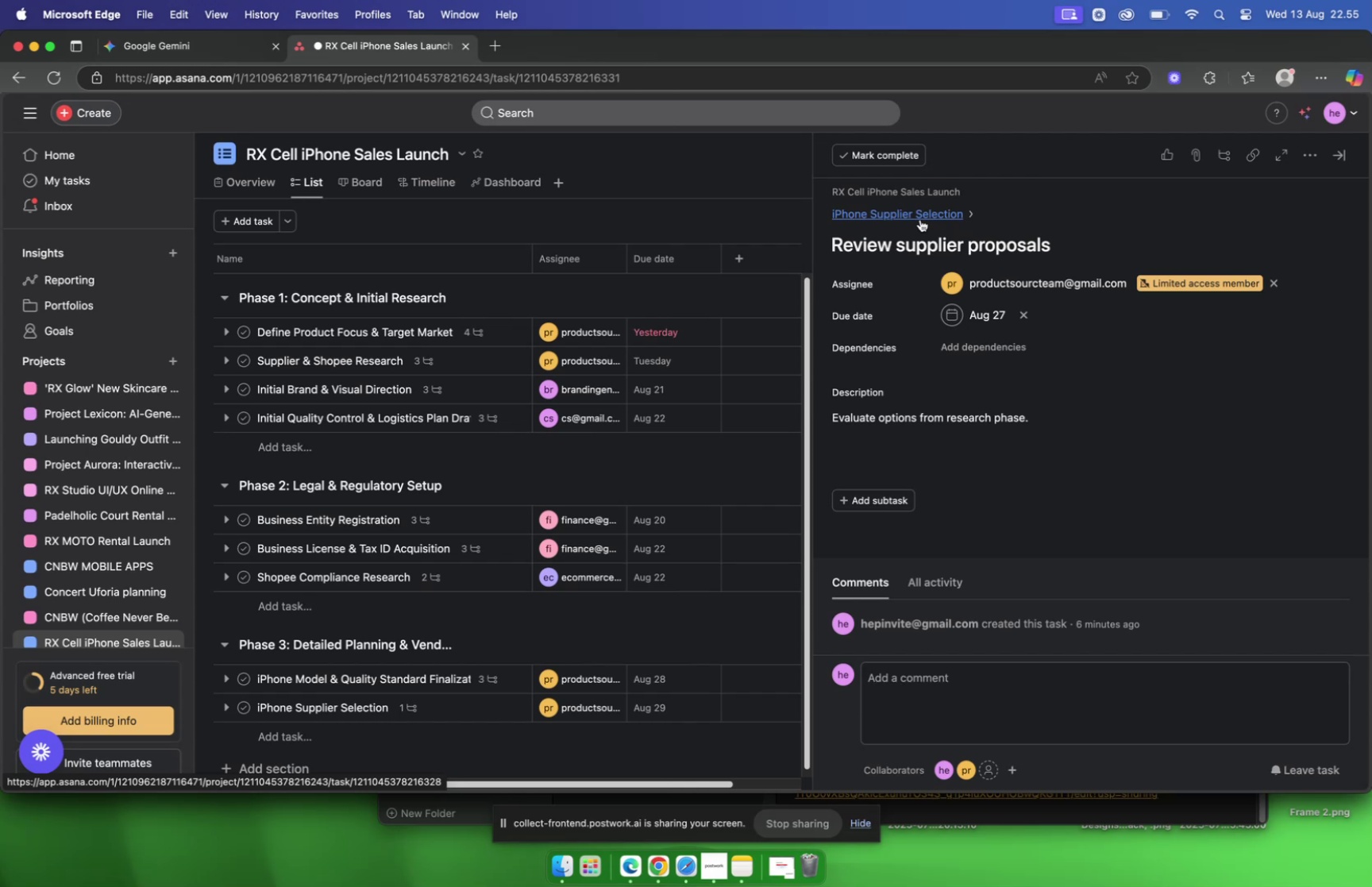 
wait(82.97)
 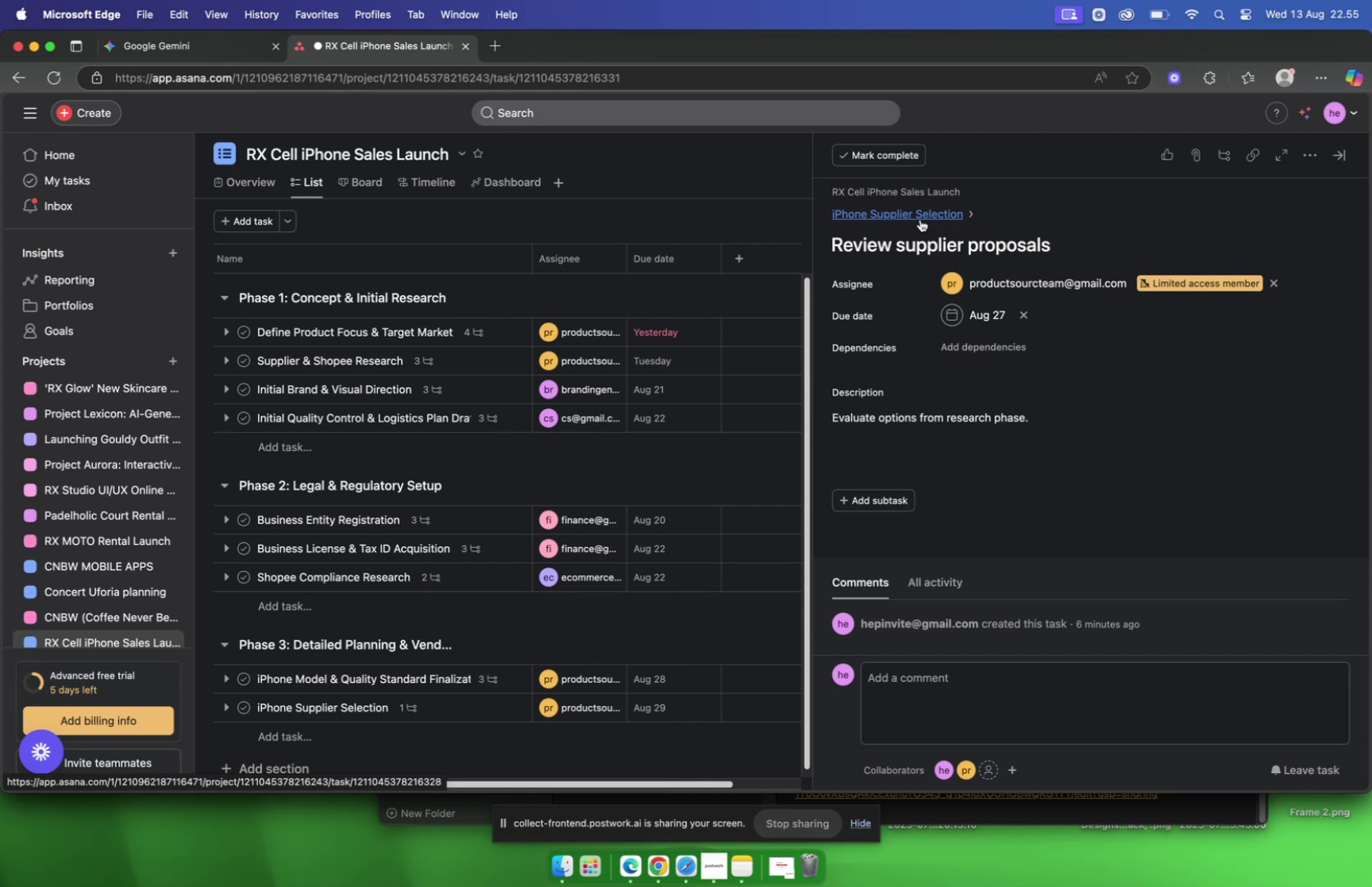 
left_click([920, 219])
 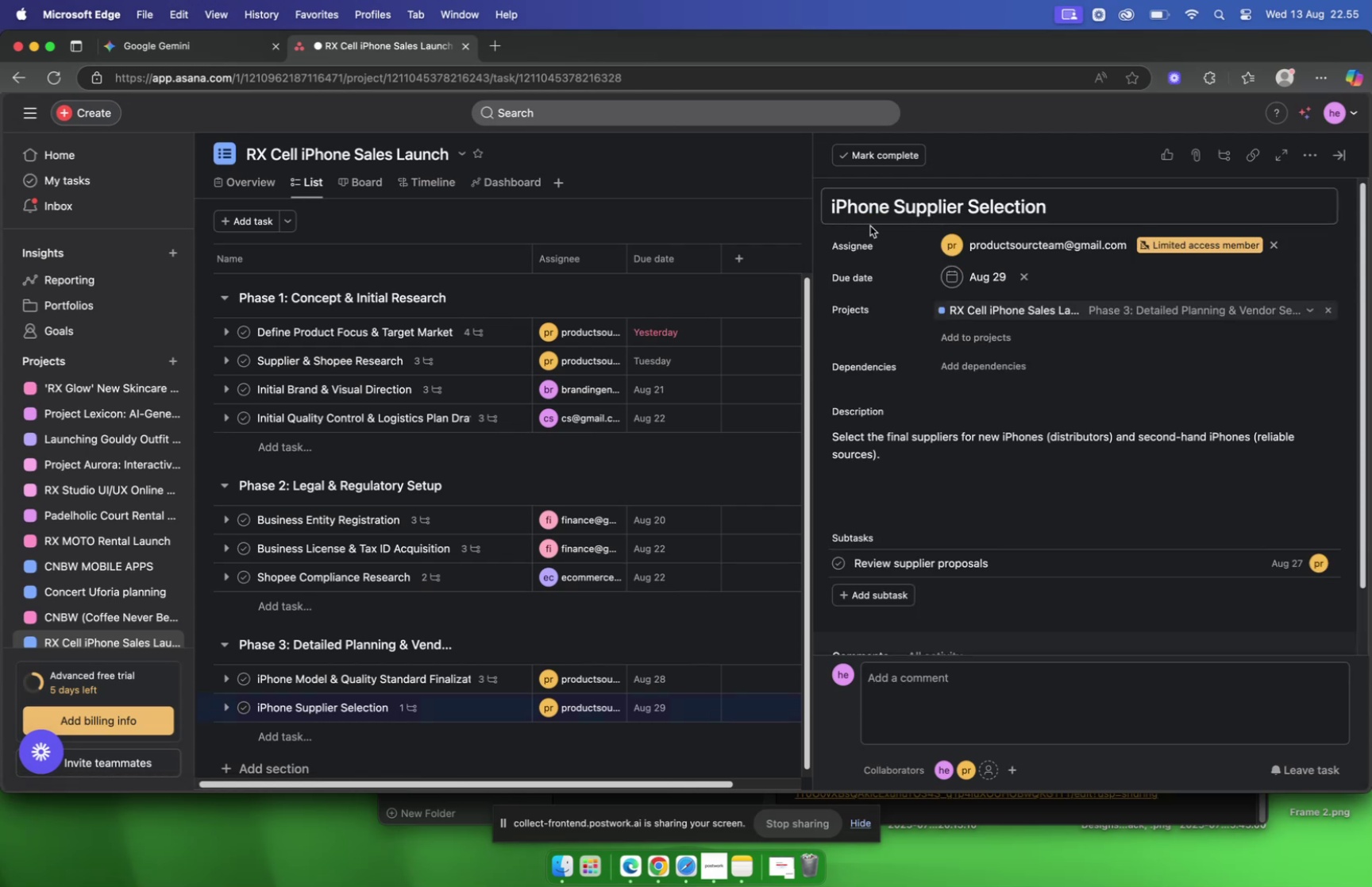 
left_click([770, 229])
 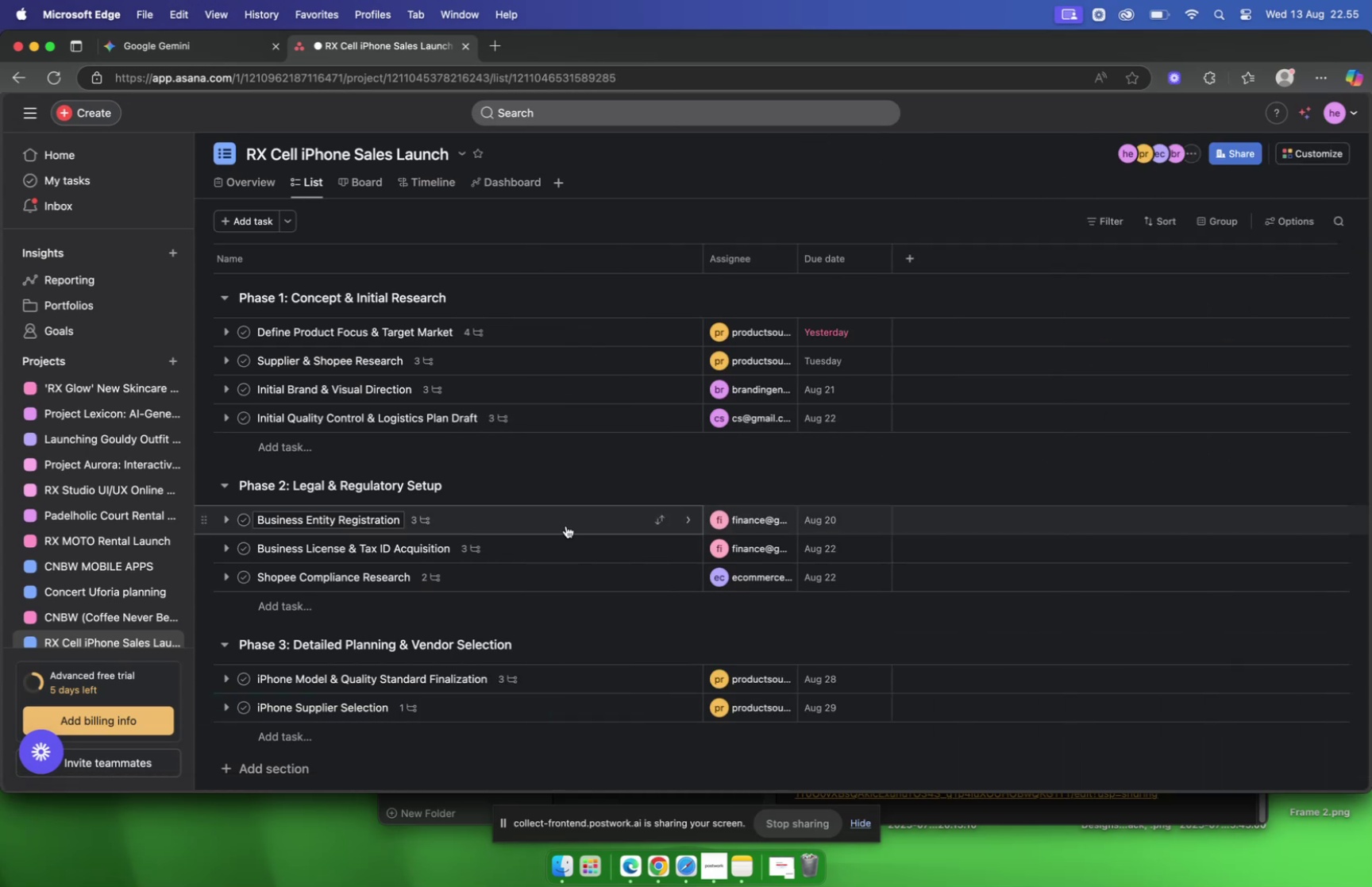 
scroll: coordinate [544, 553], scroll_direction: down, amount: 2.0
 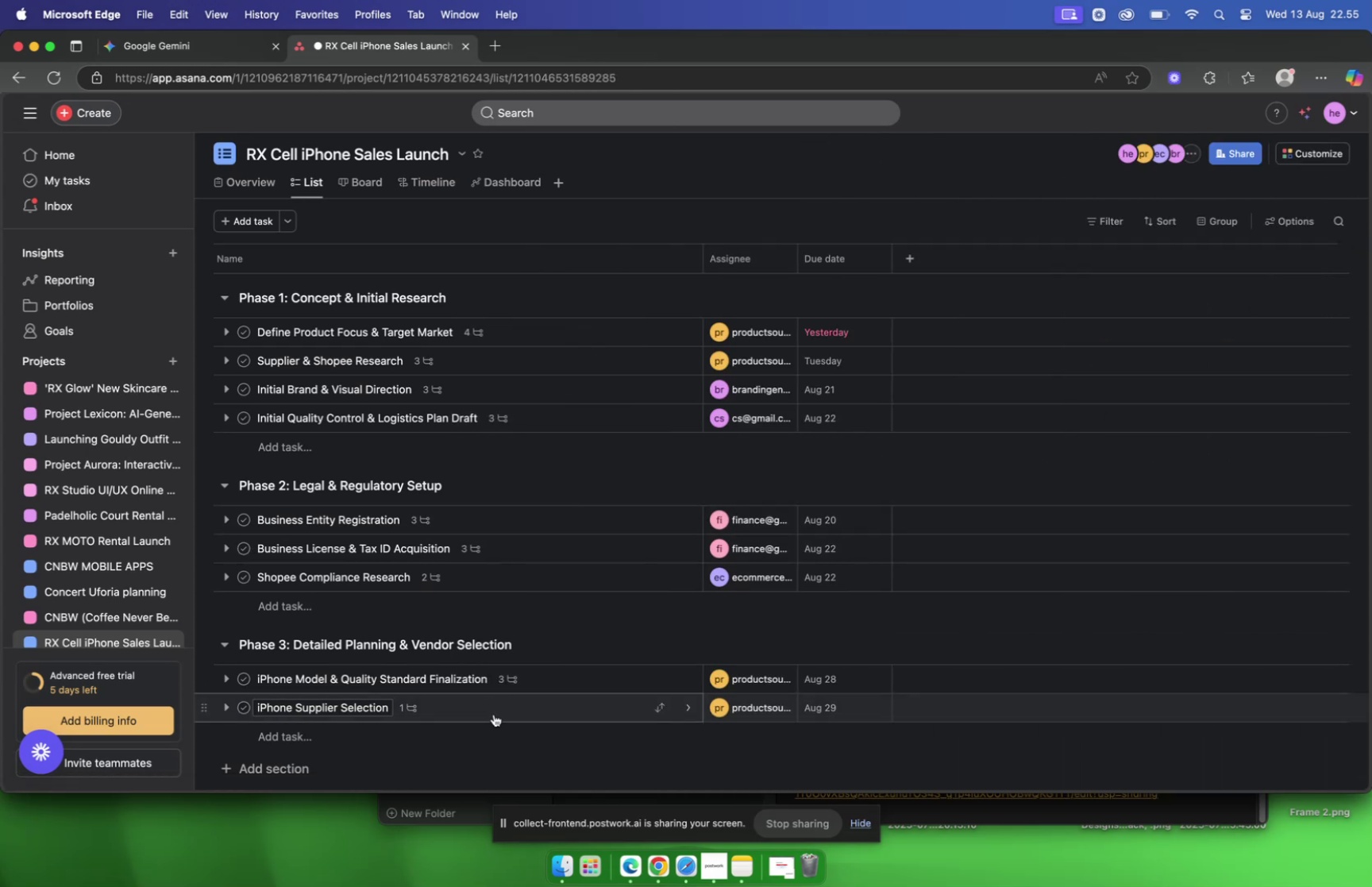 
left_click([494, 713])
 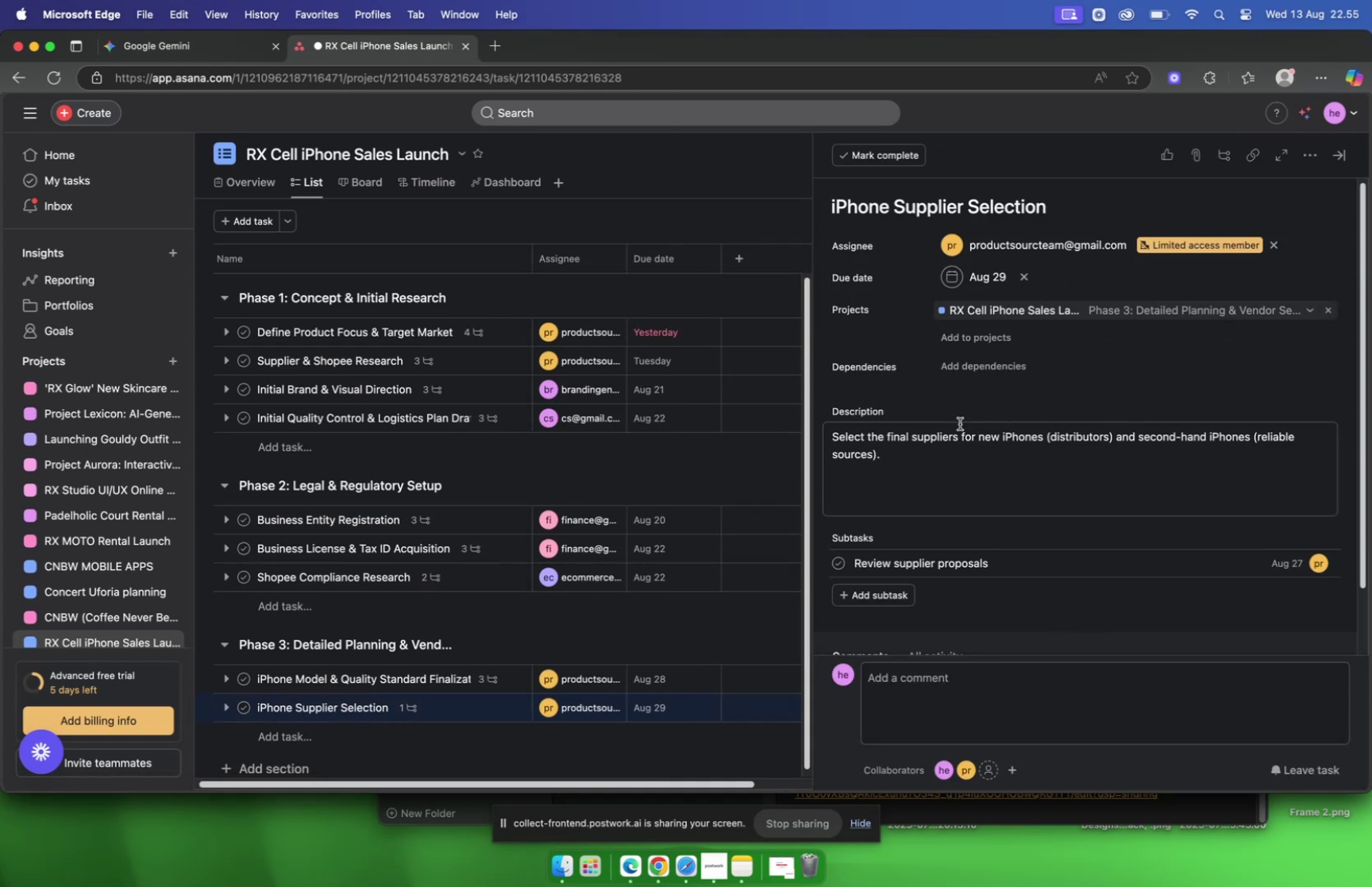 
scroll: coordinate [960, 423], scroll_direction: down, amount: 4.0
 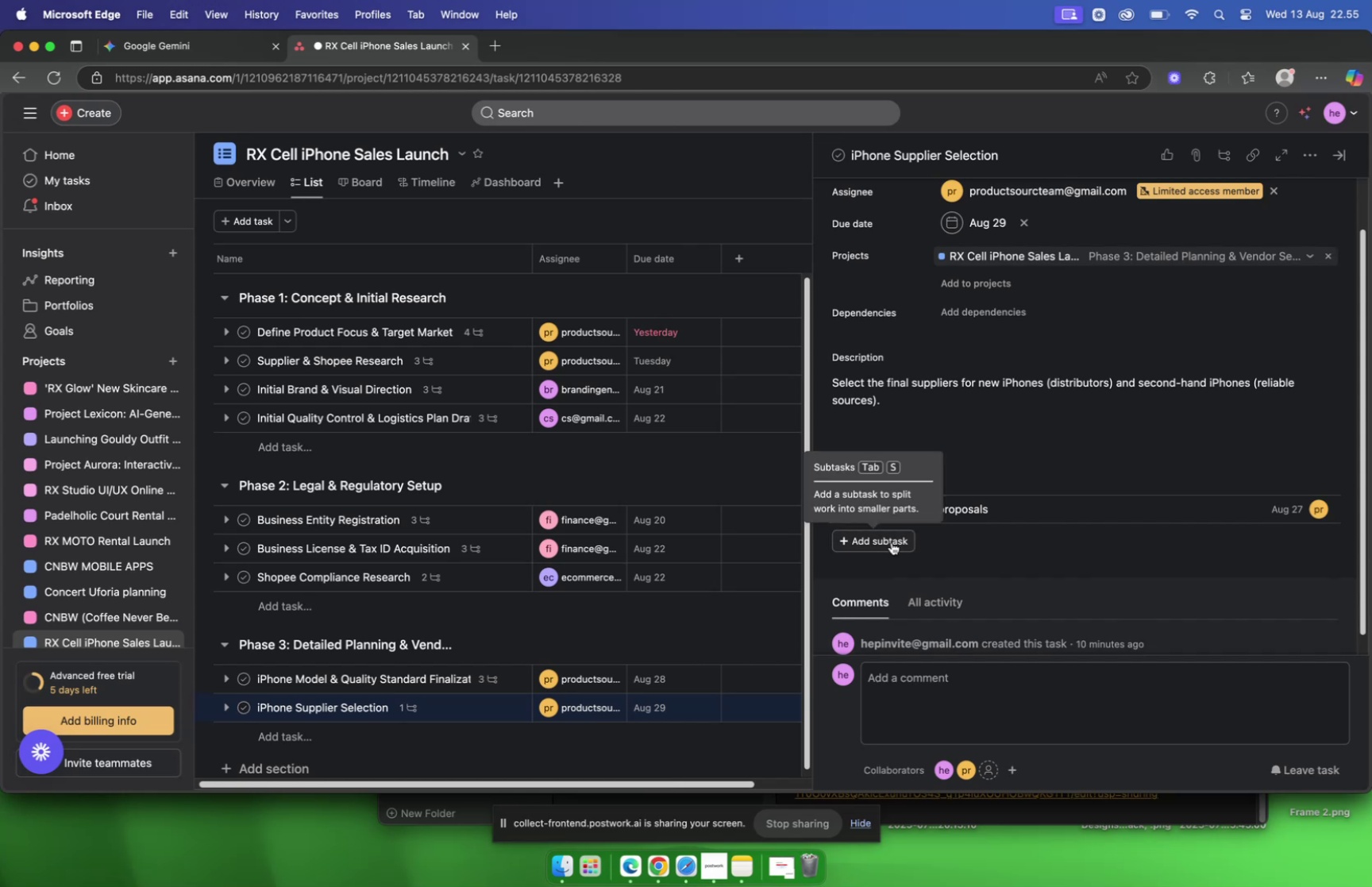 
left_click([892, 542])
 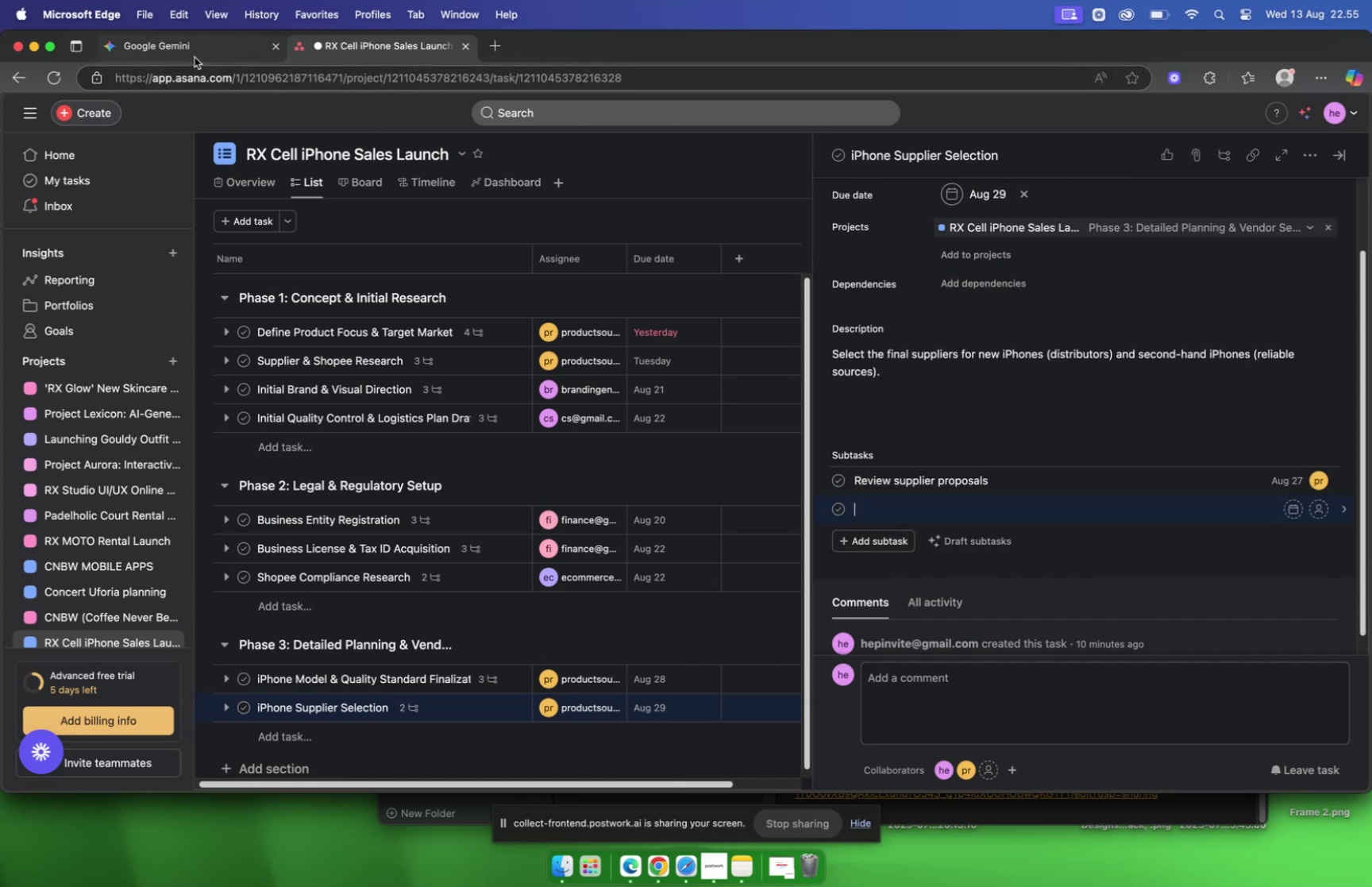 
left_click([193, 56])
 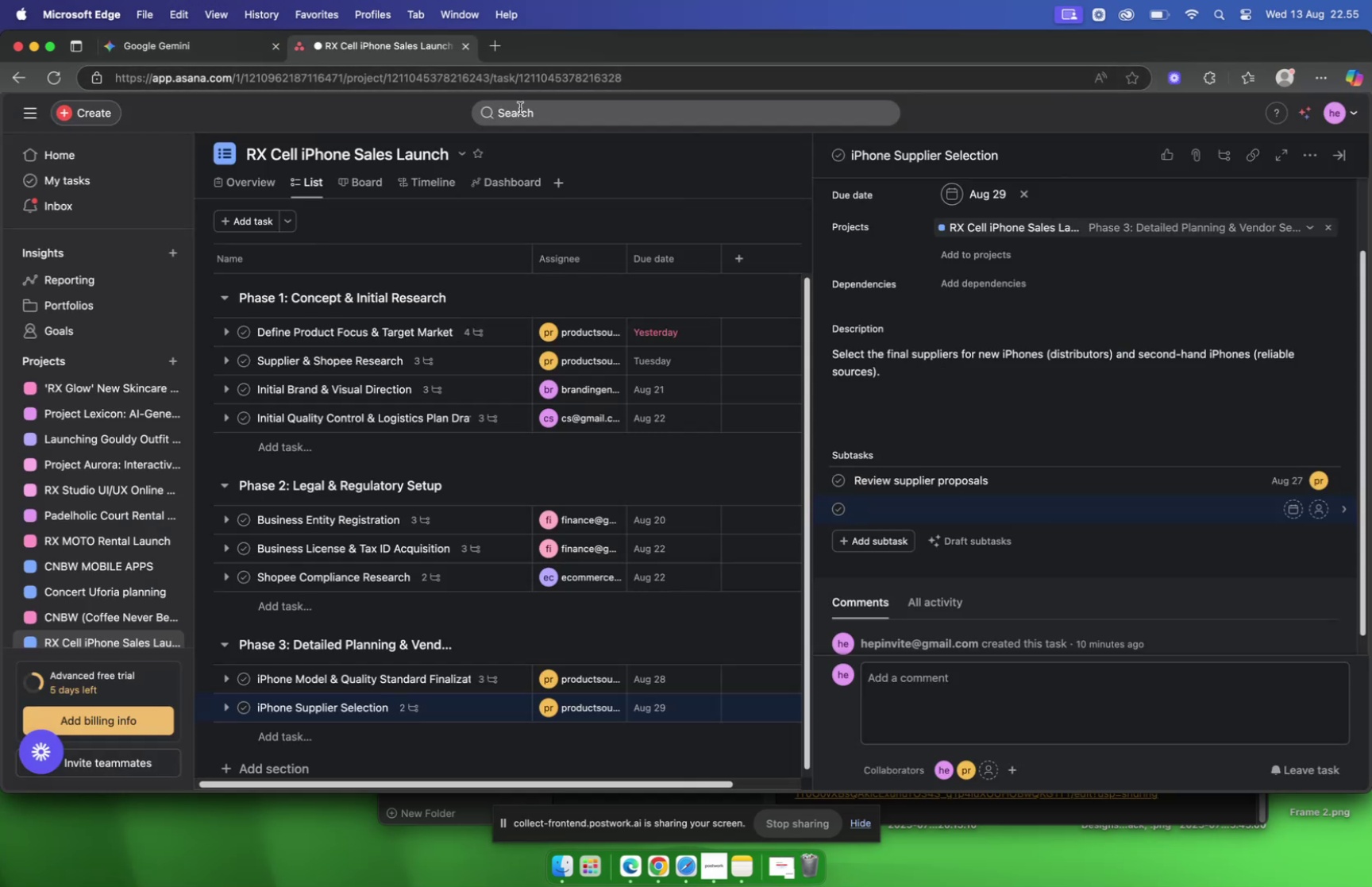 
wait(5.3)
 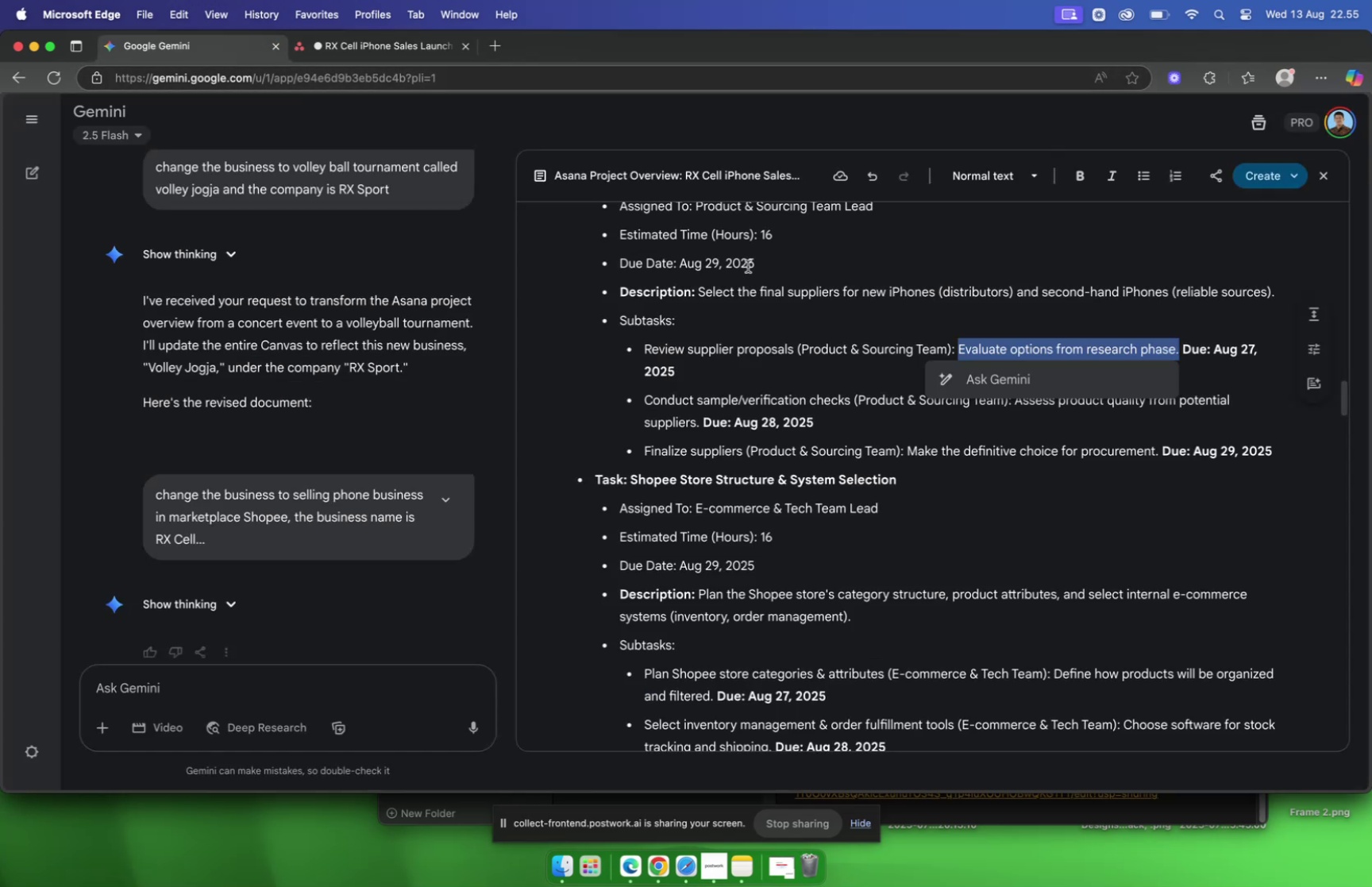 
scroll: coordinate [954, 273], scroll_direction: up, amount: 10.0
 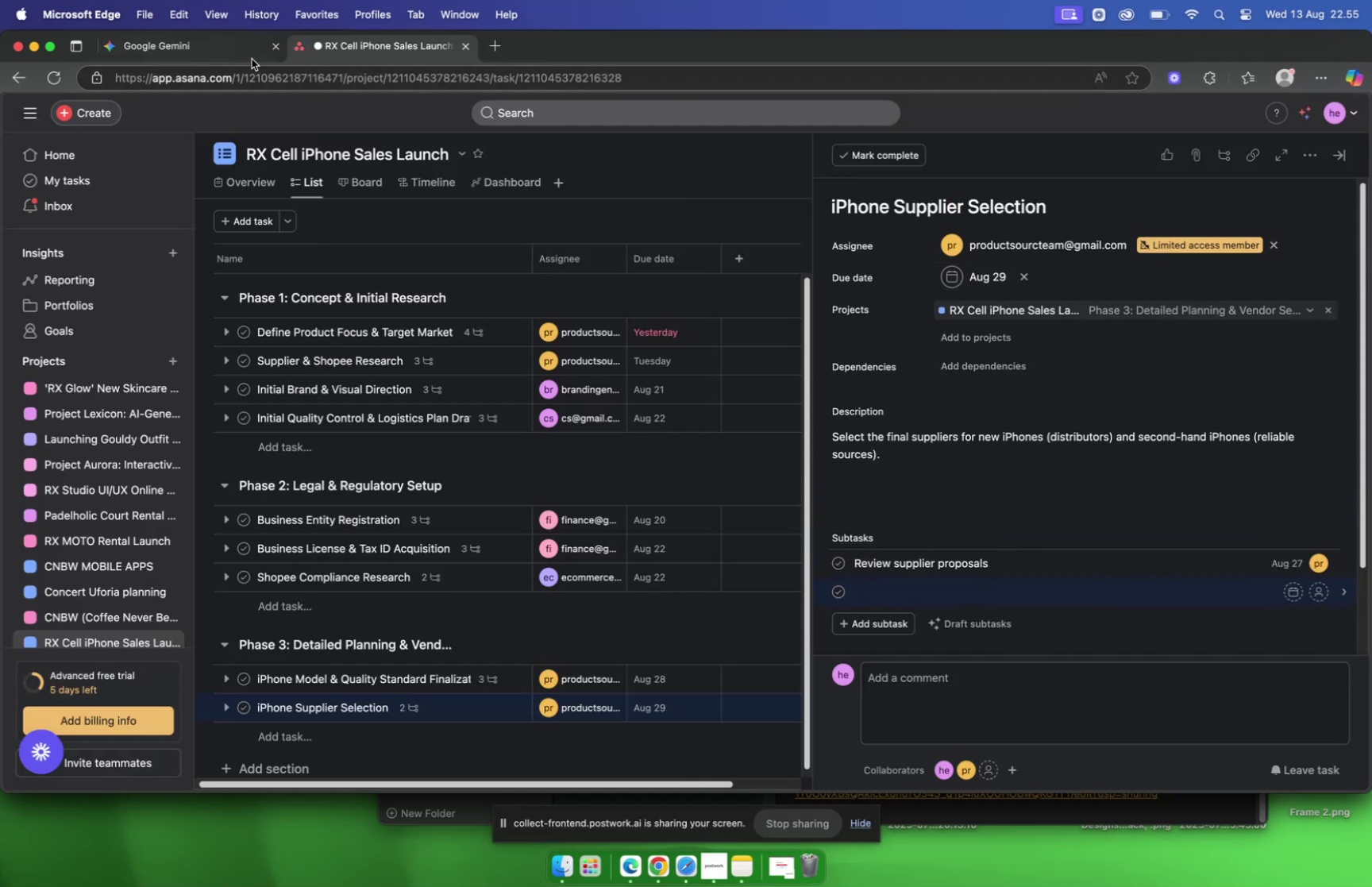 
left_click([237, 53])
 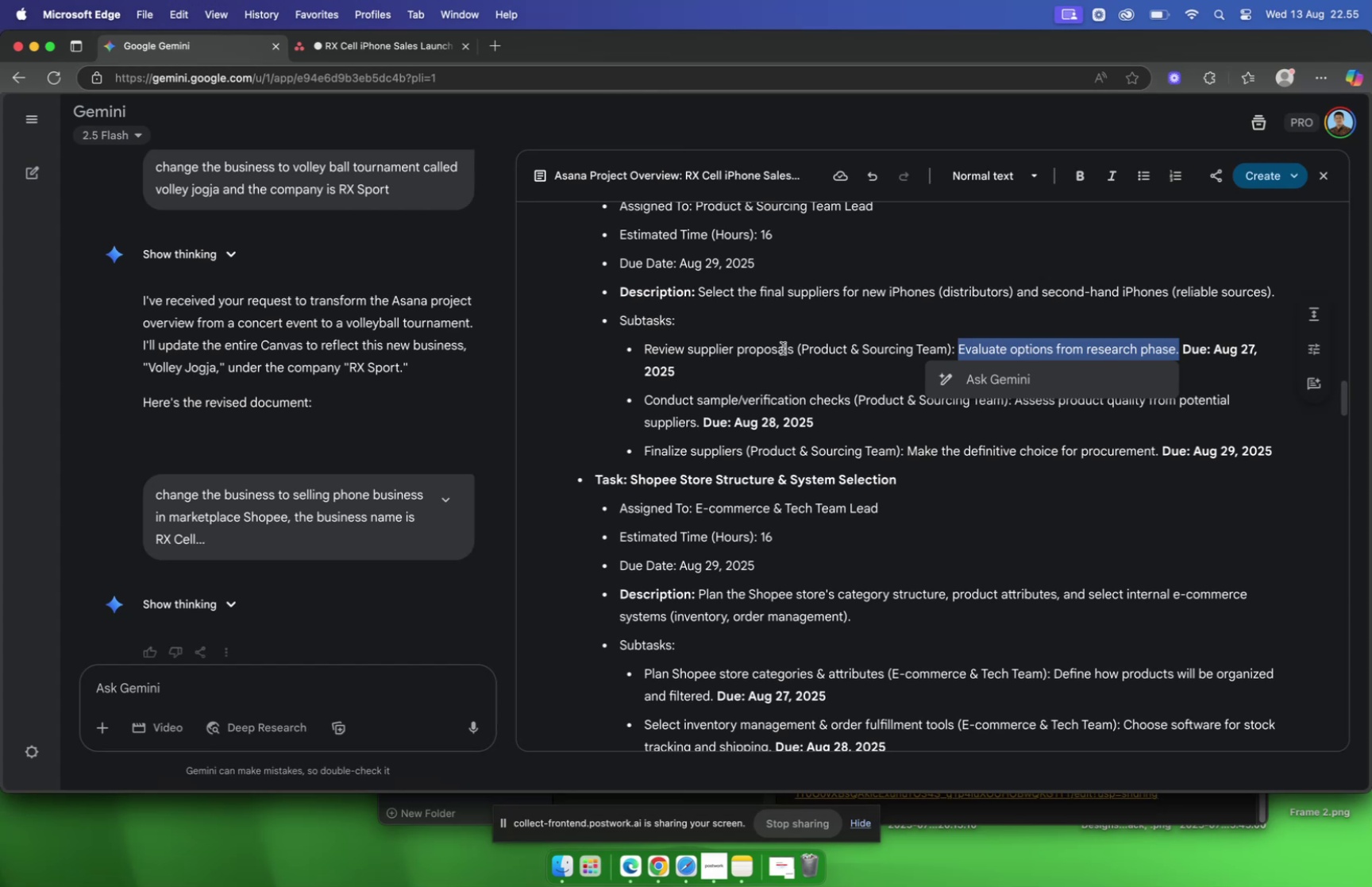 
scroll: coordinate [783, 348], scroll_direction: down, amount: 1.0
 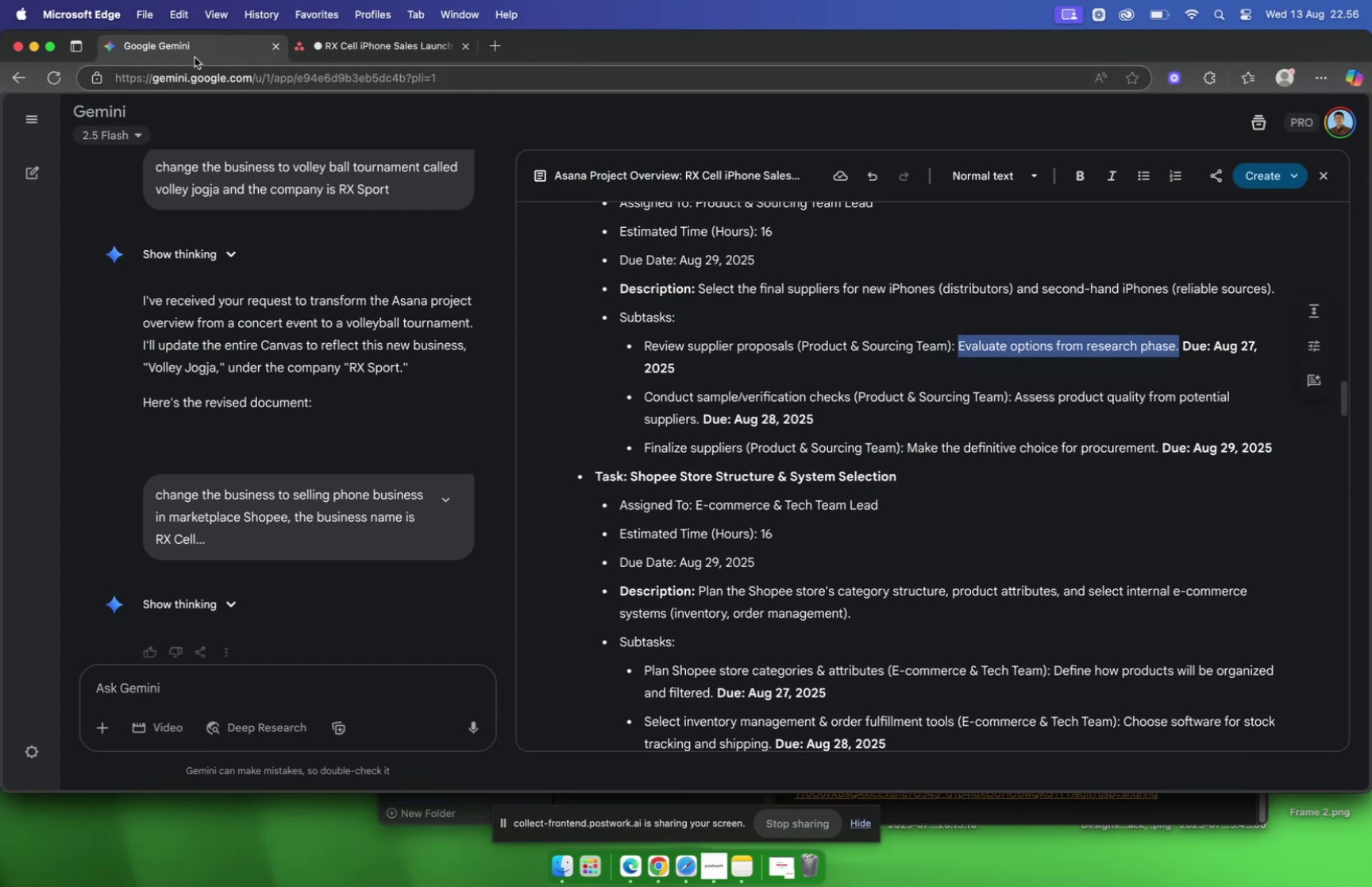 
left_click([329, 52])
 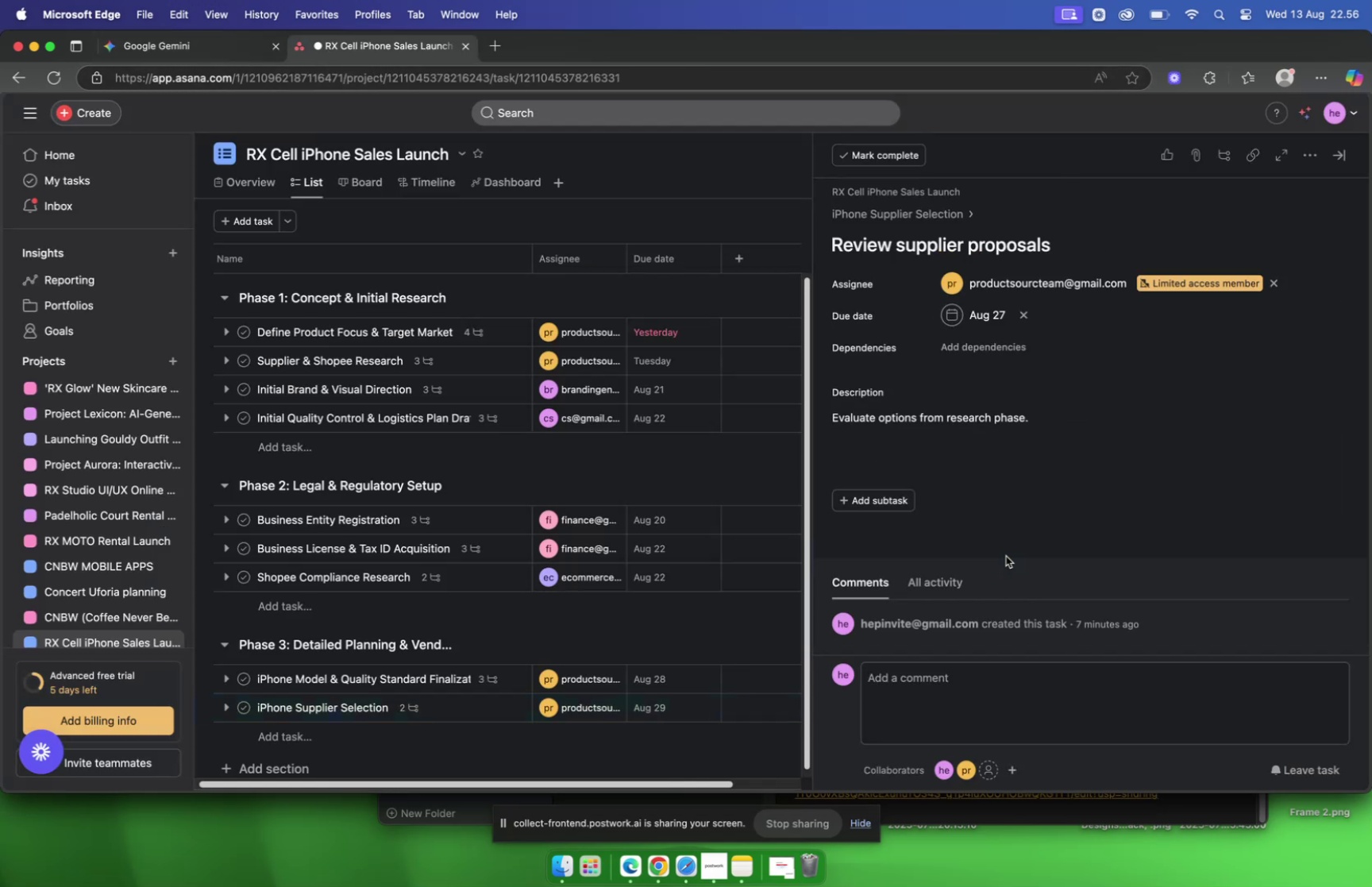 
scroll: coordinate [981, 499], scroll_direction: down, amount: 3.0
 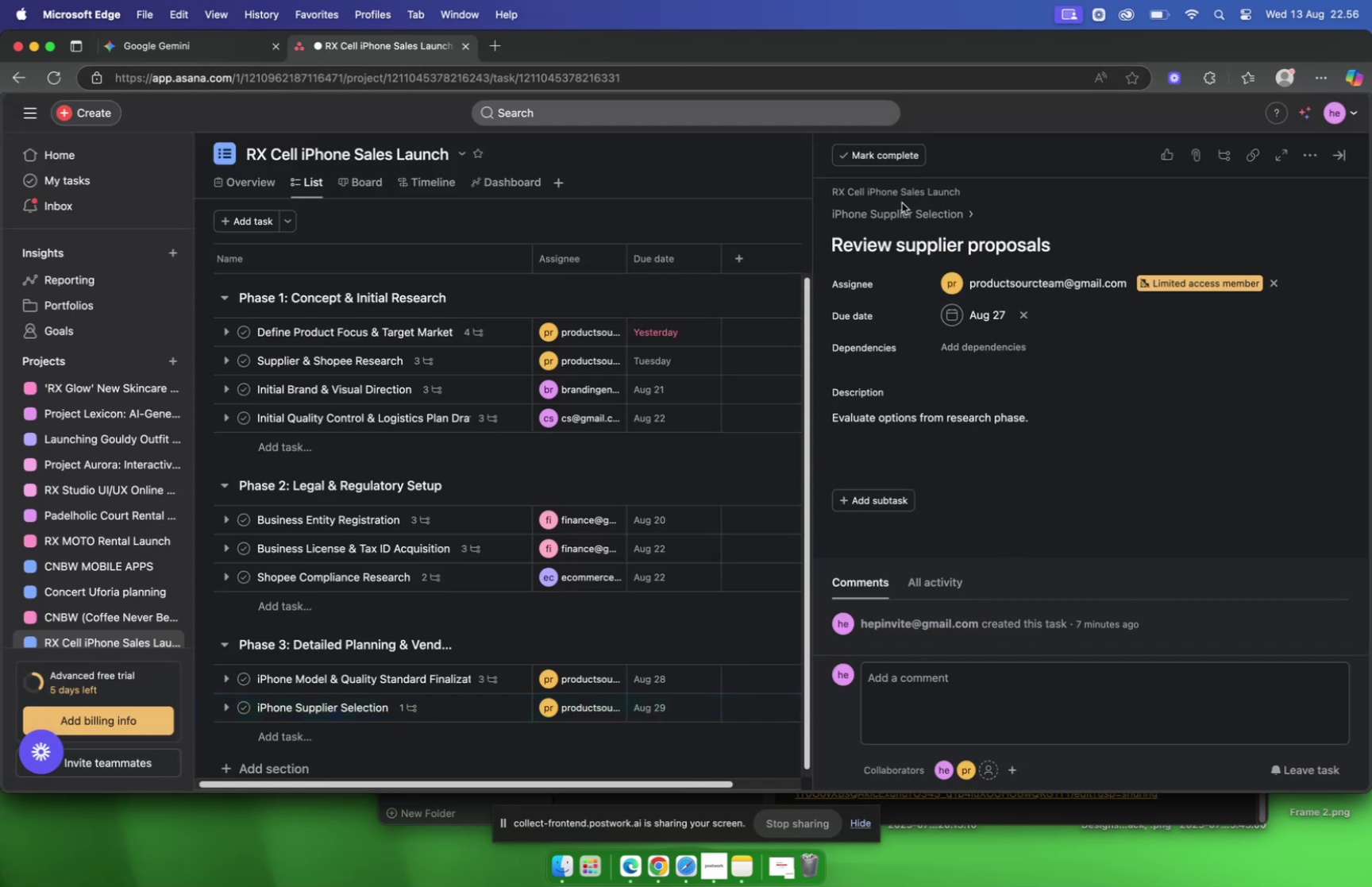 
scroll: coordinate [922, 250], scroll_direction: up, amount: 10.0
 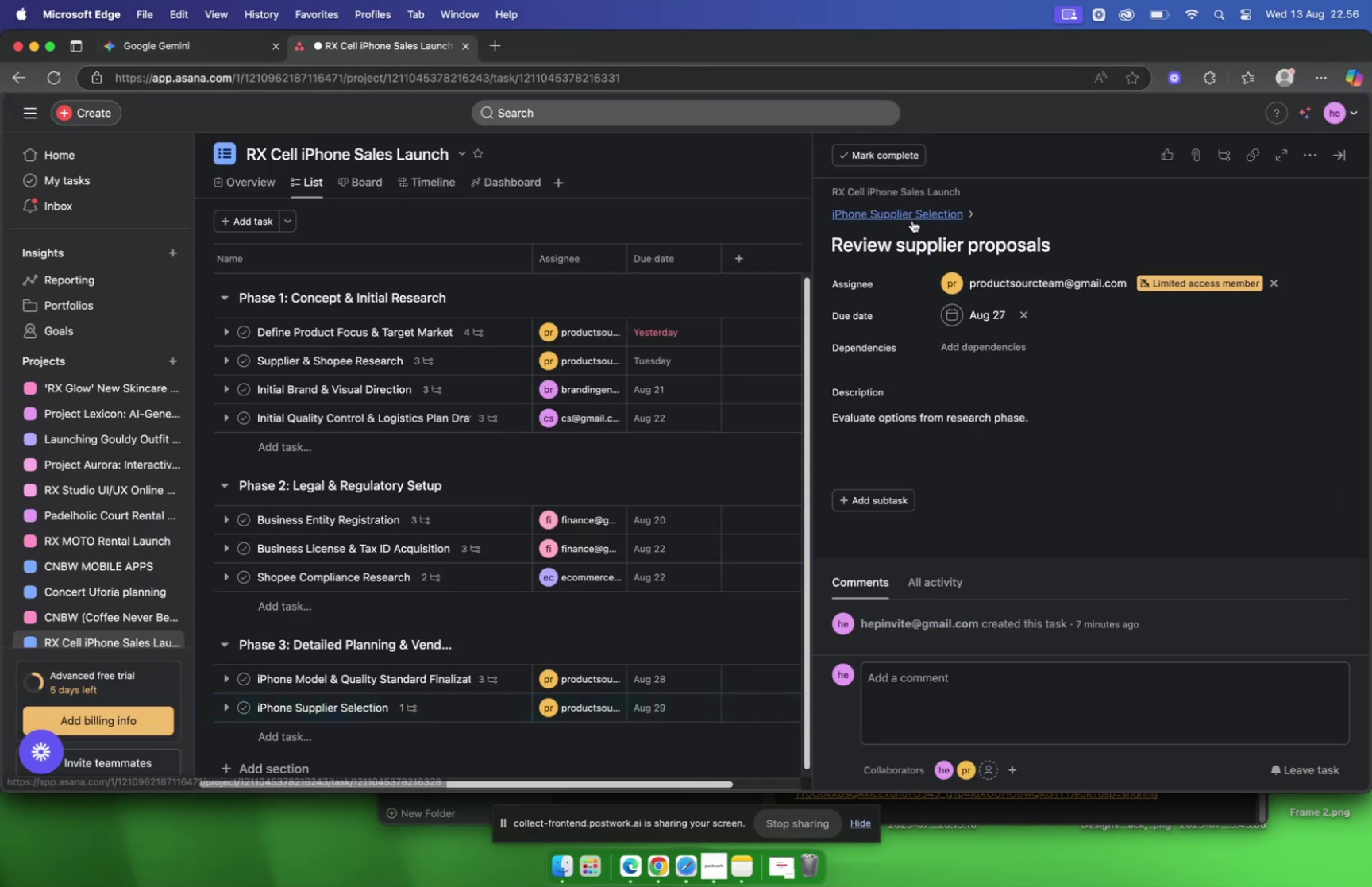 
left_click([911, 218])
 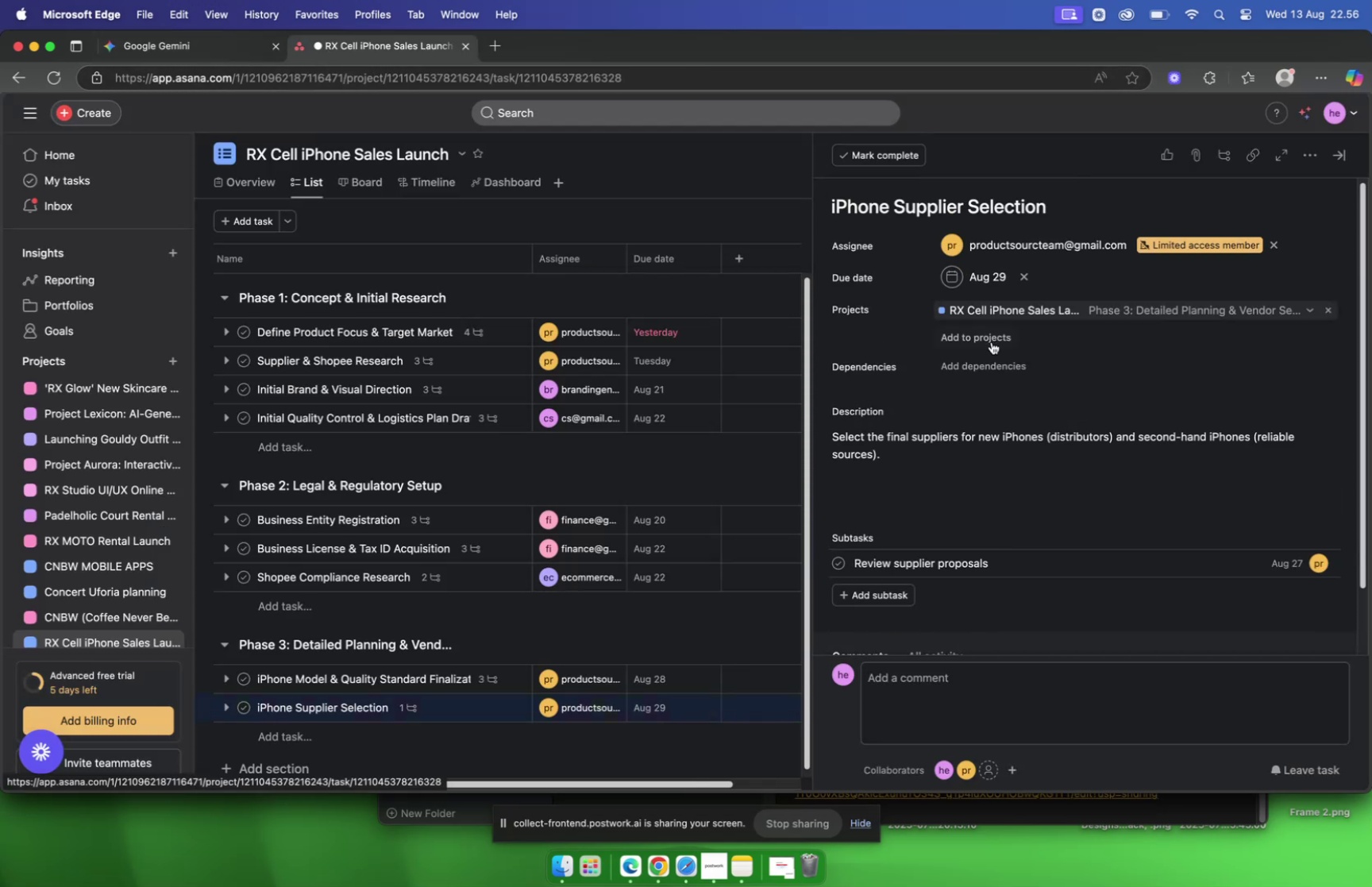 
scroll: coordinate [992, 341], scroll_direction: down, amount: 9.0
 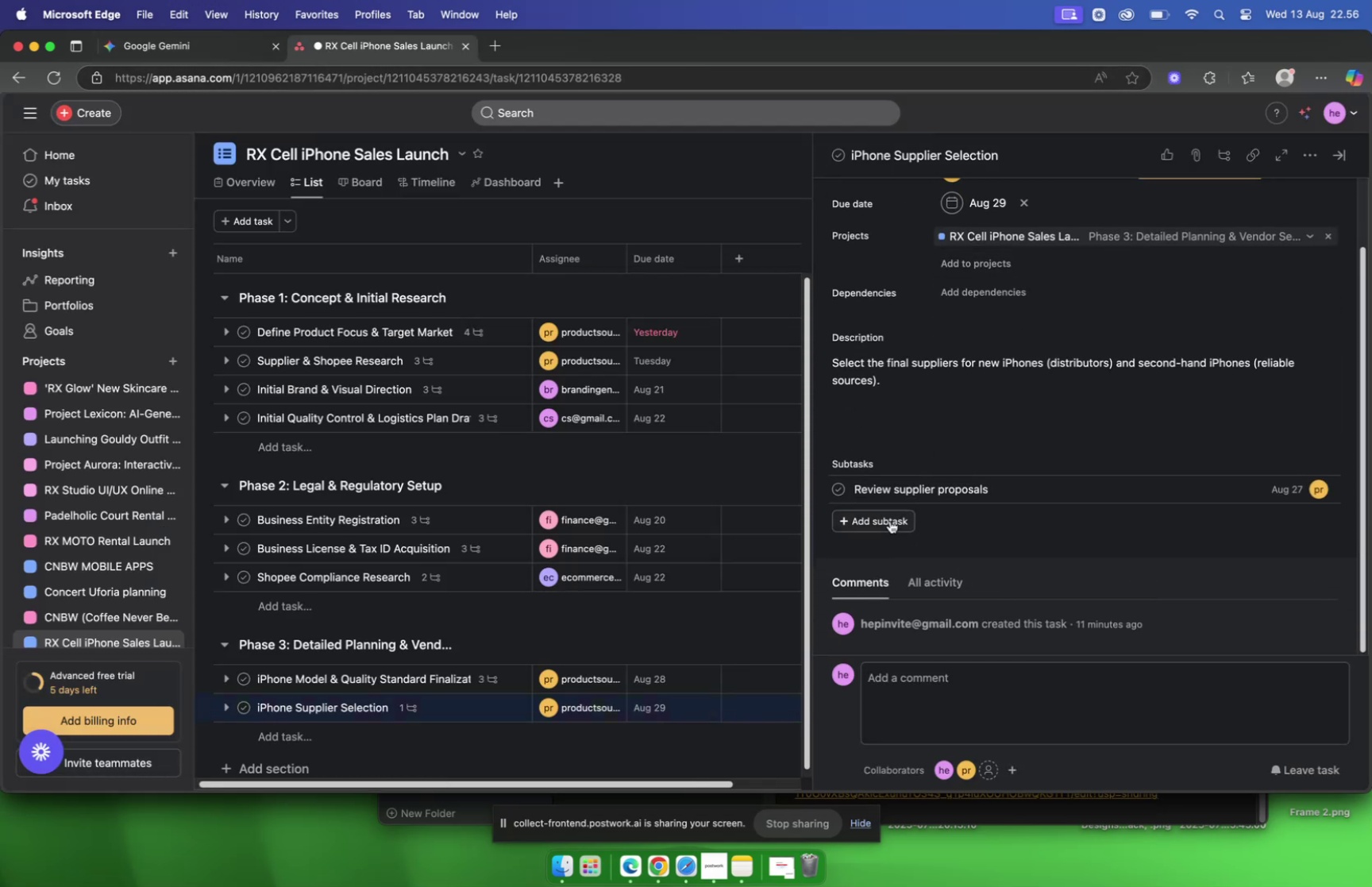 
left_click([890, 520])
 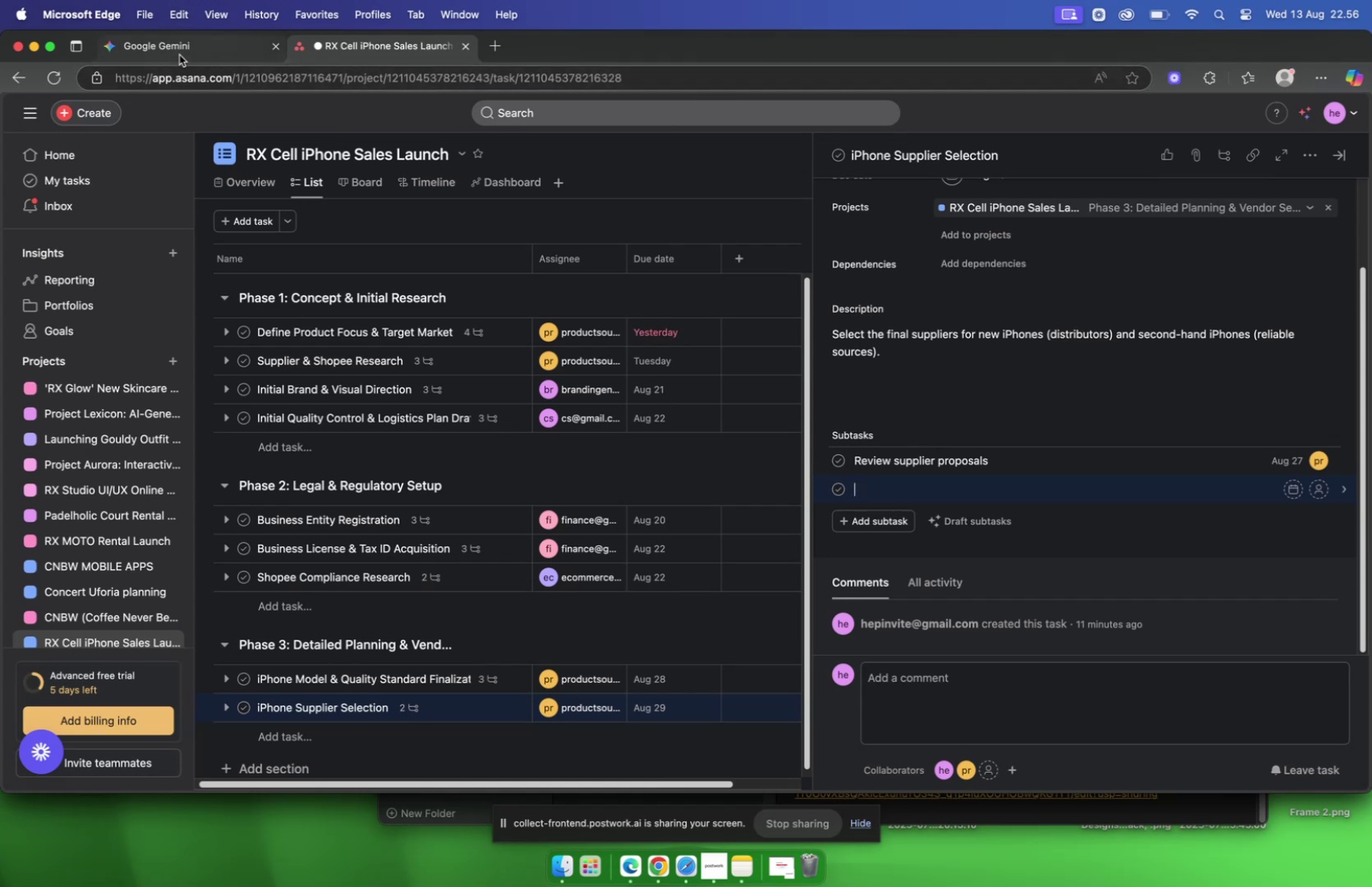 
left_click([179, 53])
 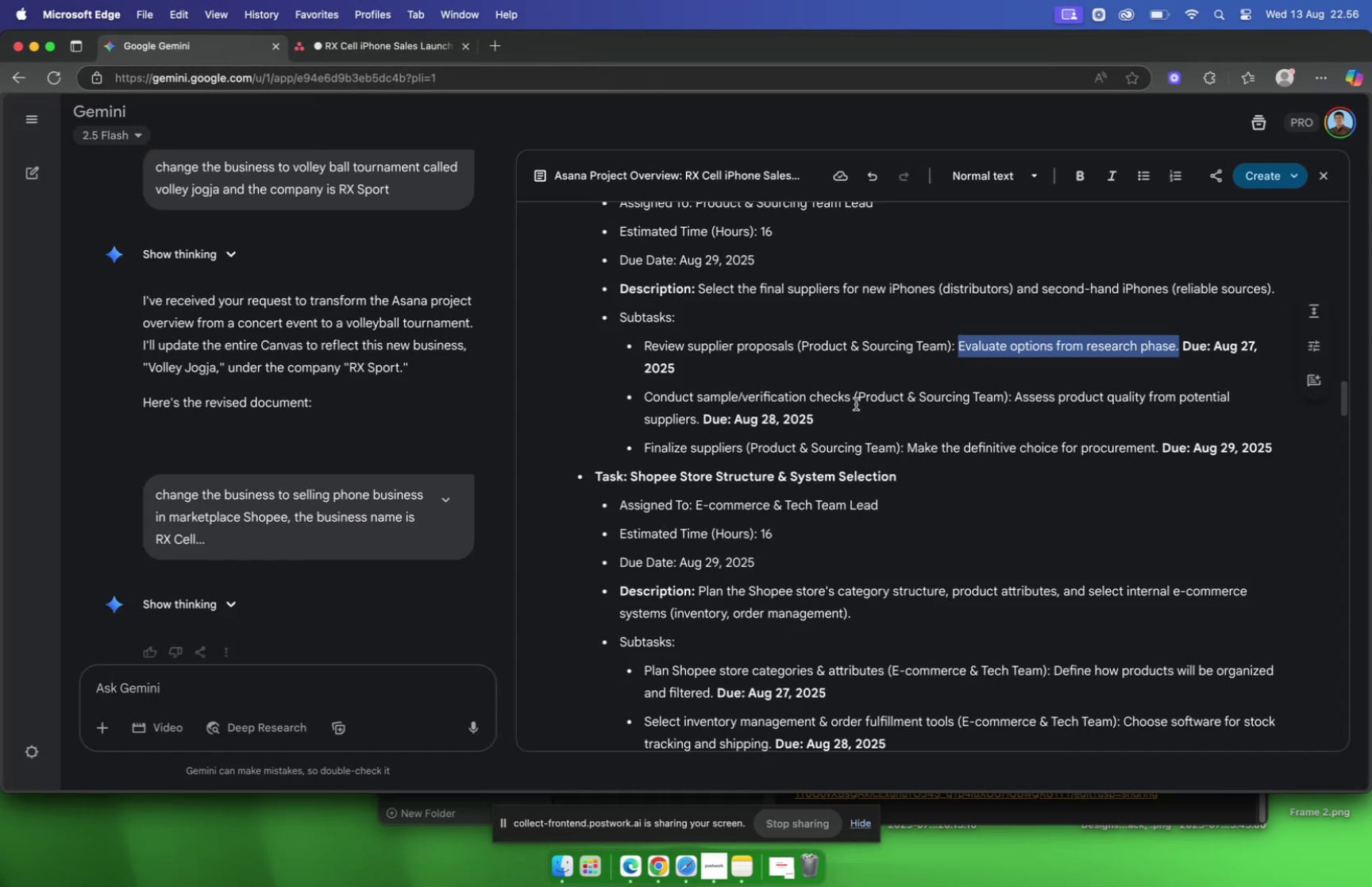 
left_click_drag(start_coordinate=[853, 403], to_coordinate=[646, 407])
 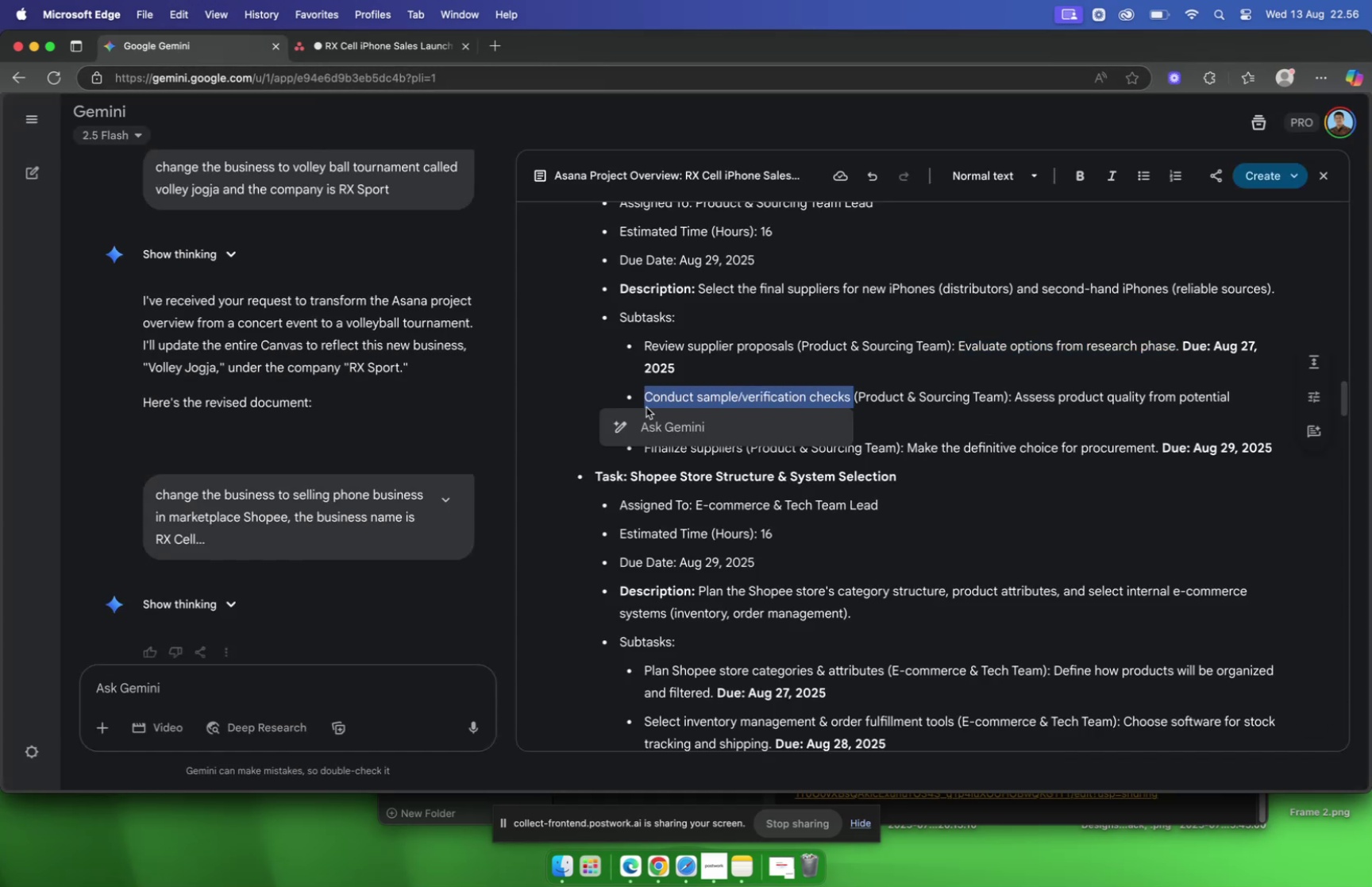 
key(Meta+C)
 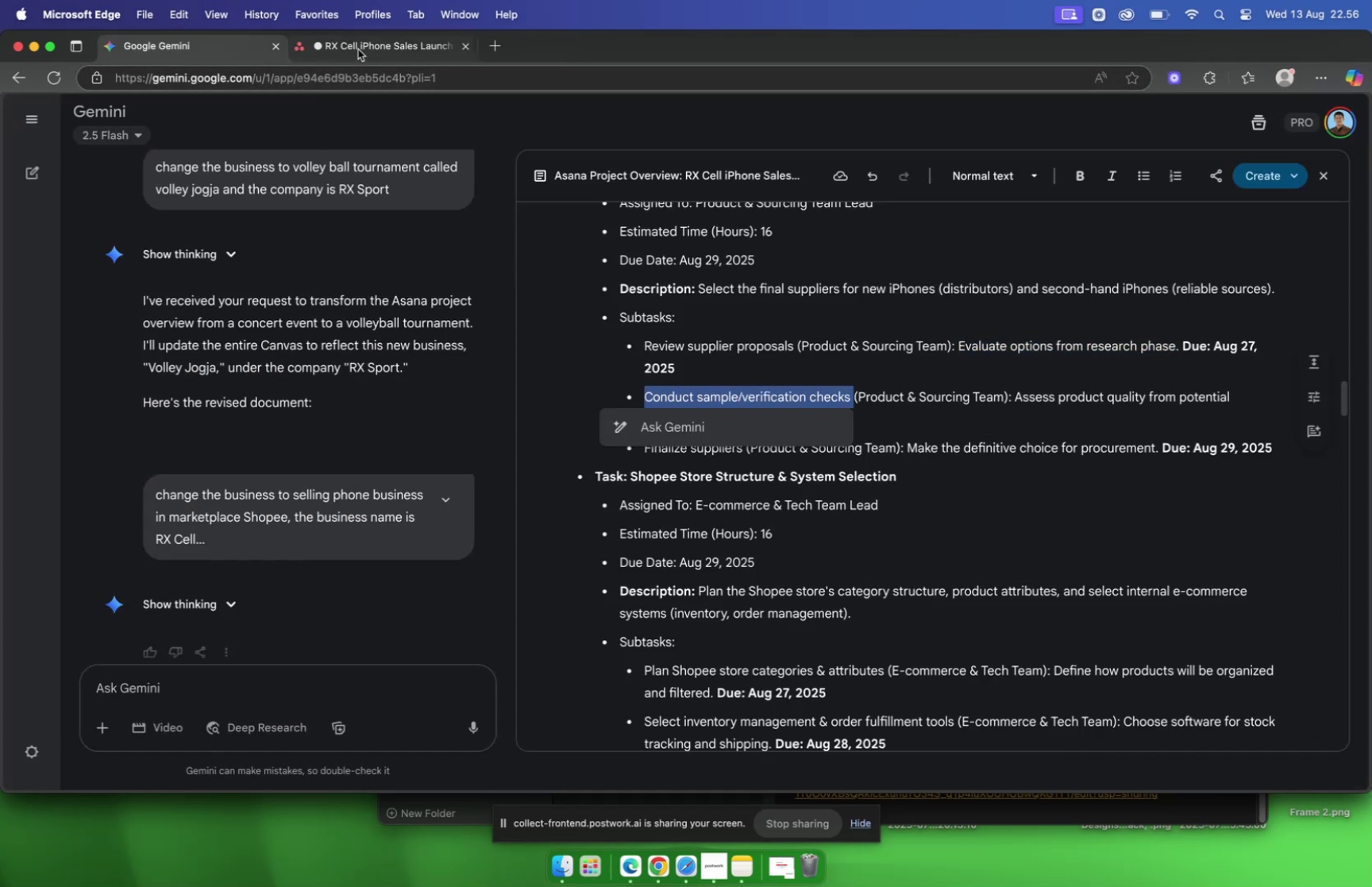 
left_click([357, 49])
 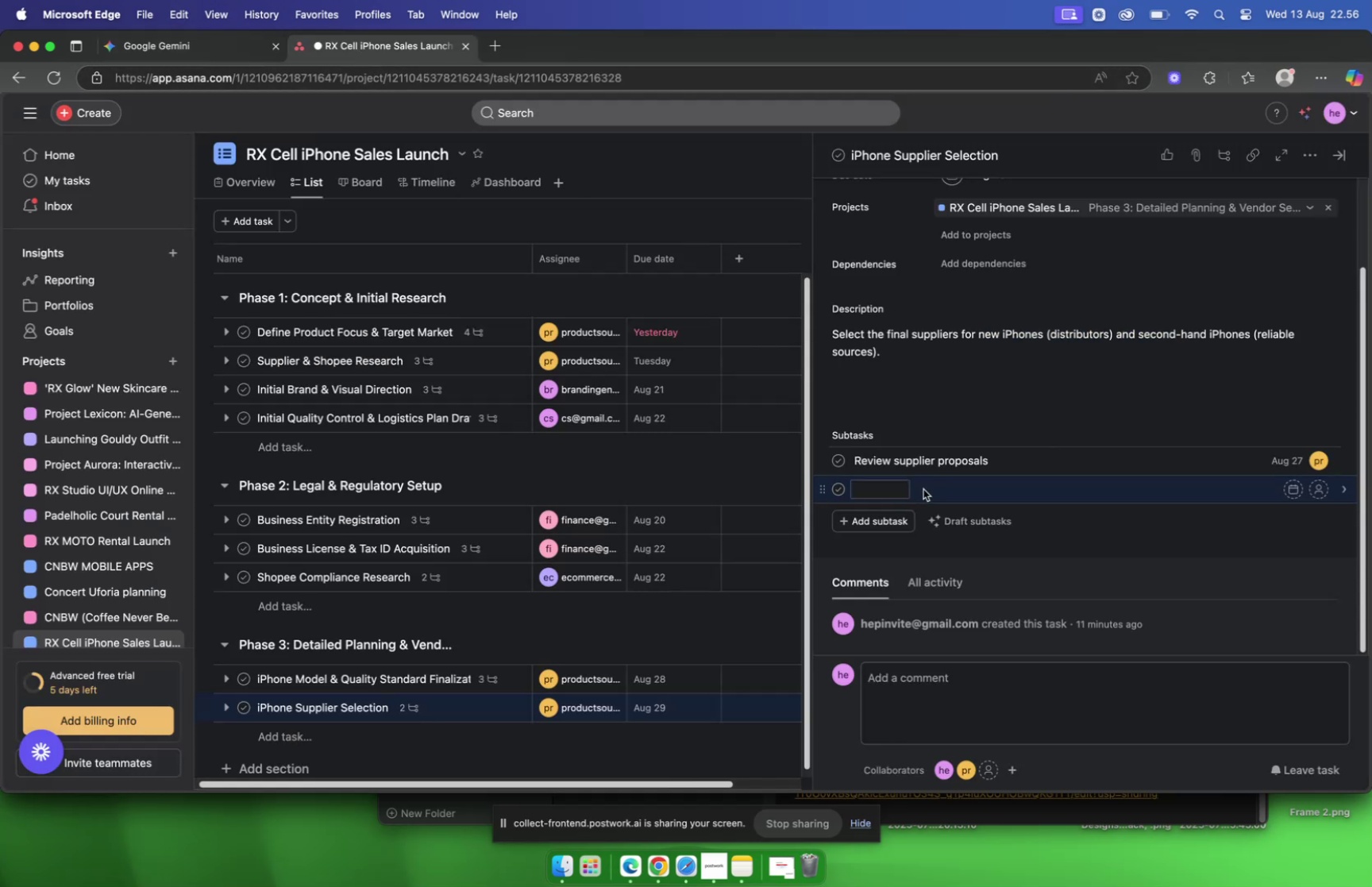 
key(Meta+V)
 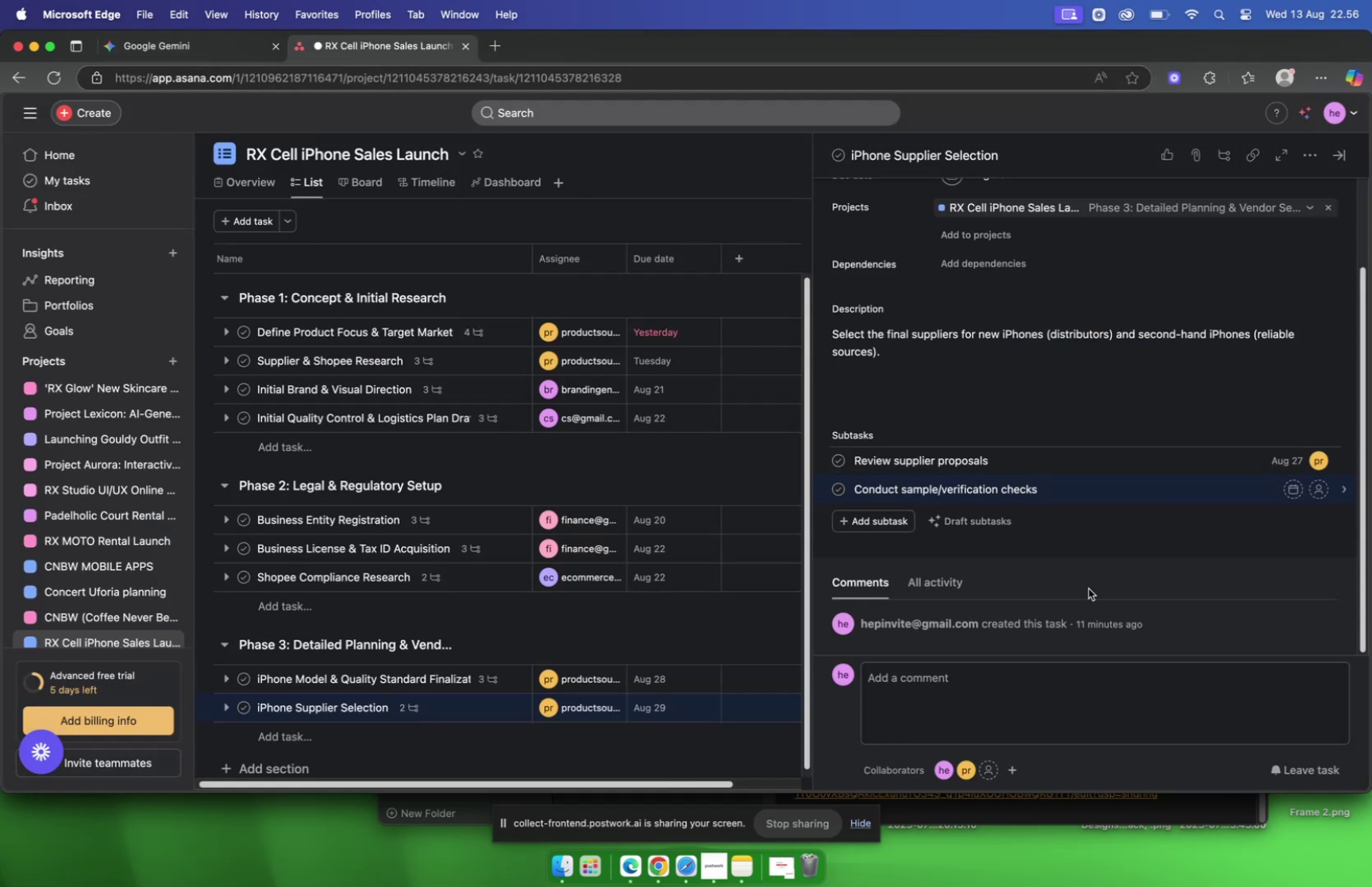 
key(Backspace)
 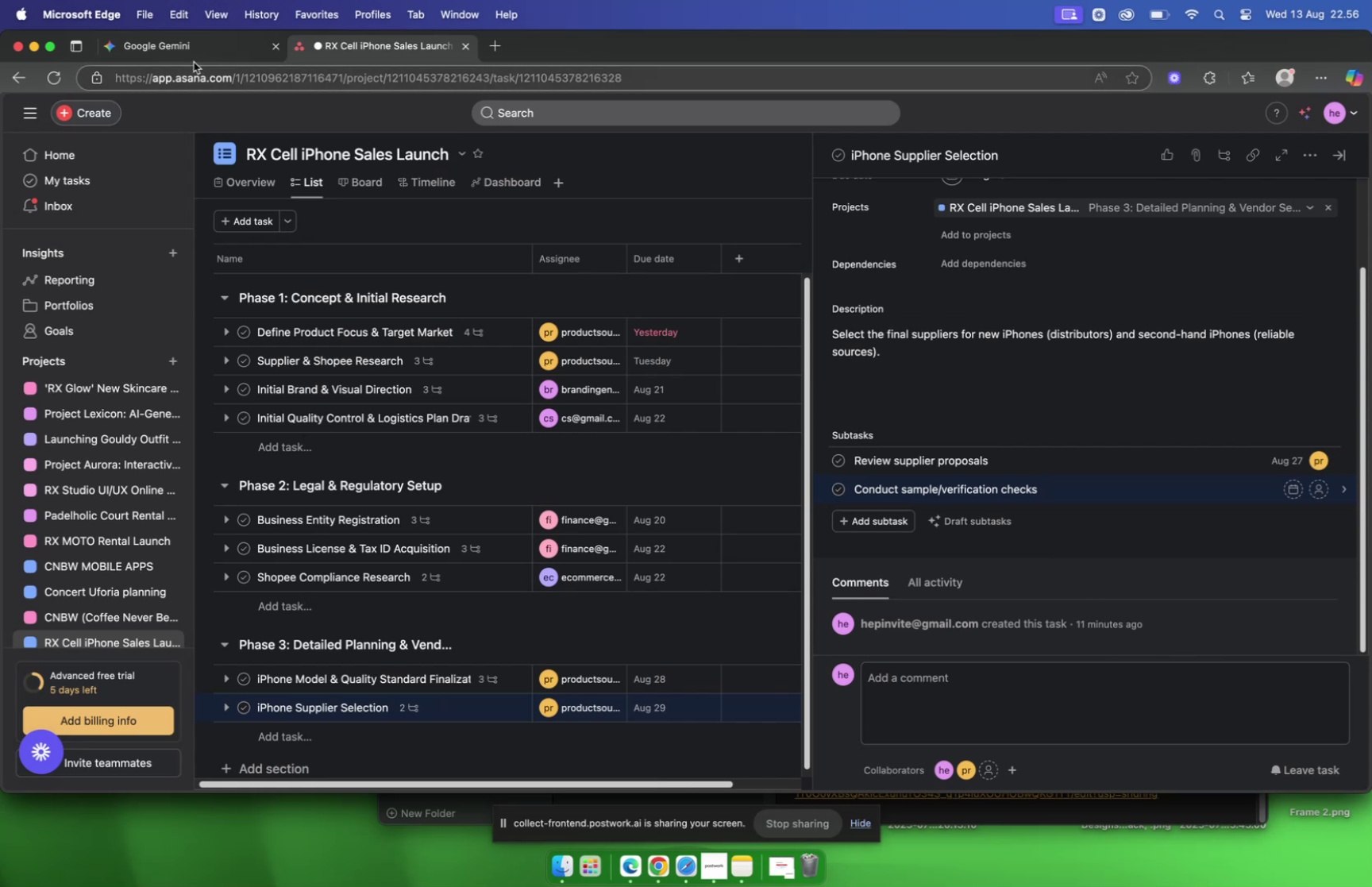 
left_click([187, 51])
 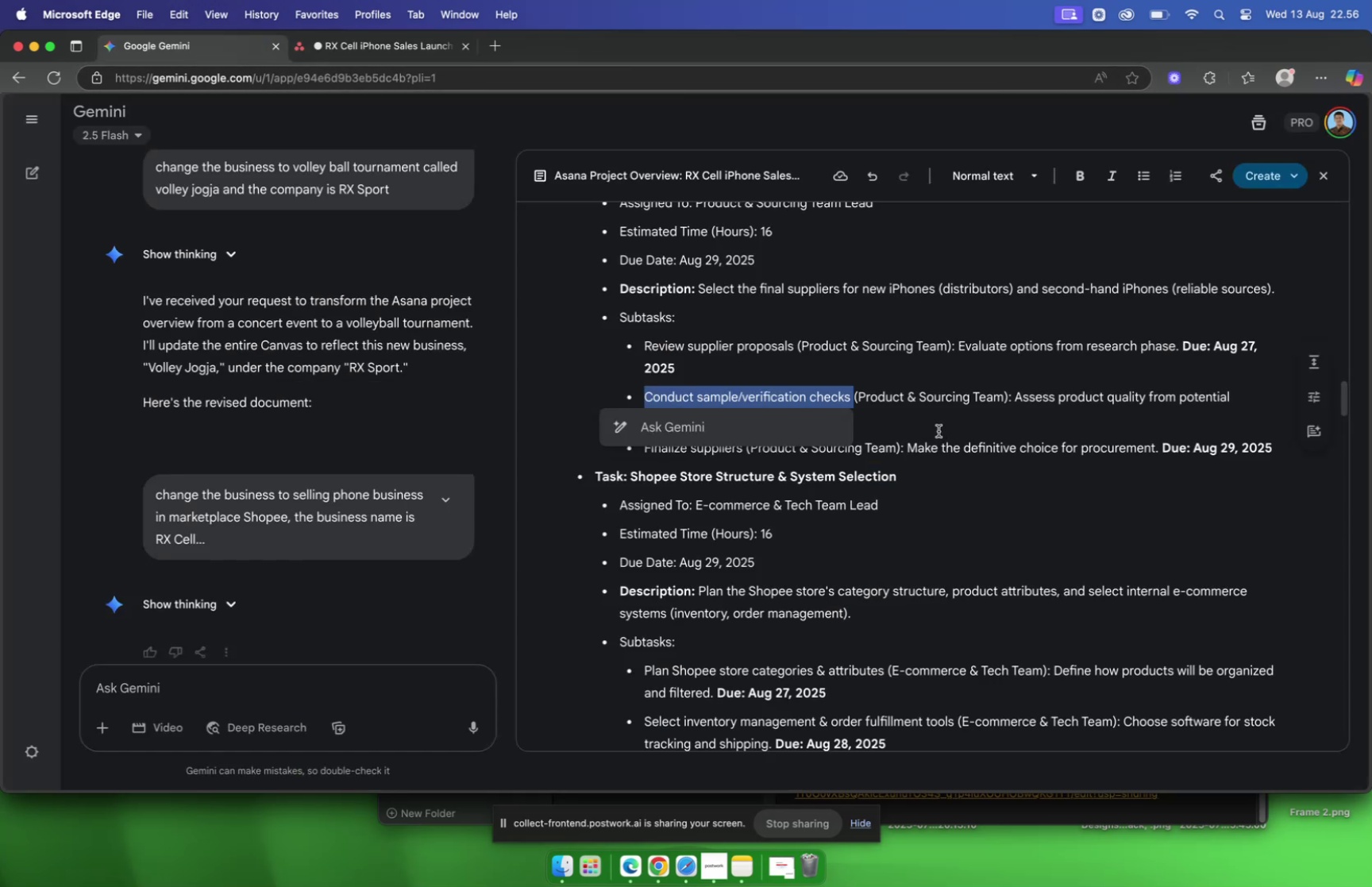 
left_click([936, 430])
 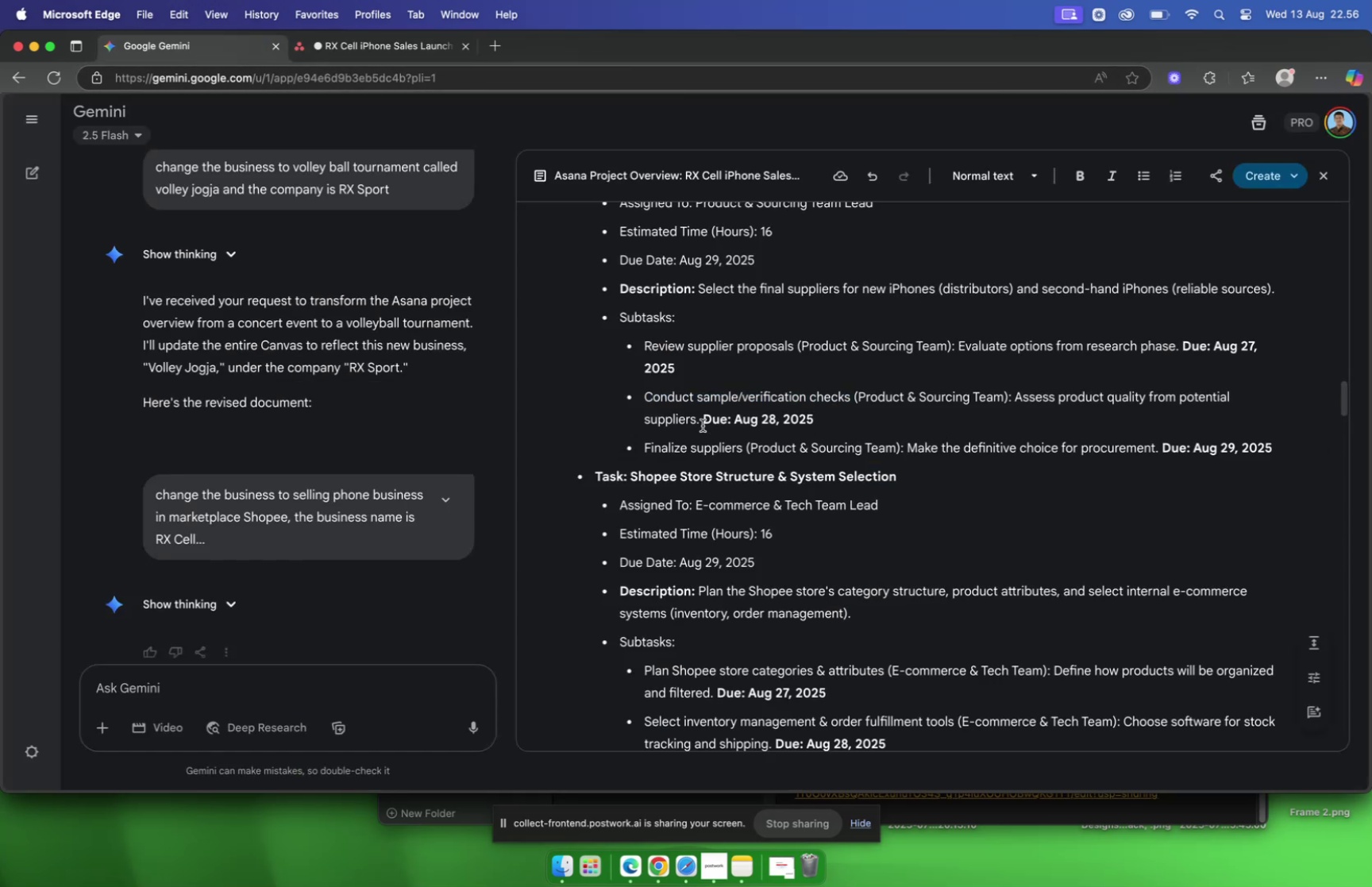 
left_click_drag(start_coordinate=[700, 424], to_coordinate=[1018, 406])
 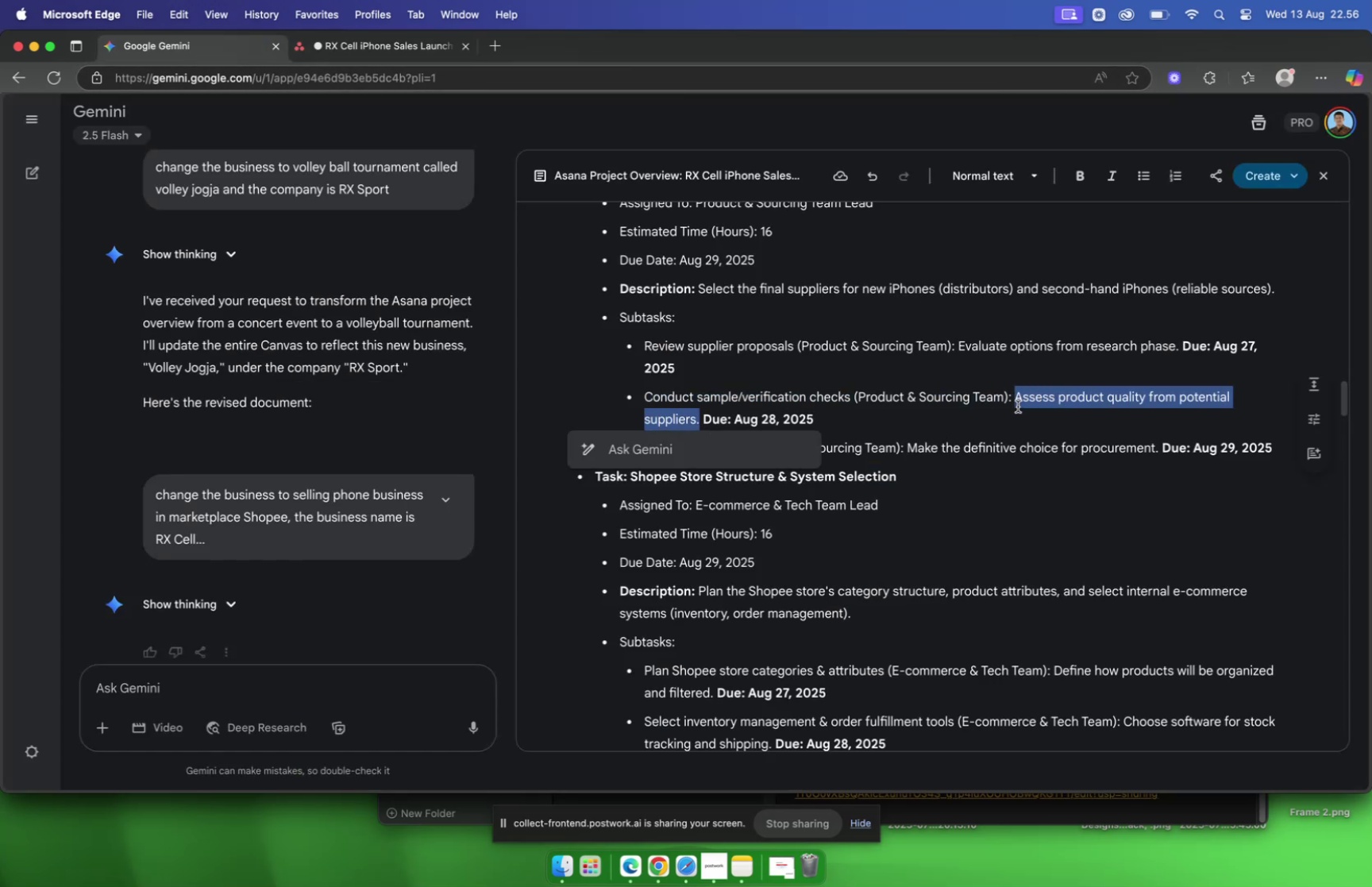 
key(Meta+C)
 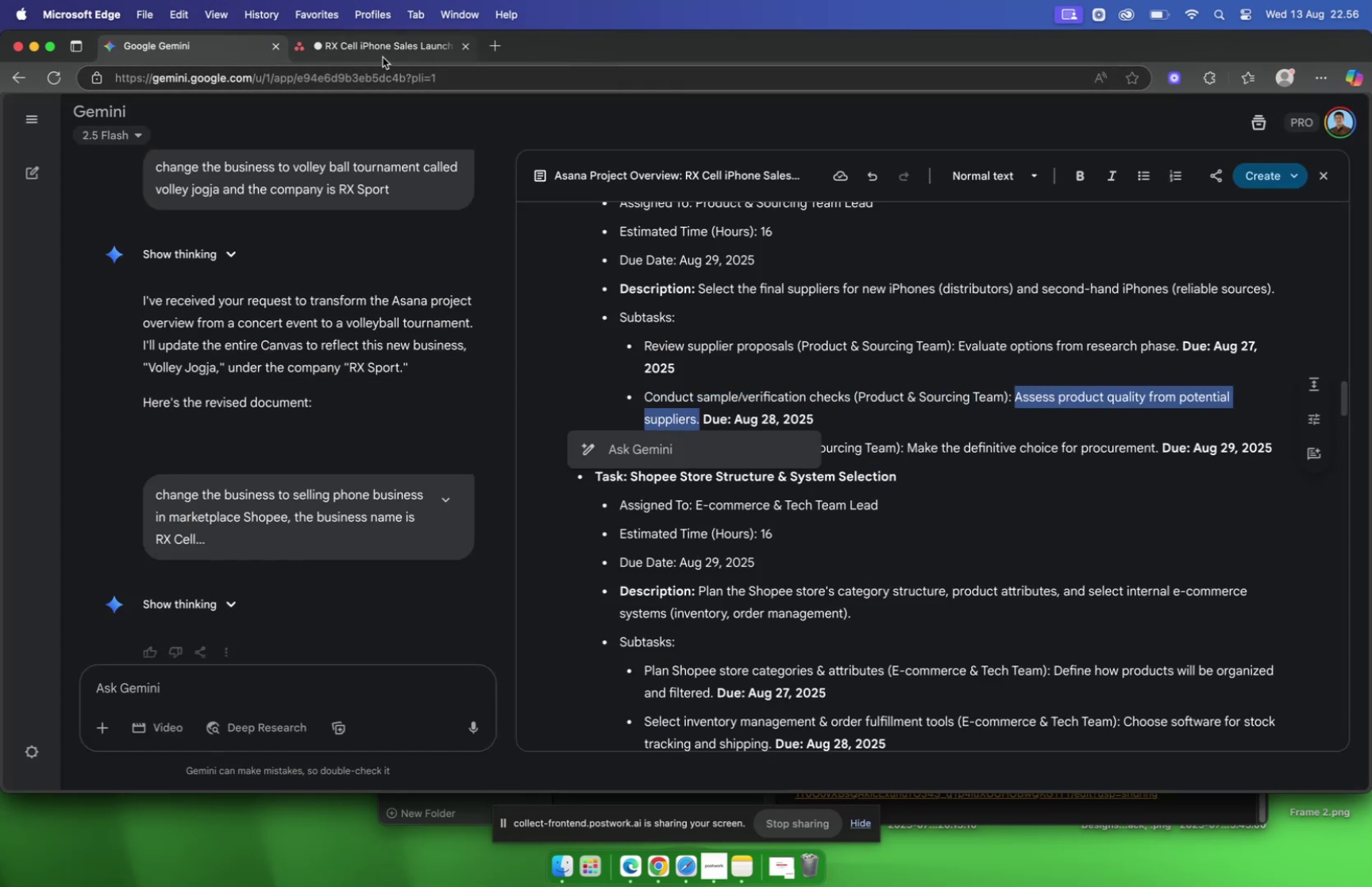 
left_click([381, 52])
 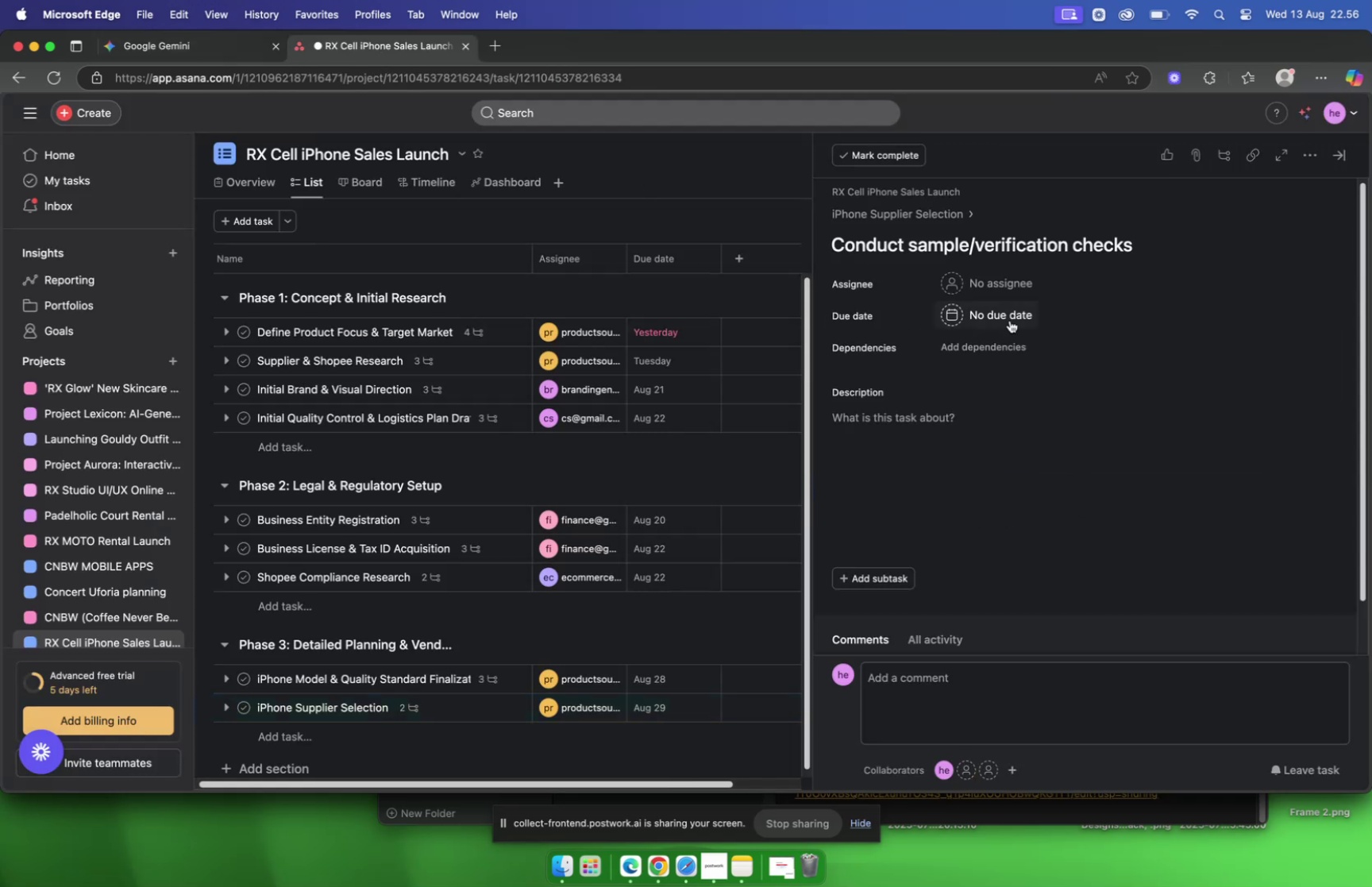 
left_click([954, 445])
 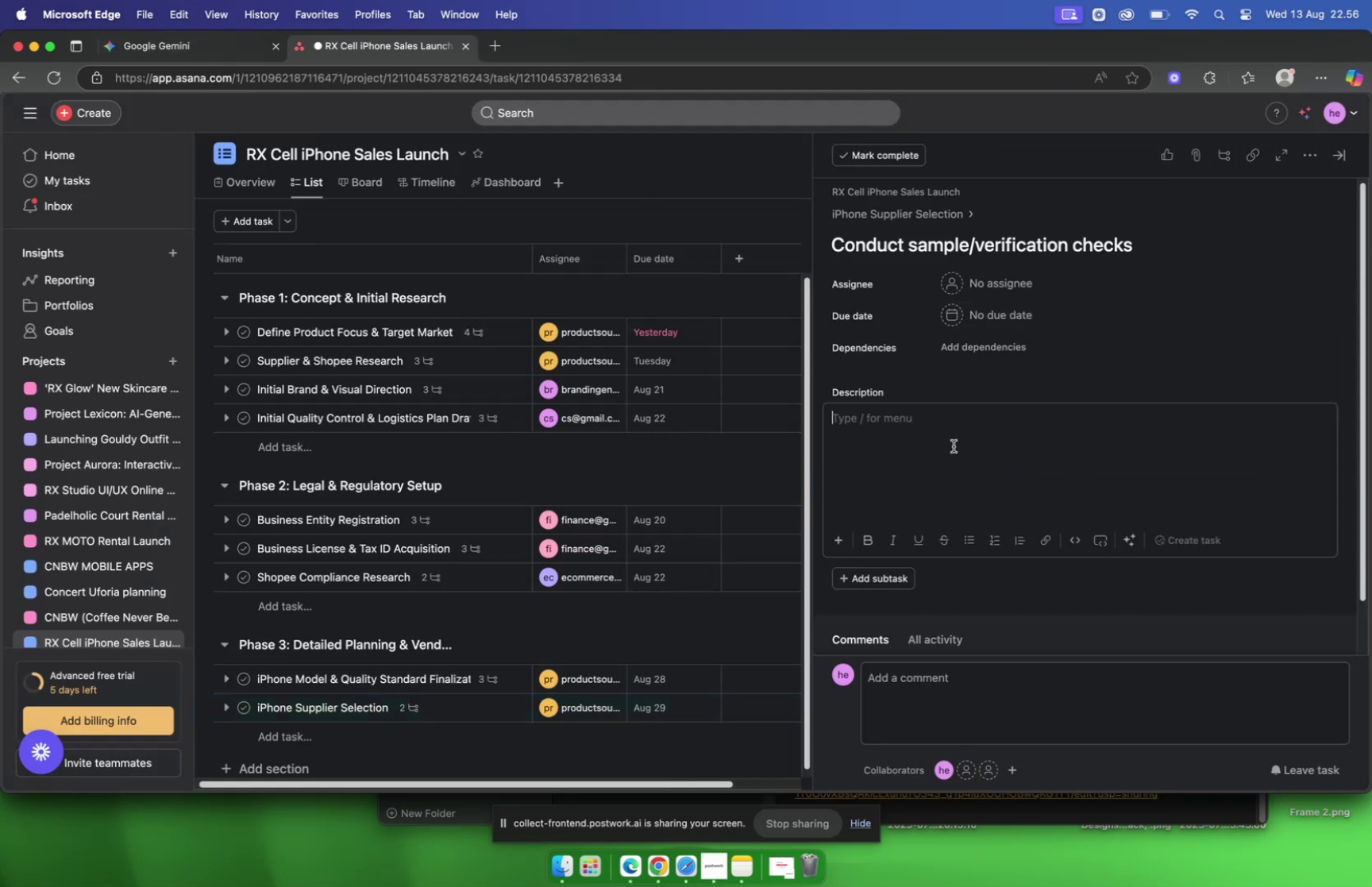 
key(Meta+V)
 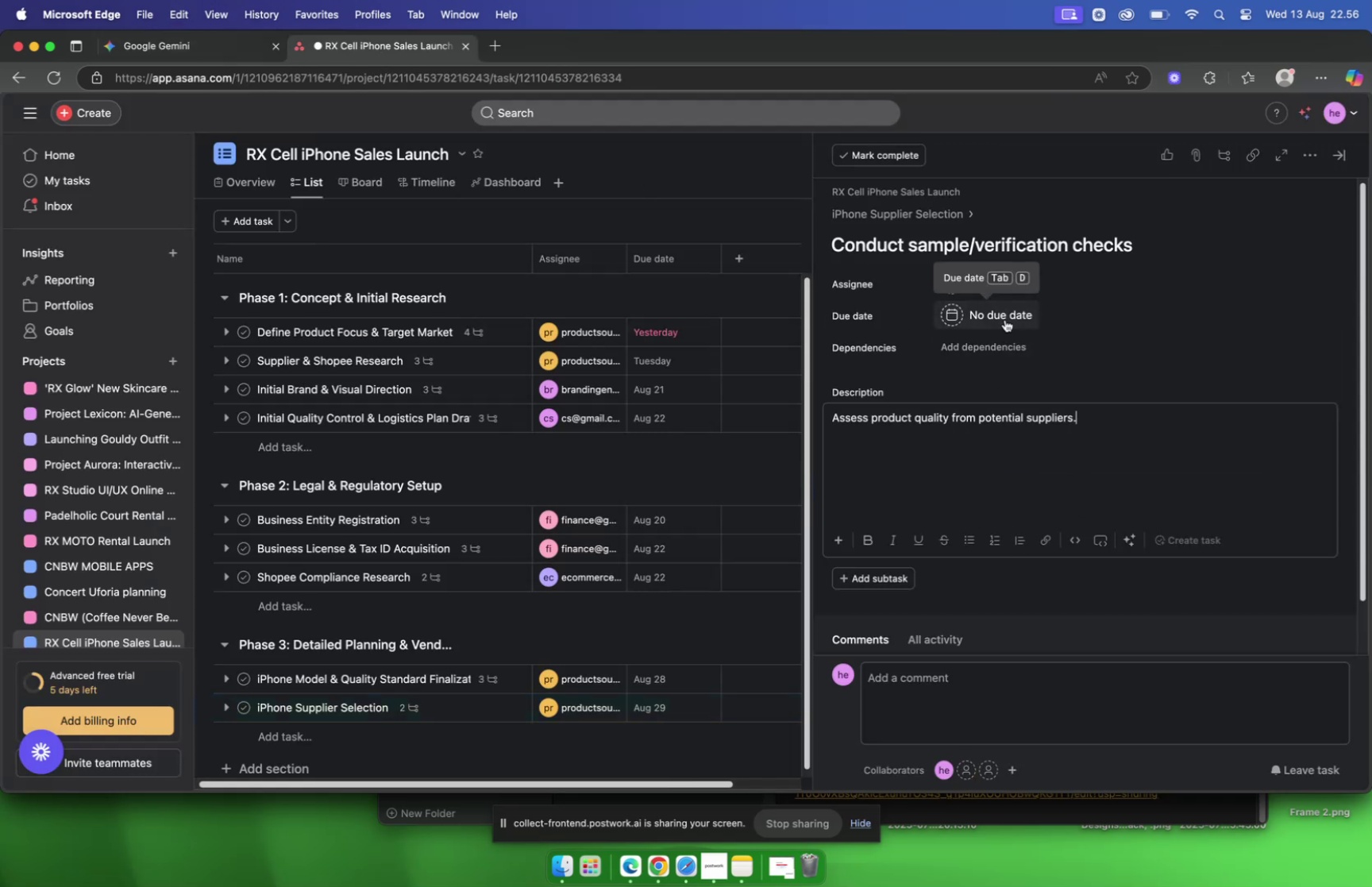 
left_click([1005, 319])
 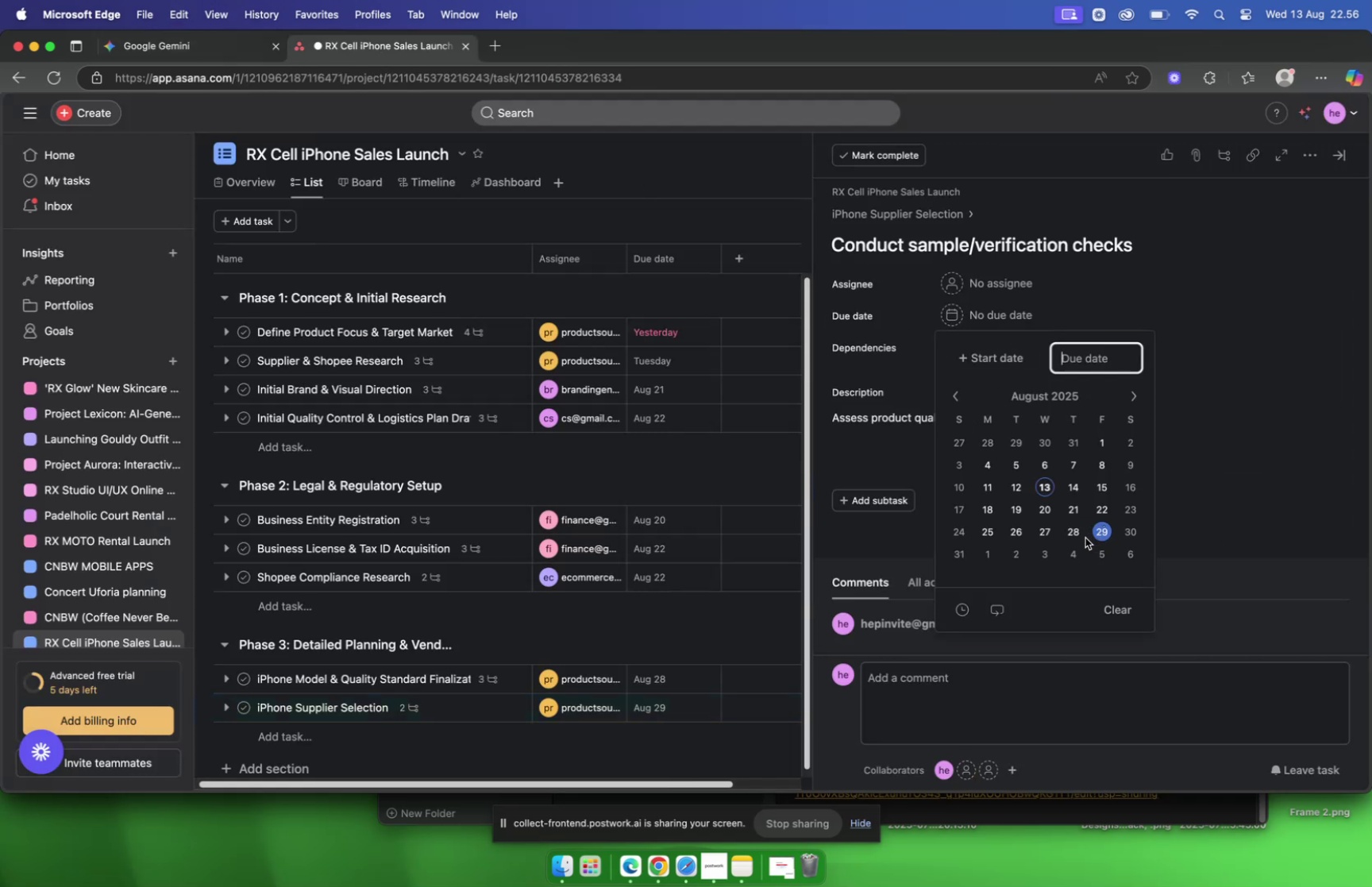 
left_click([1080, 535])
 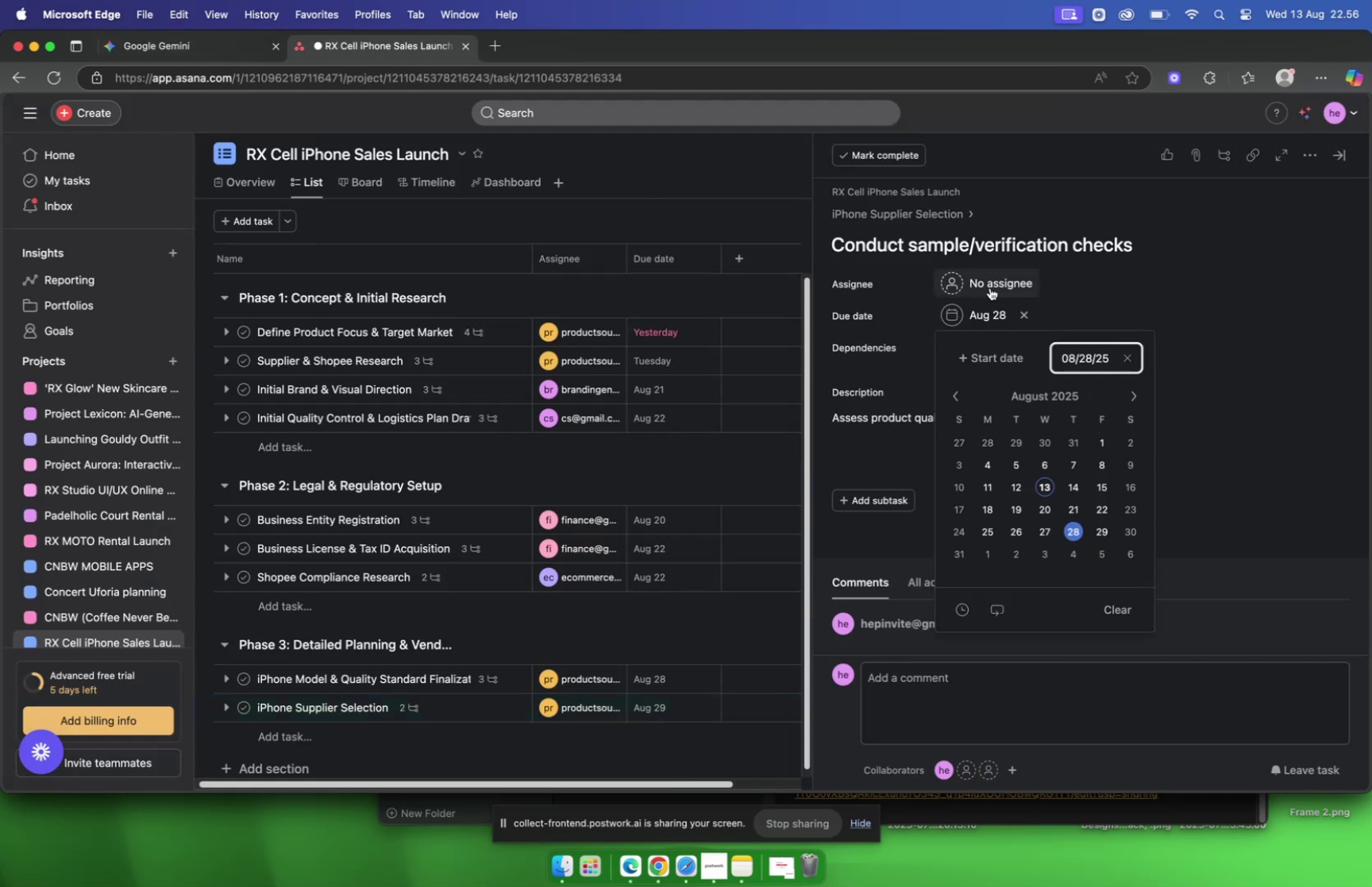 
left_click([990, 287])
 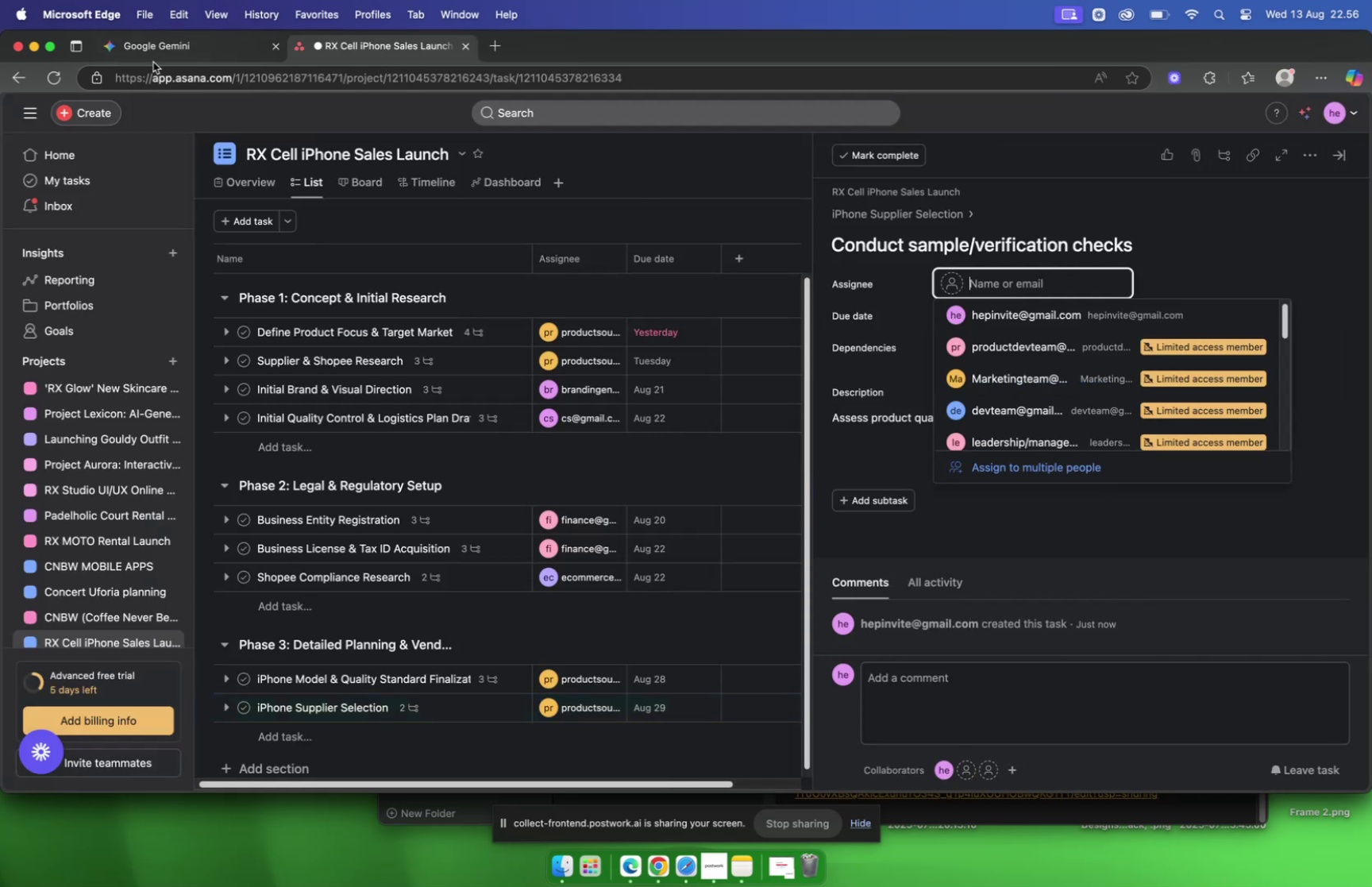 
left_click([156, 53])
 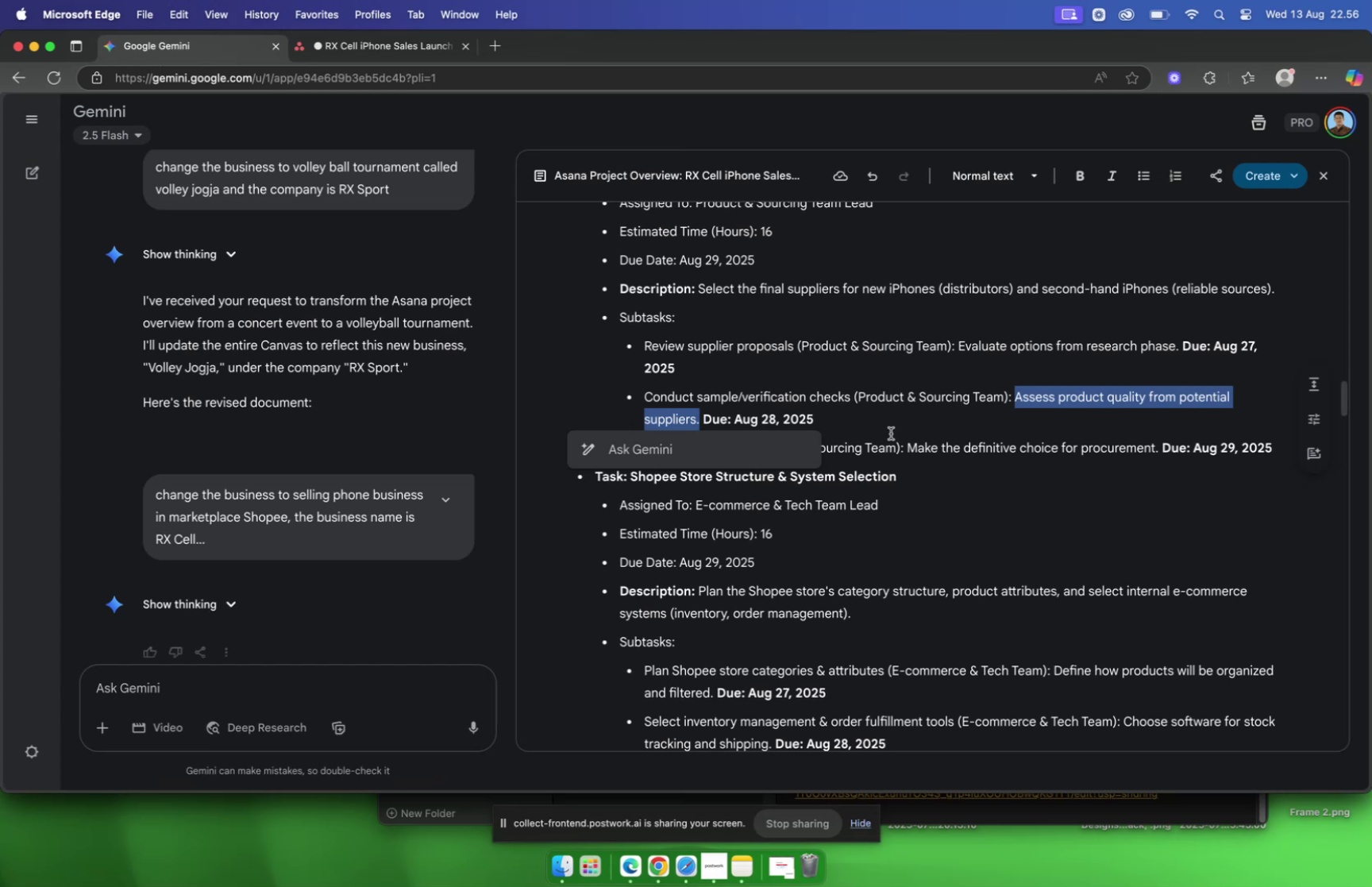 
left_click([890, 434])
 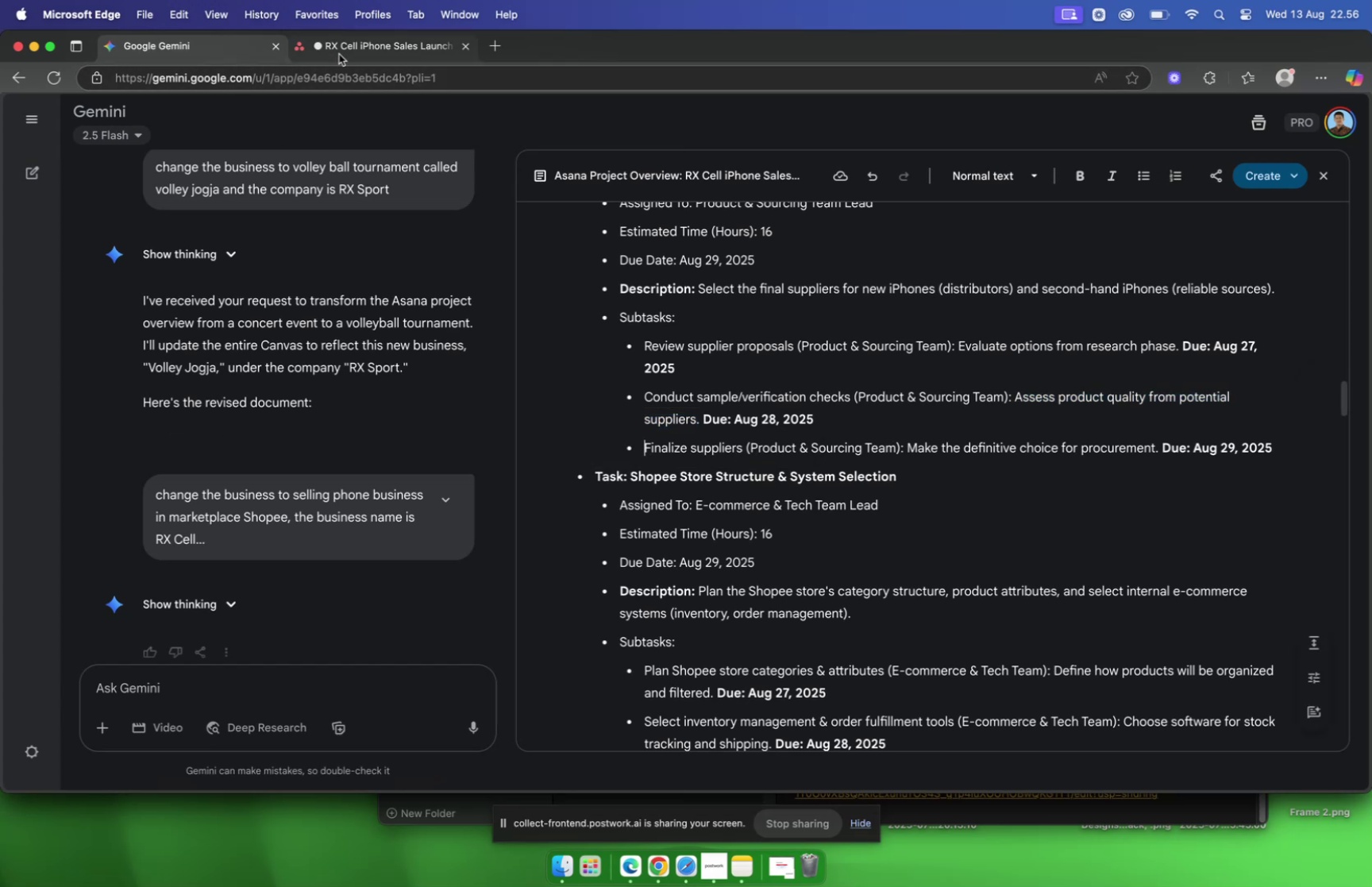 
left_click([339, 54])
 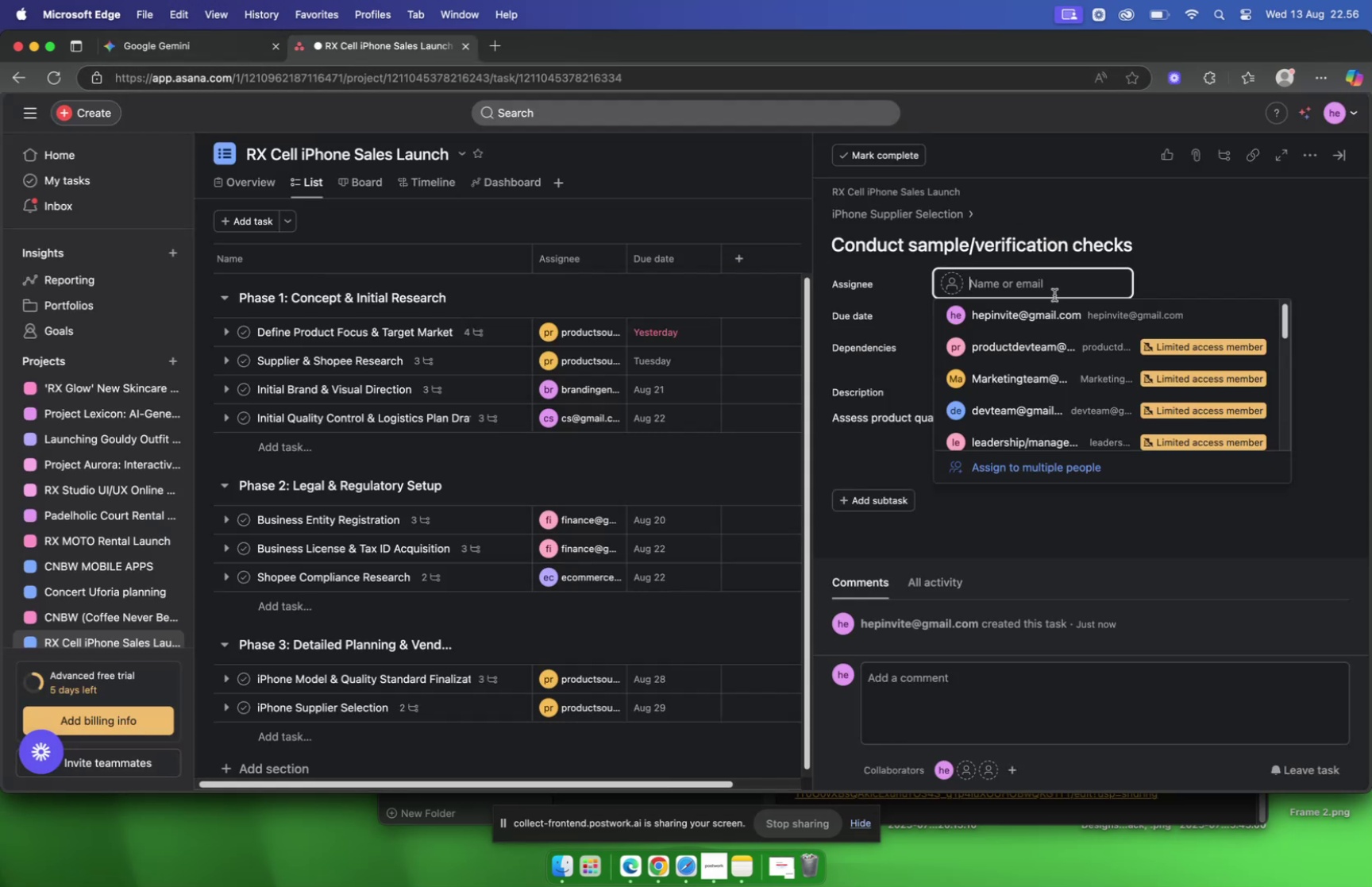 
type(produ)
 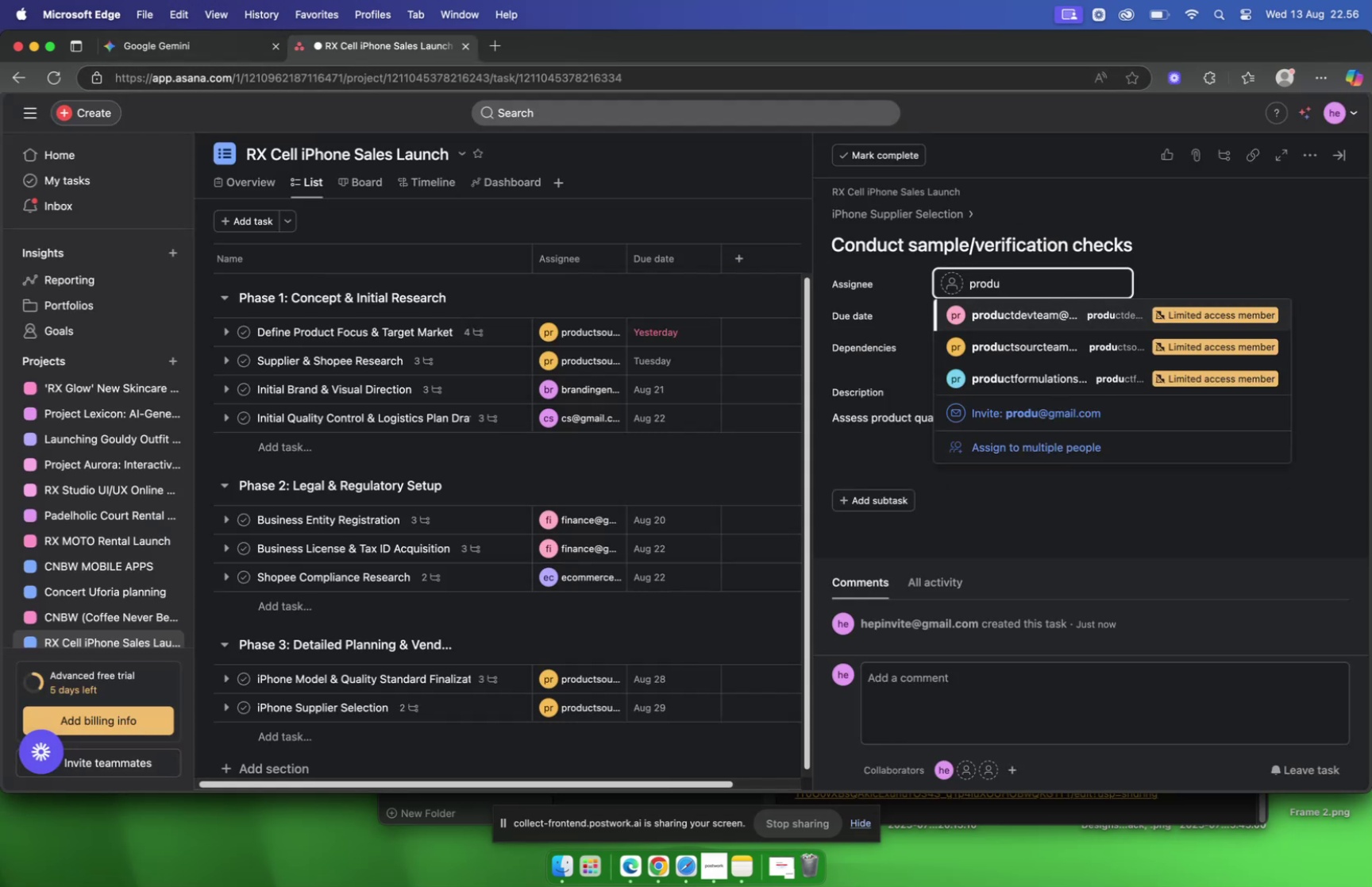 
key(ArrowDown)
 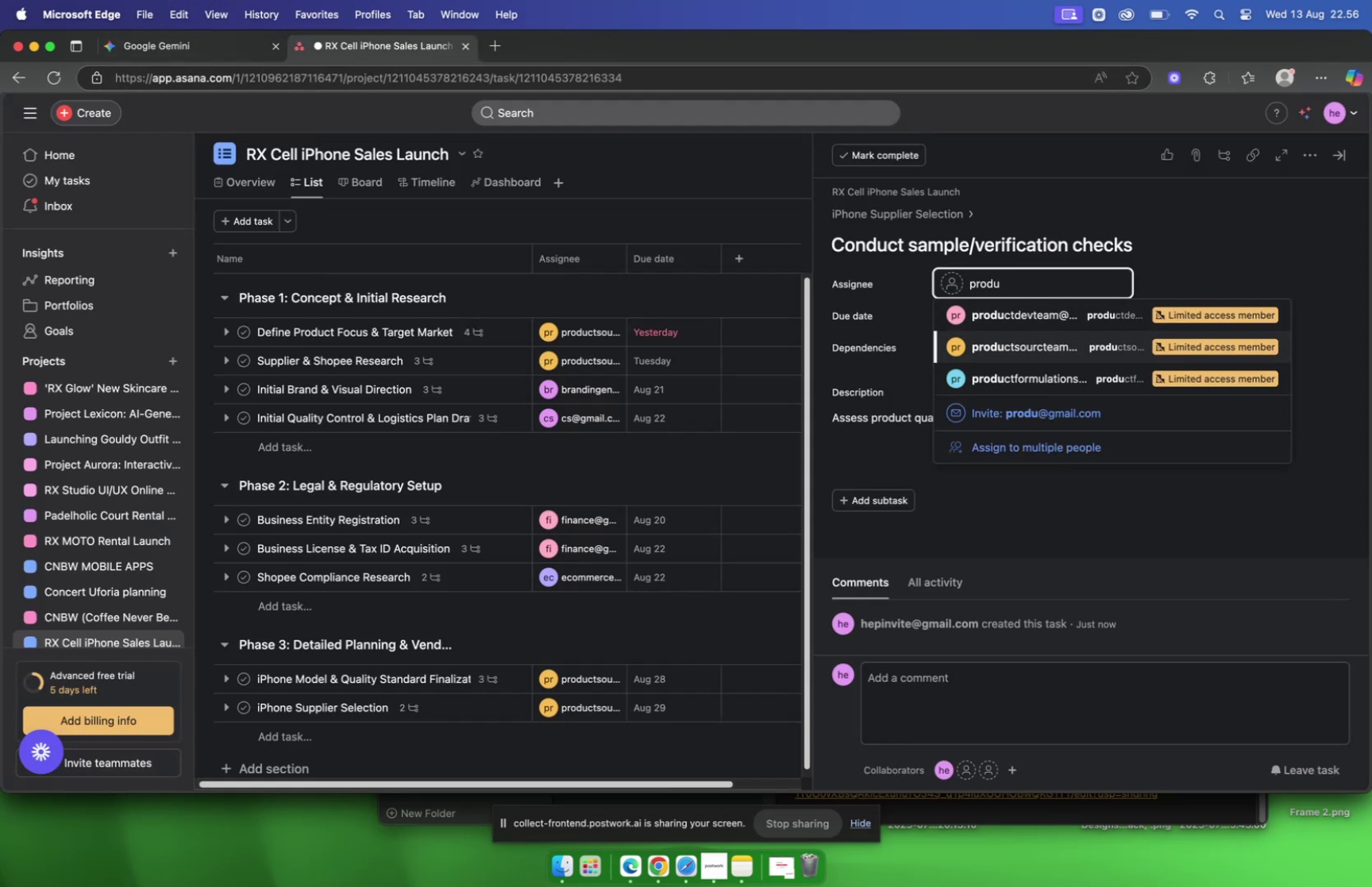 
key(Enter)
 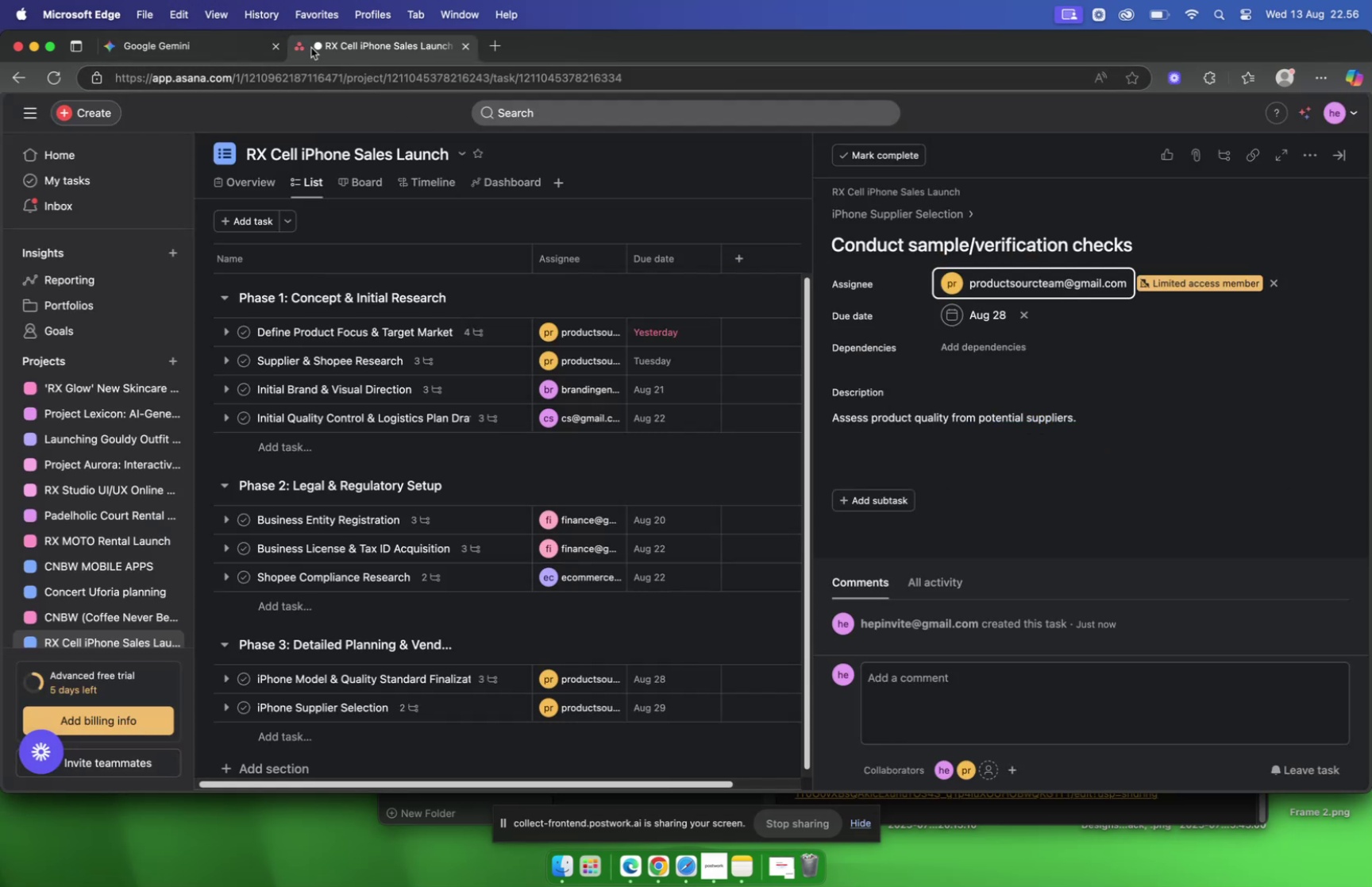 
left_click([208, 52])
 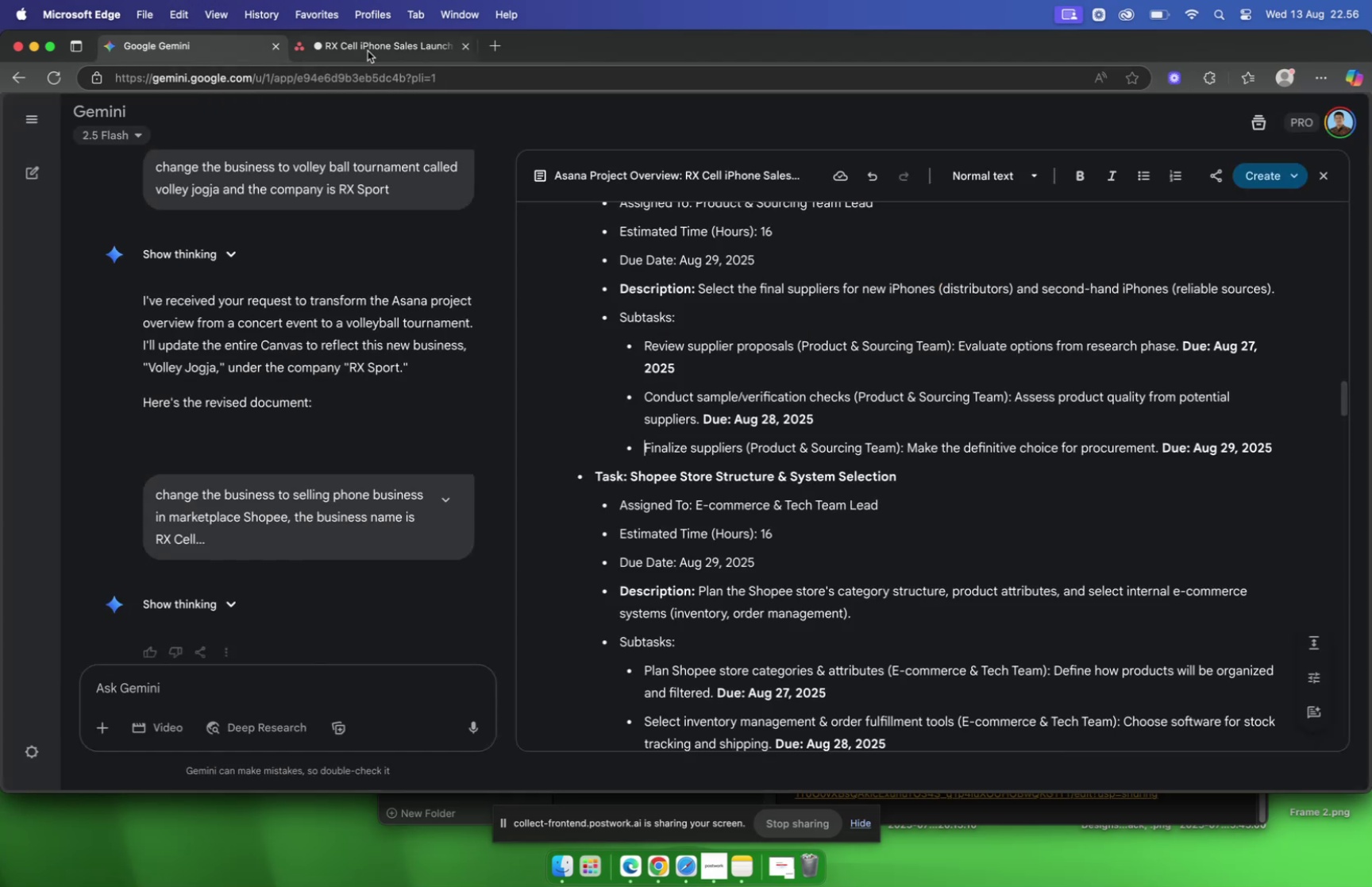 
left_click([366, 42])
 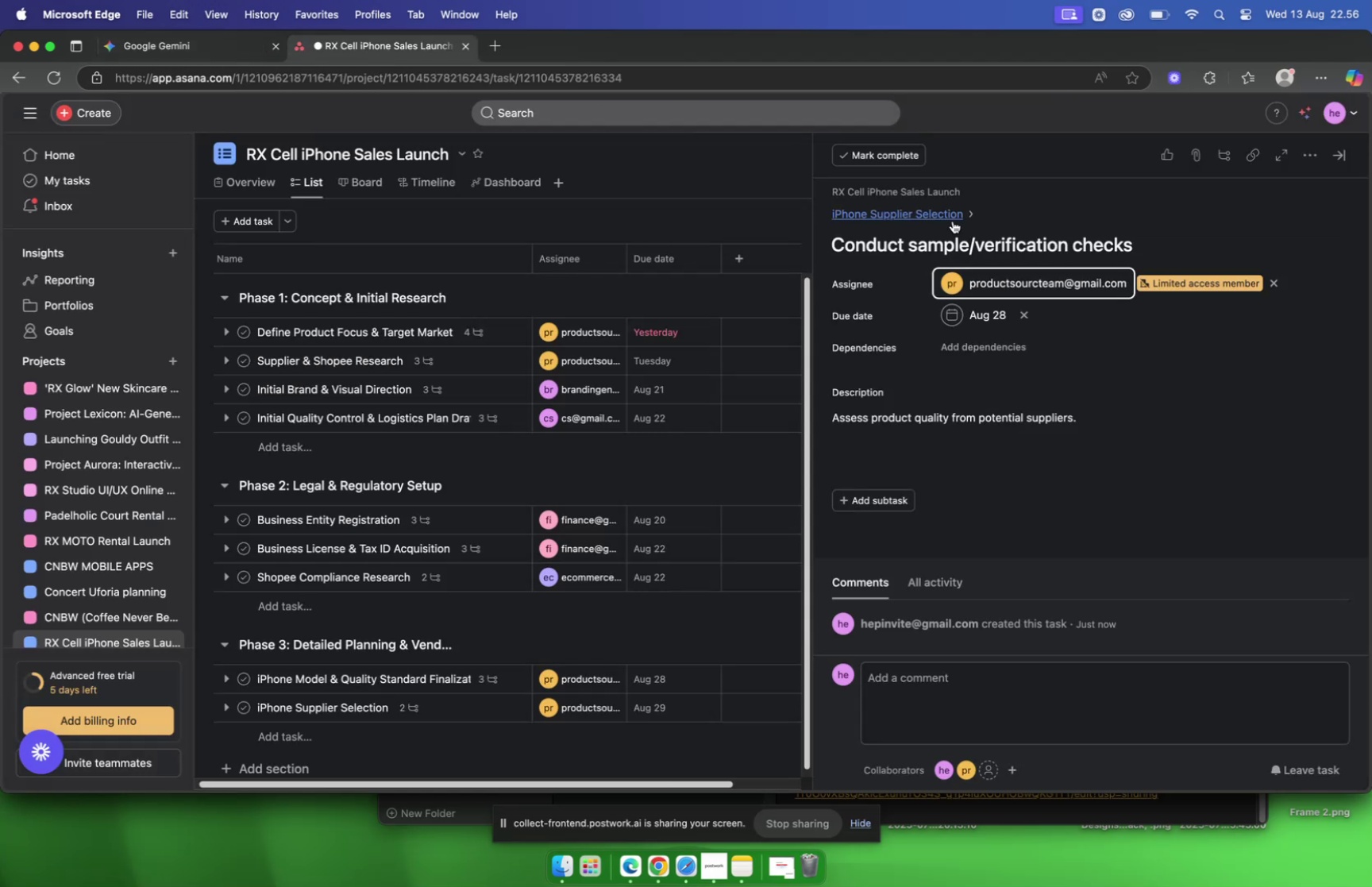 
left_click([946, 218])
 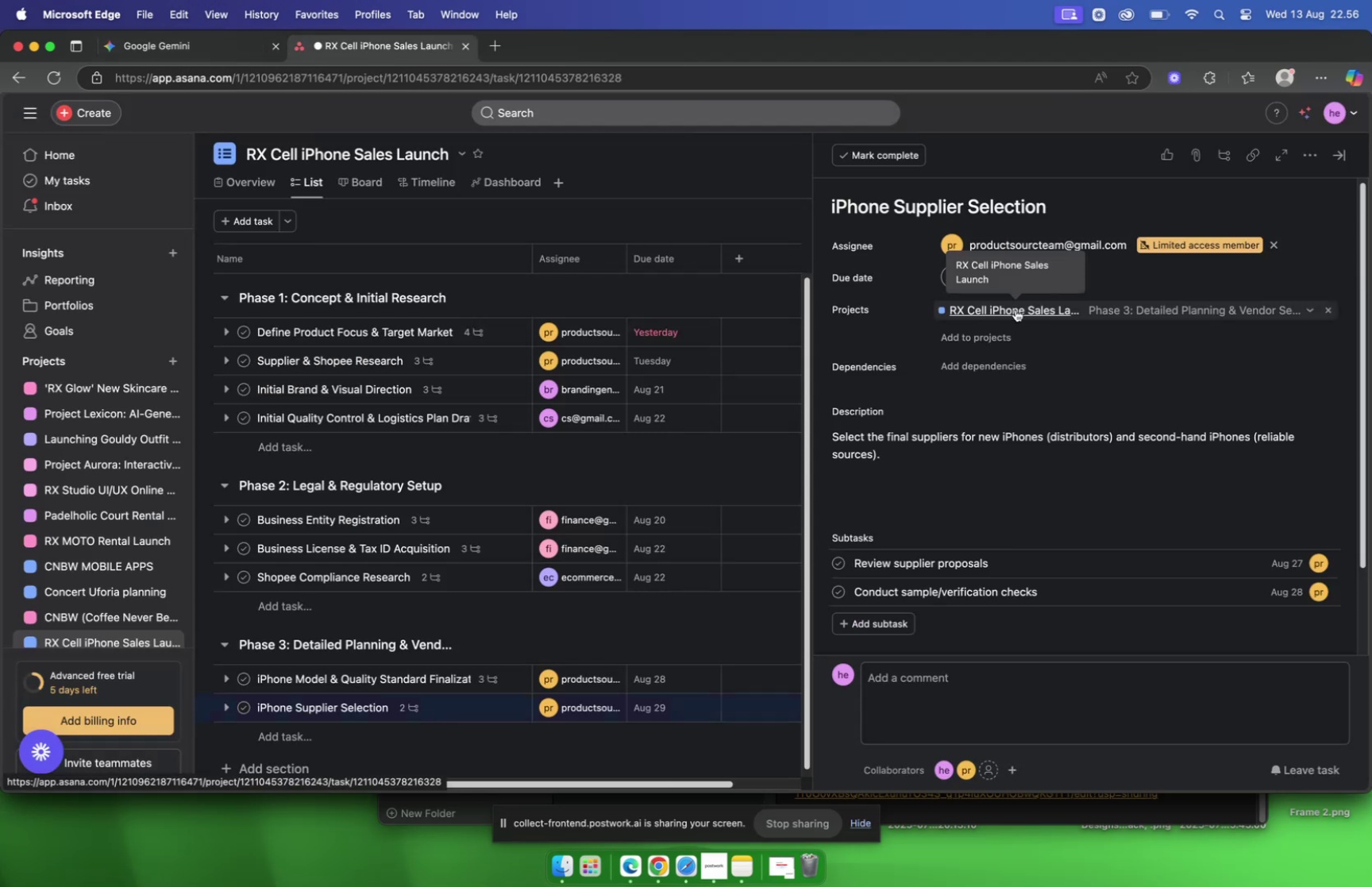 
scroll: coordinate [1016, 310], scroll_direction: down, amount: 3.0
 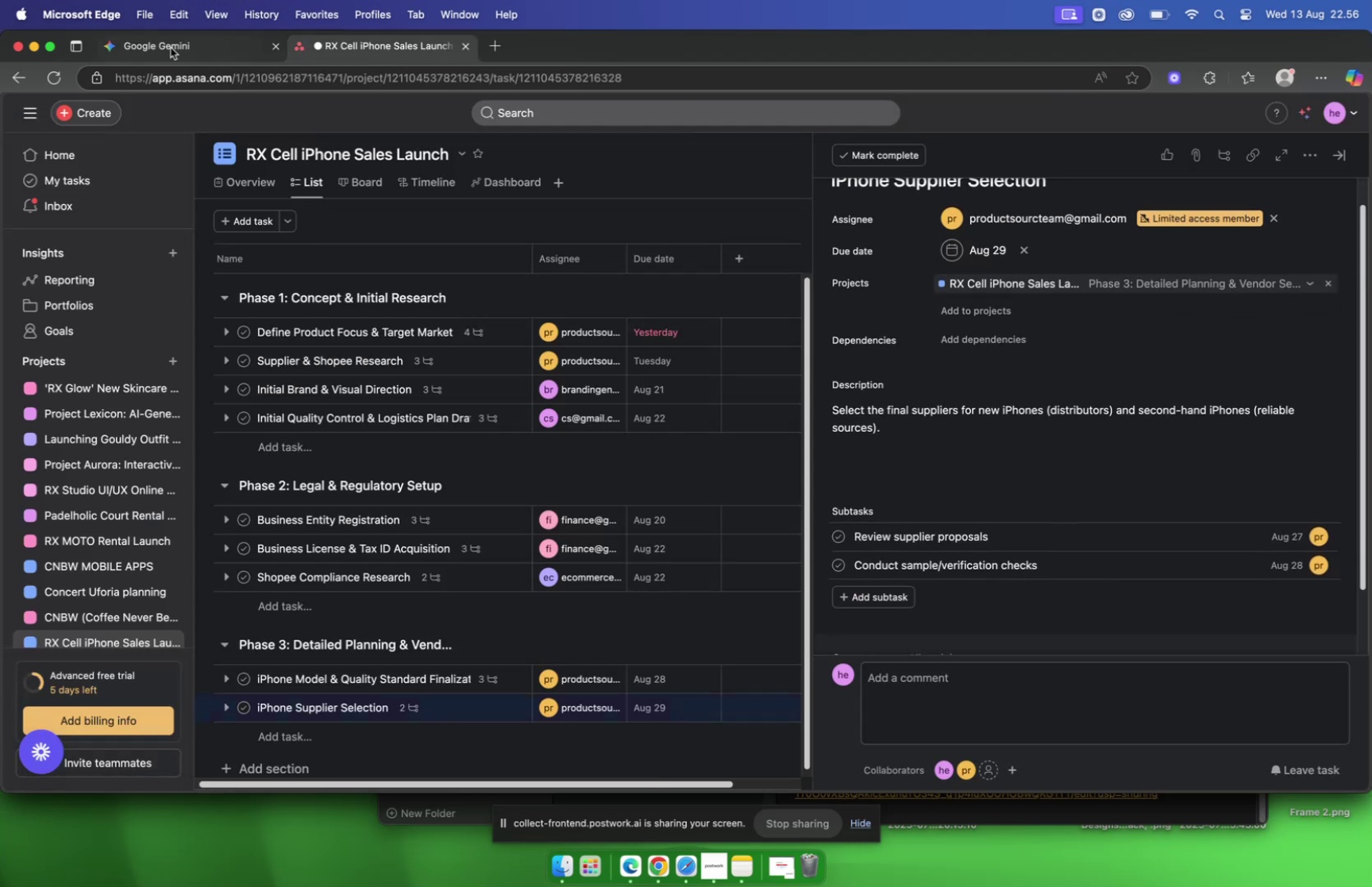 
left_click([171, 49])
 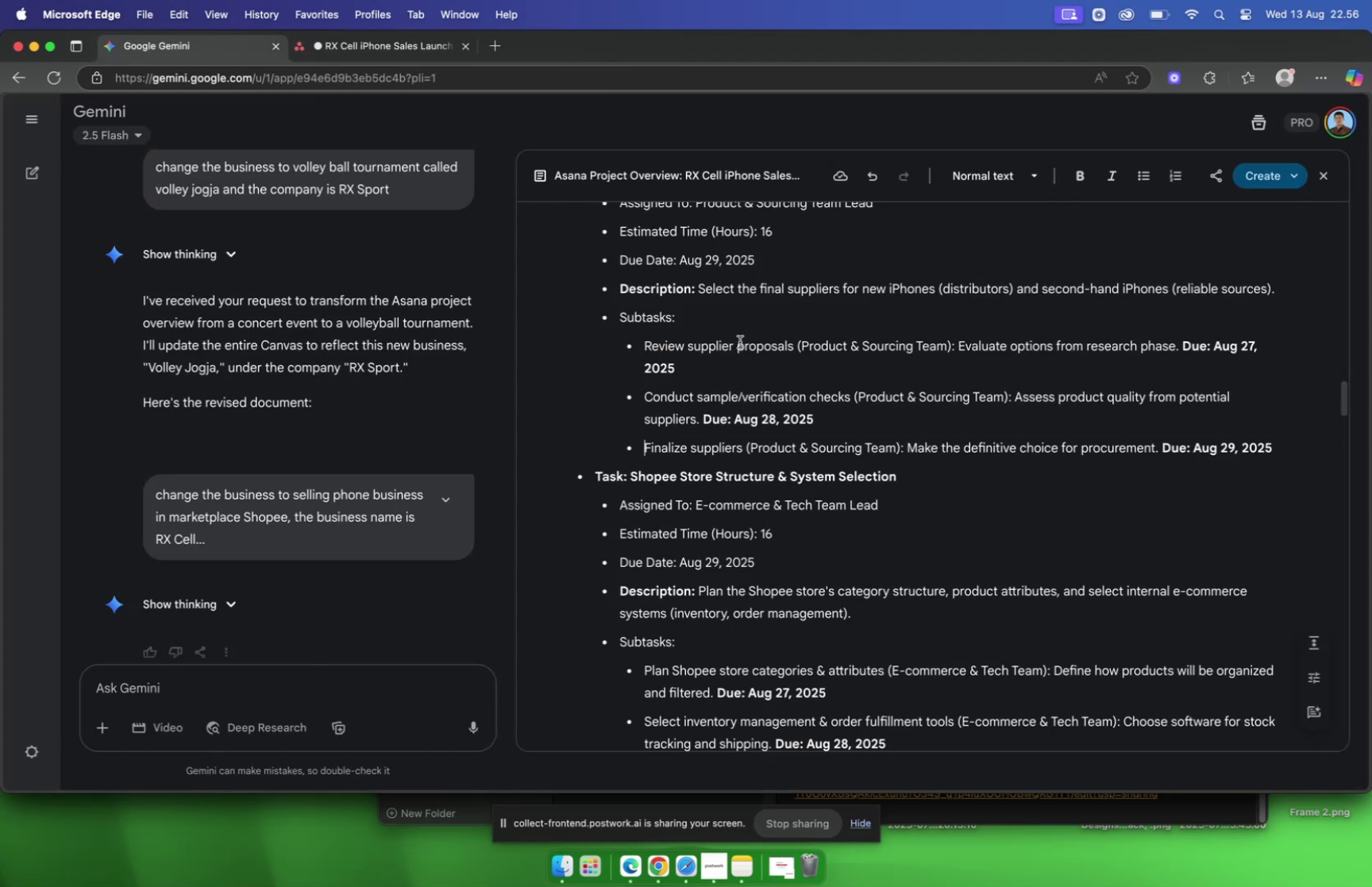 
left_click_drag(start_coordinate=[742, 449], to_coordinate=[646, 453])
 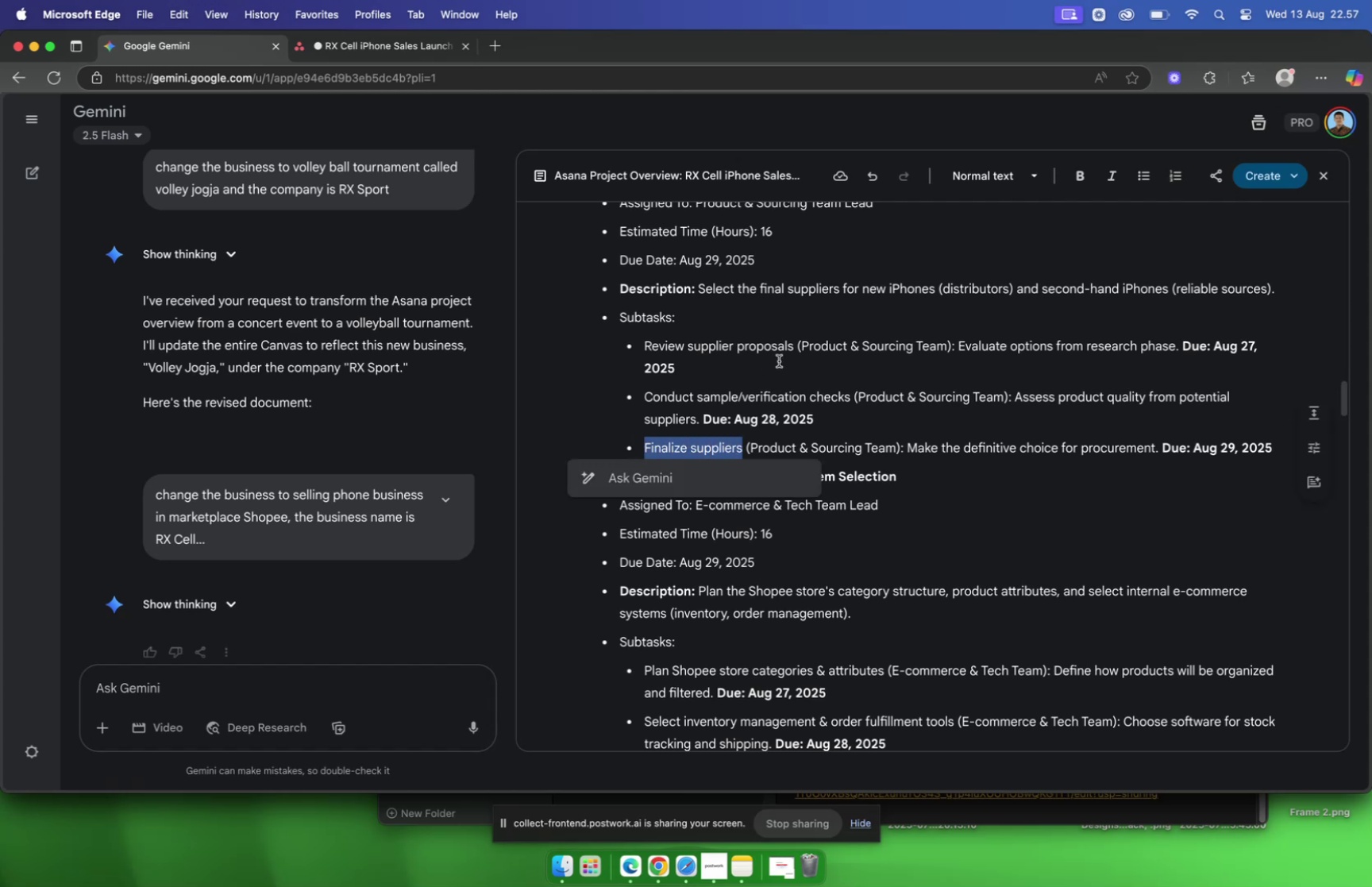 
key(Meta+C)
 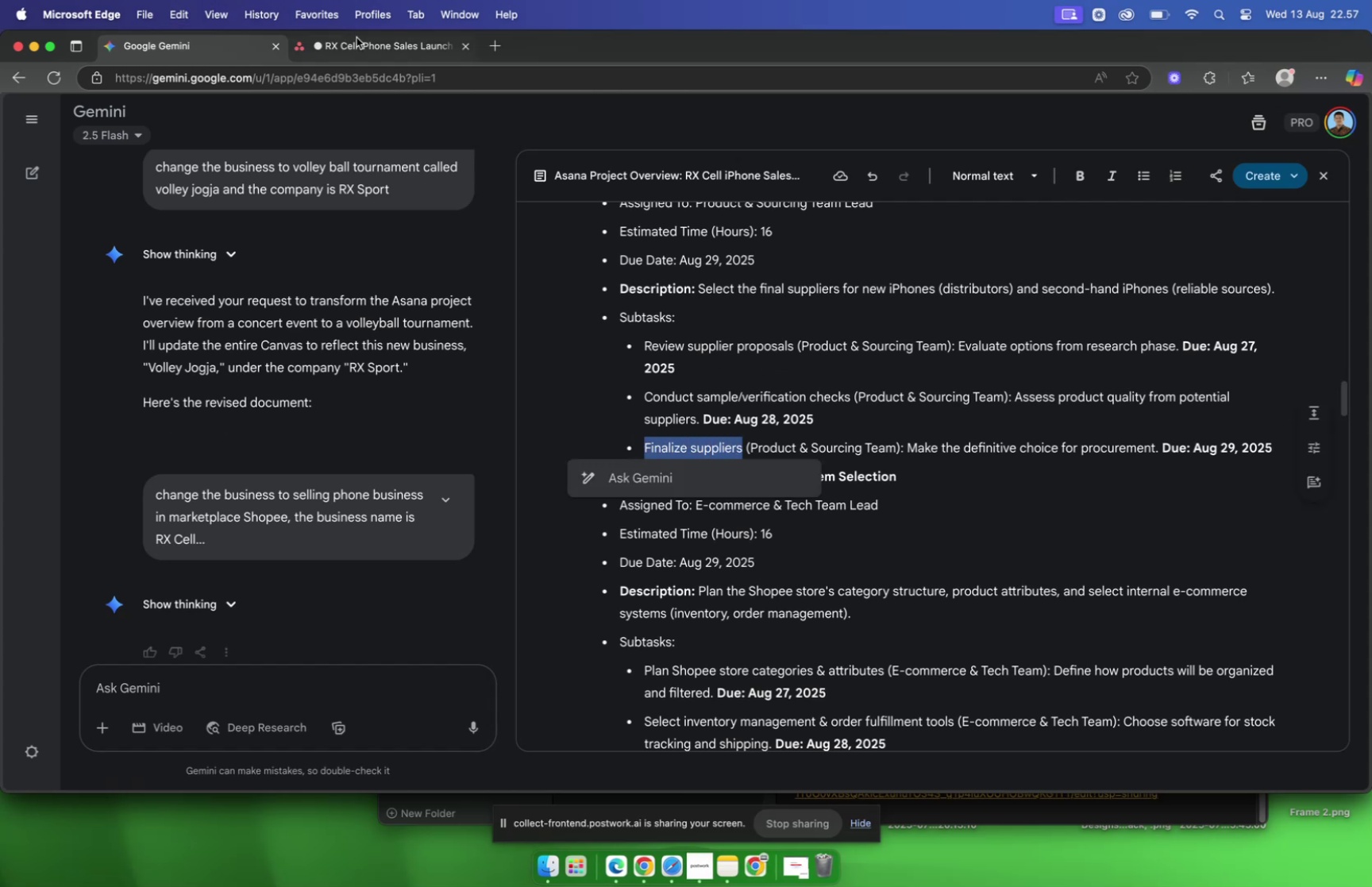 
left_click([356, 46])
 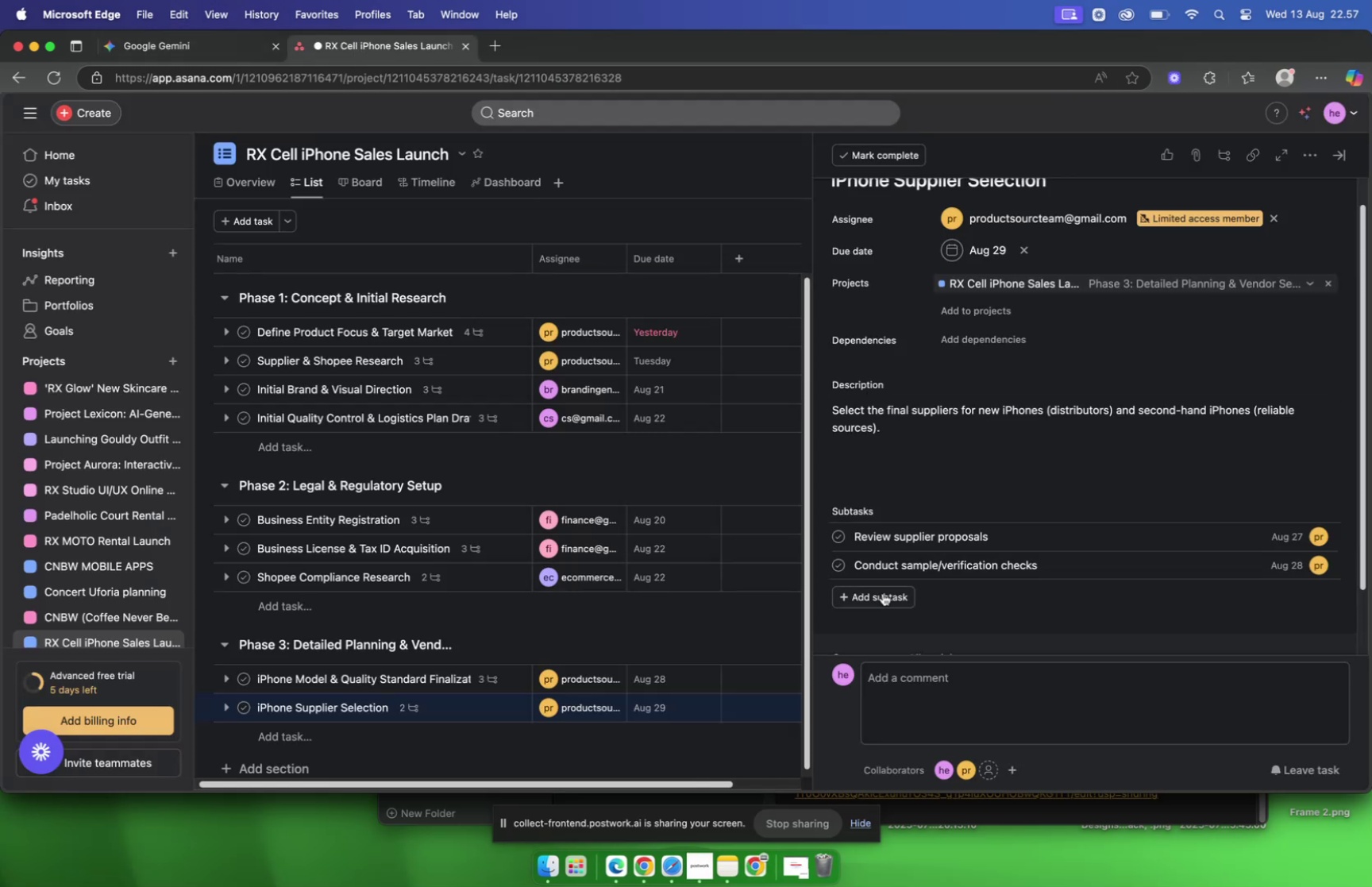 
left_click([875, 598])
 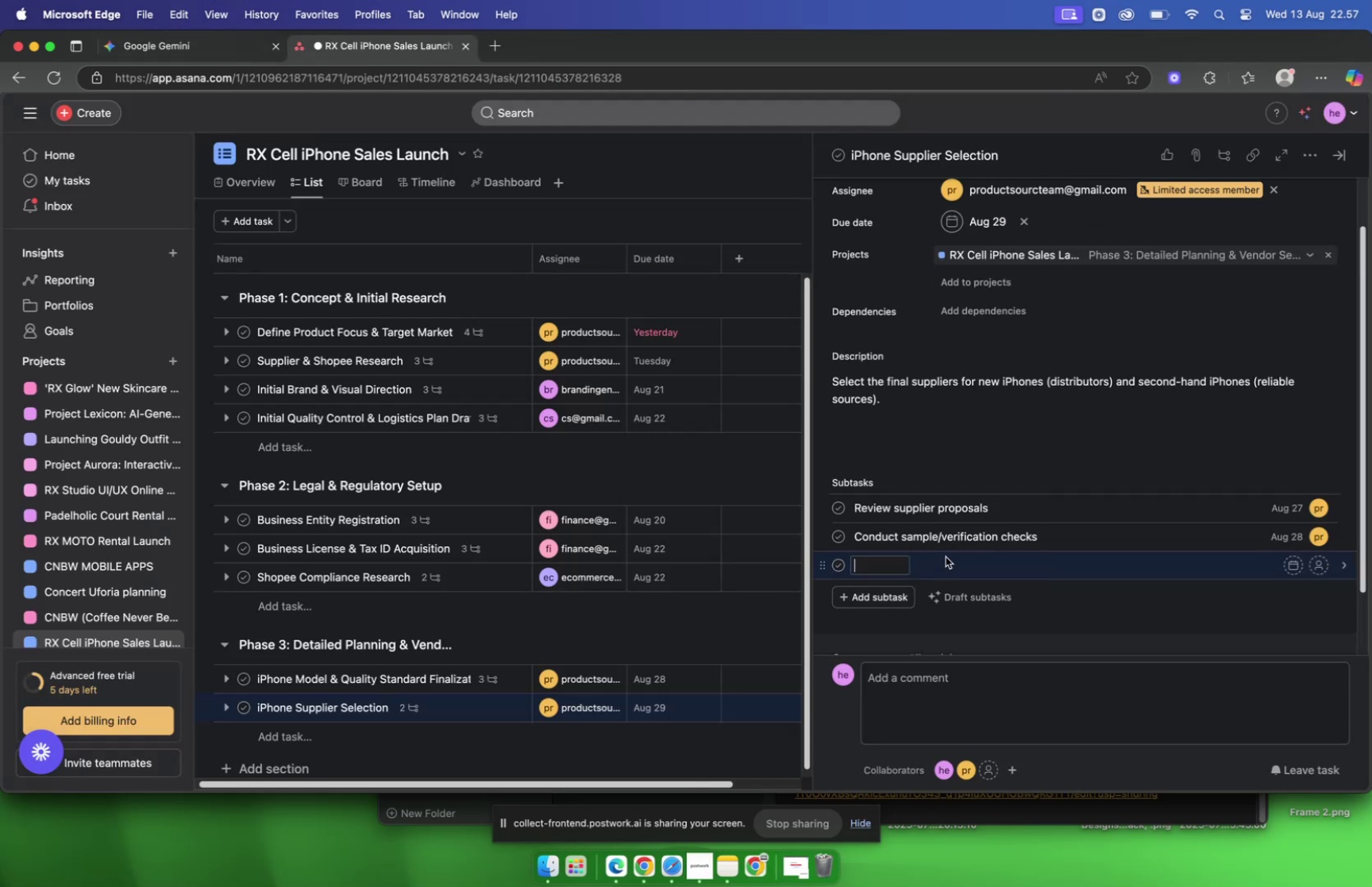 
scroll: coordinate [946, 556], scroll_direction: down, amount: 1.0
 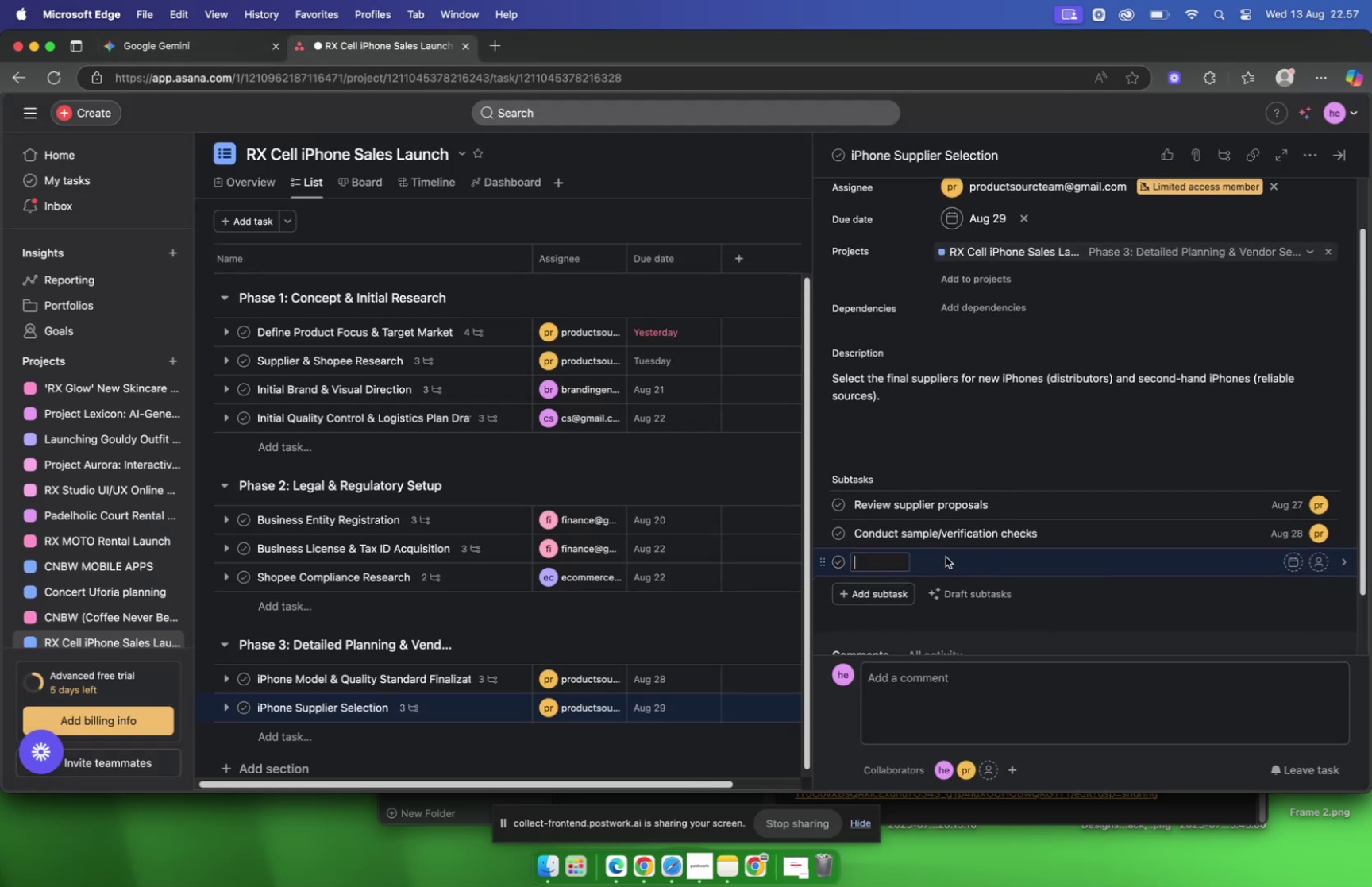 
key(Meta+V)
 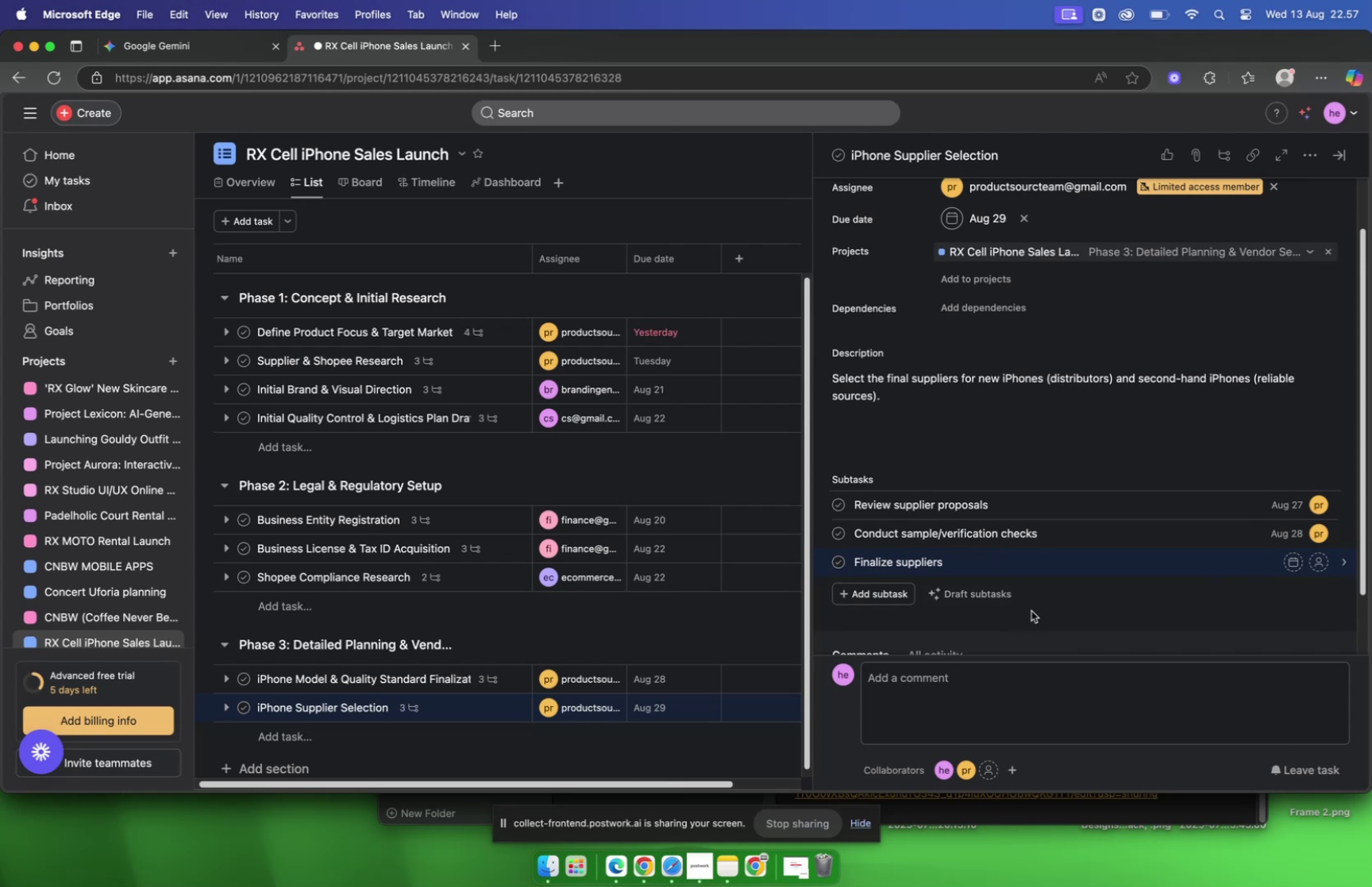 
left_click([1031, 610])
 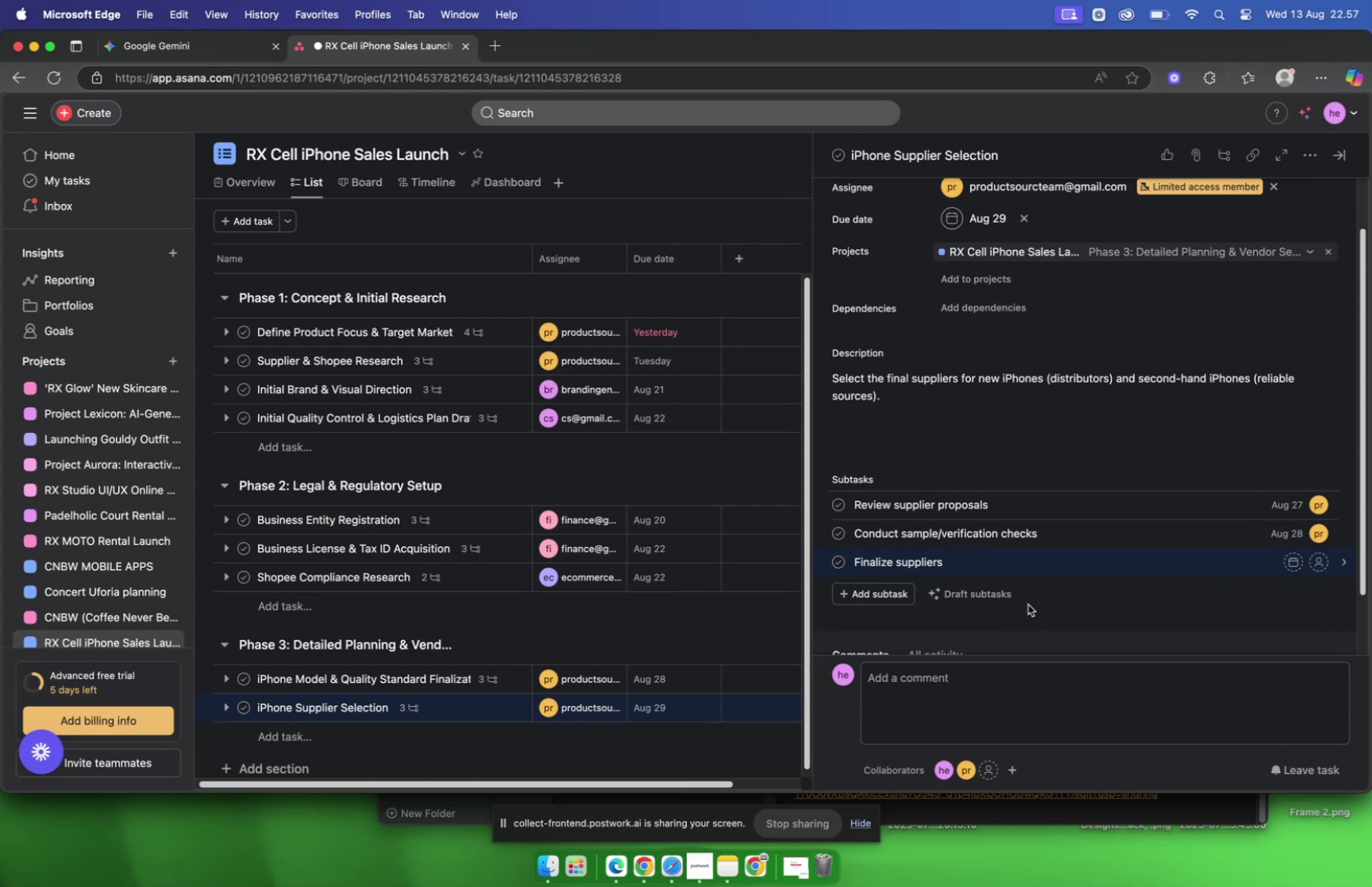 
scroll: coordinate [1028, 604], scroll_direction: down, amount: 2.0
 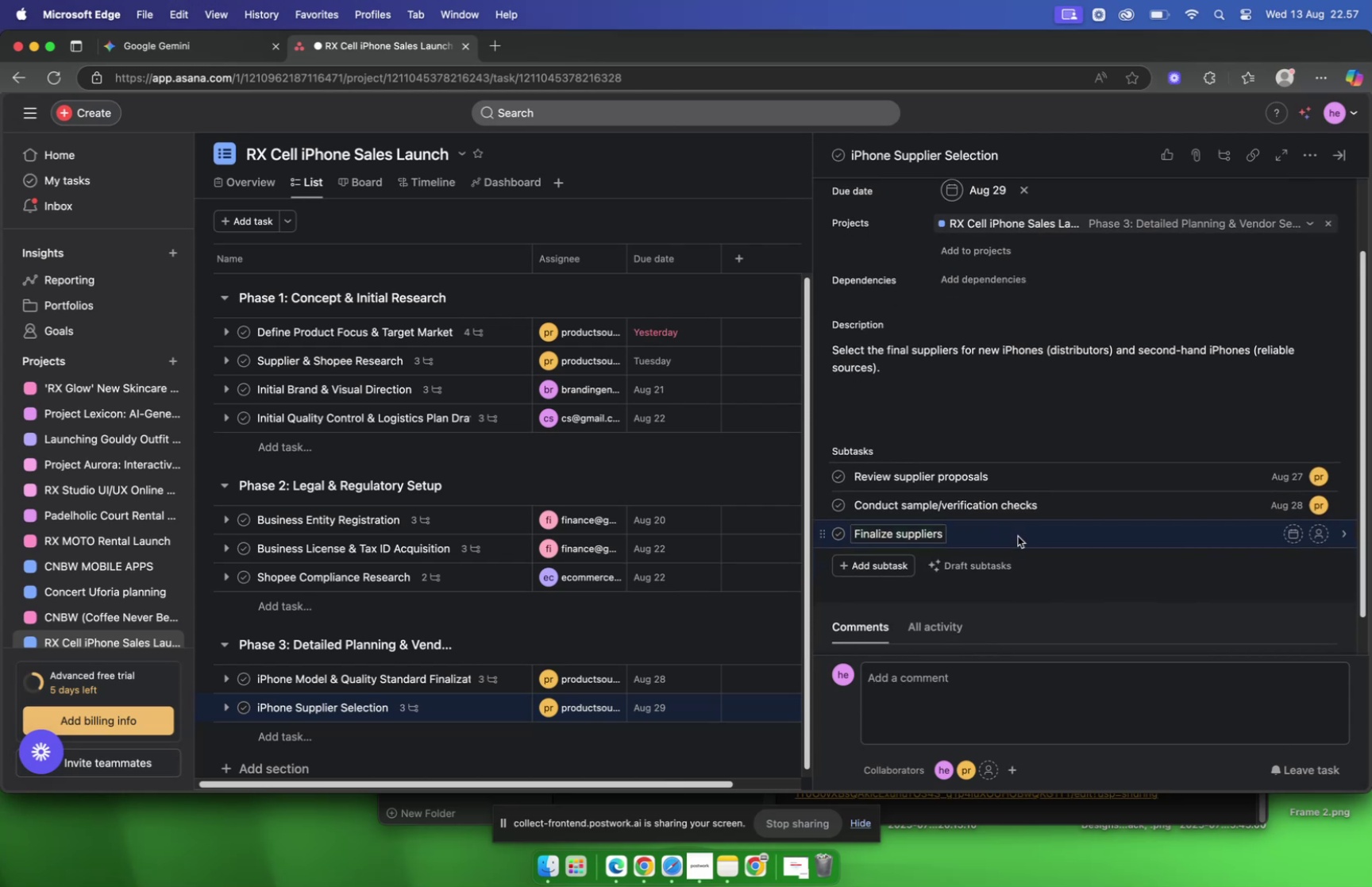 
left_click([1018, 535])
 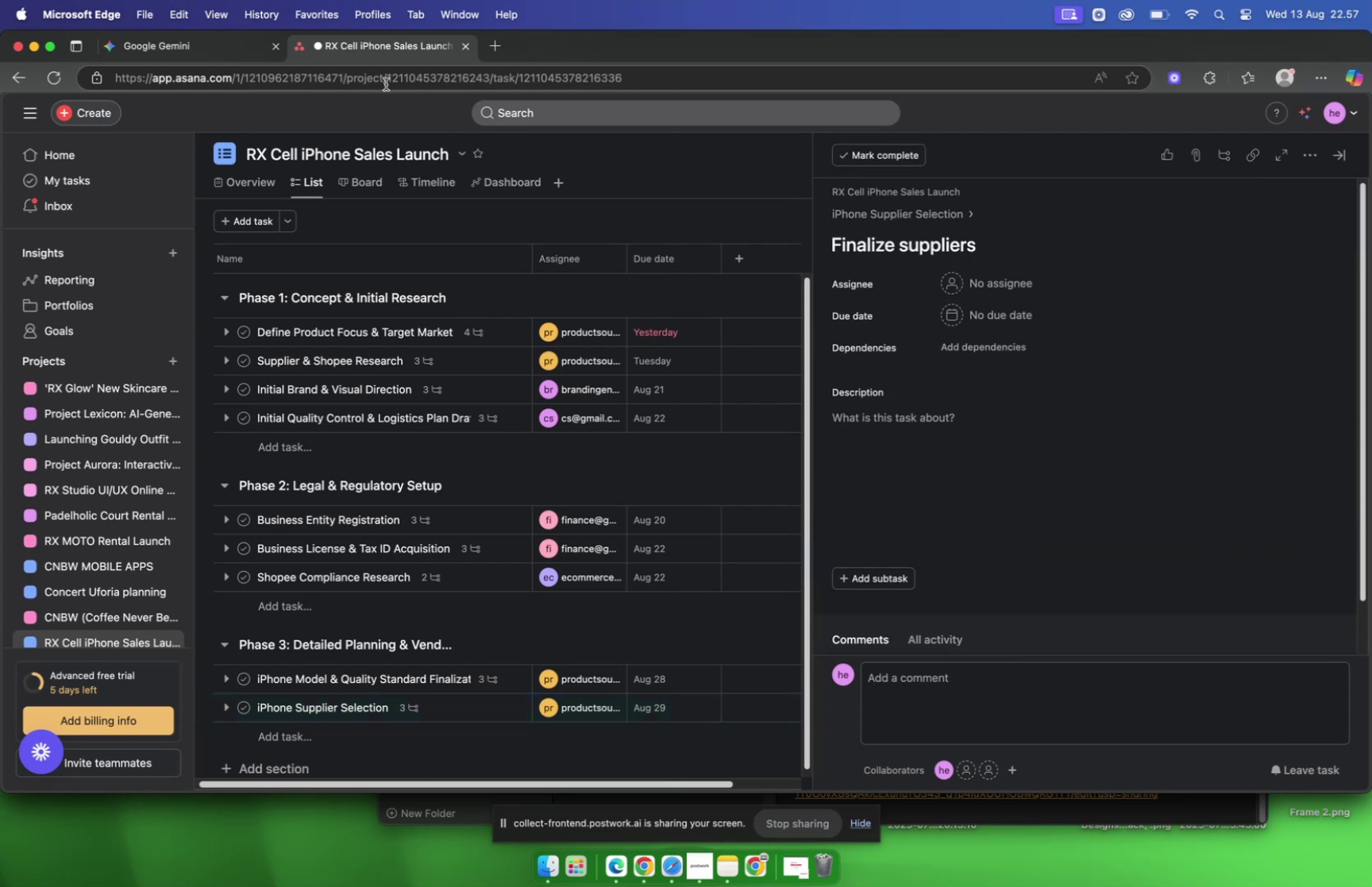 
left_click([214, 45])
 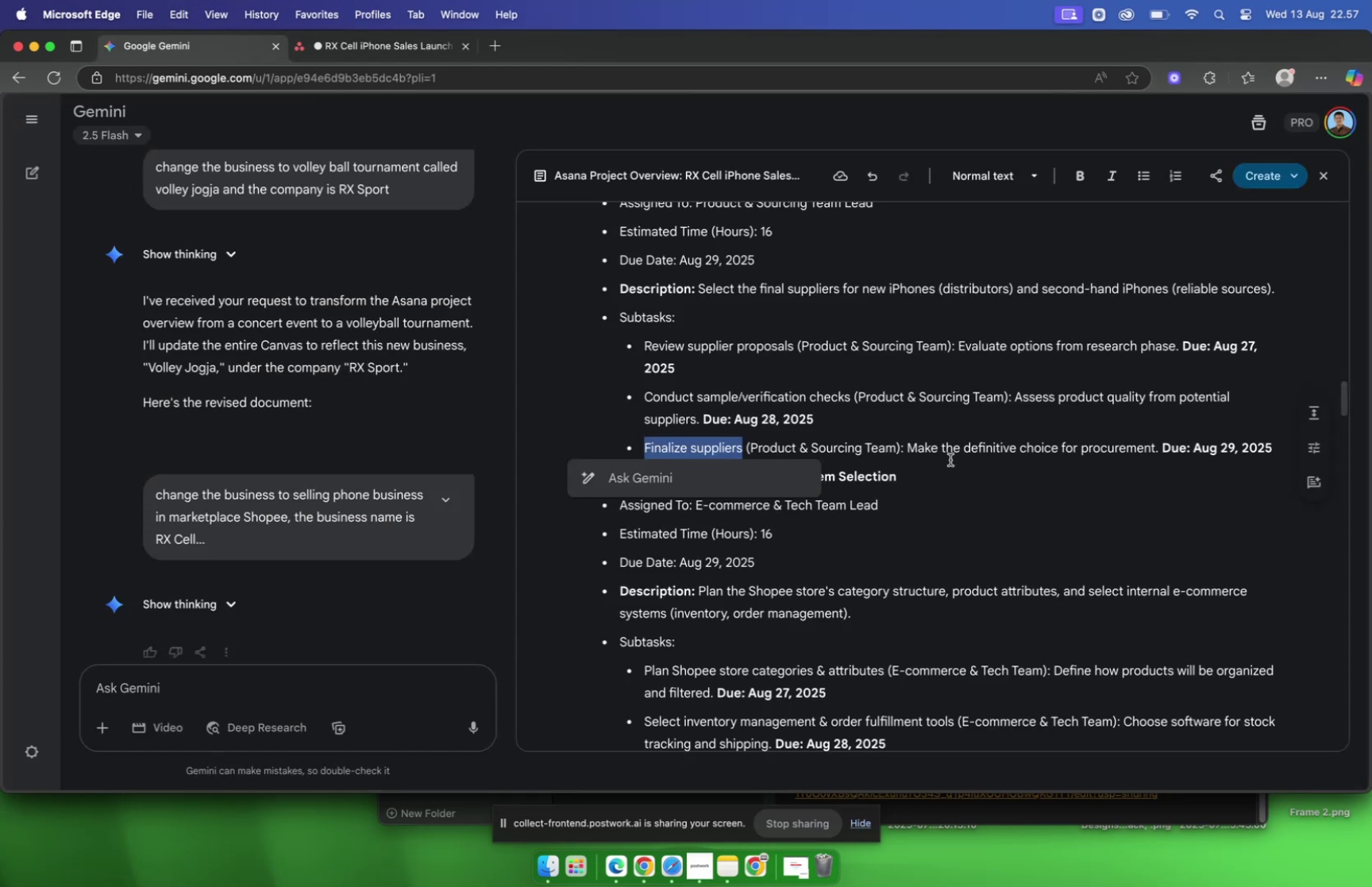 
left_click([947, 465])
 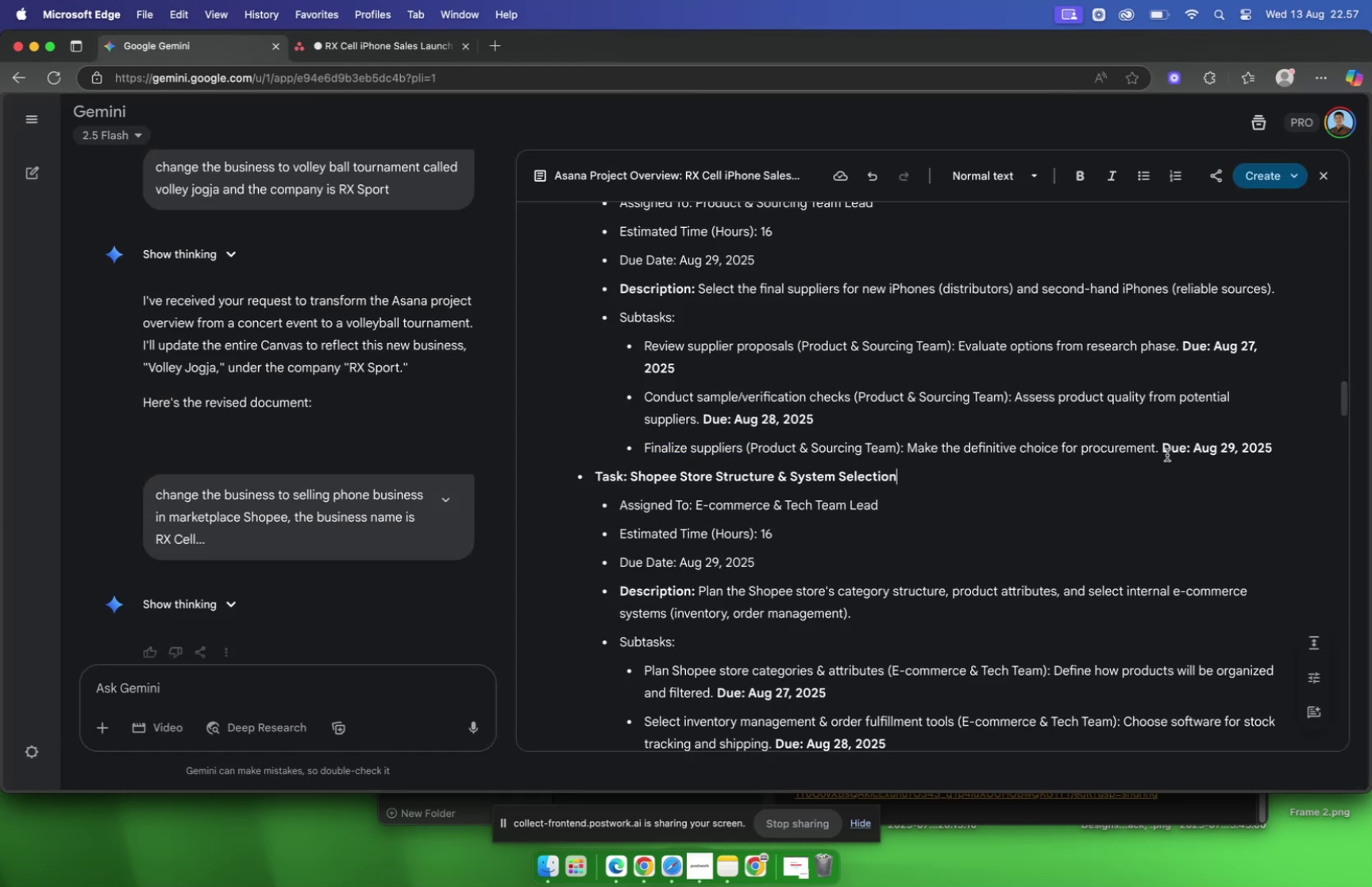 
left_click_drag(start_coordinate=[1160, 452], to_coordinate=[911, 455])
 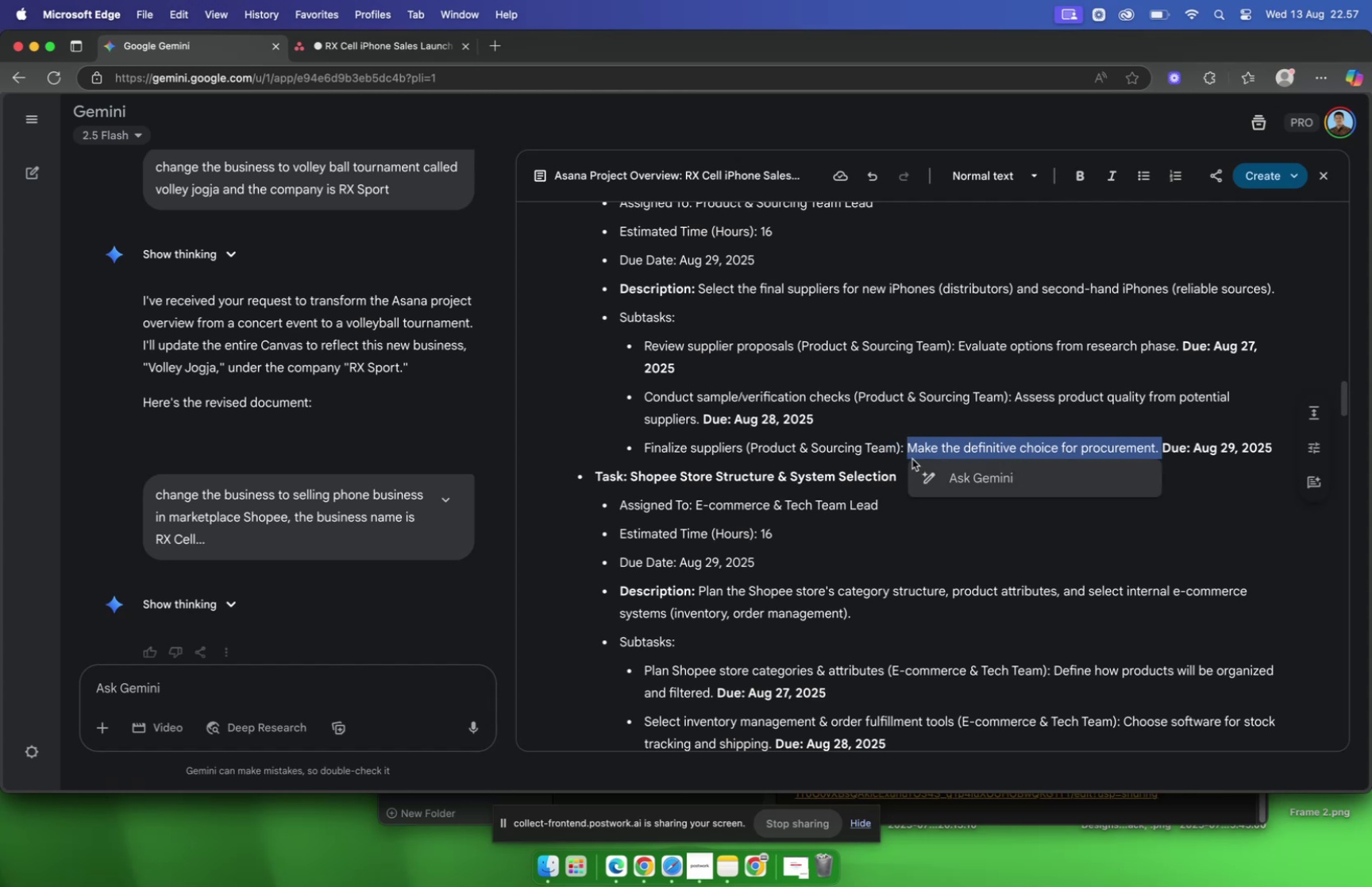 
key(Meta+C)
 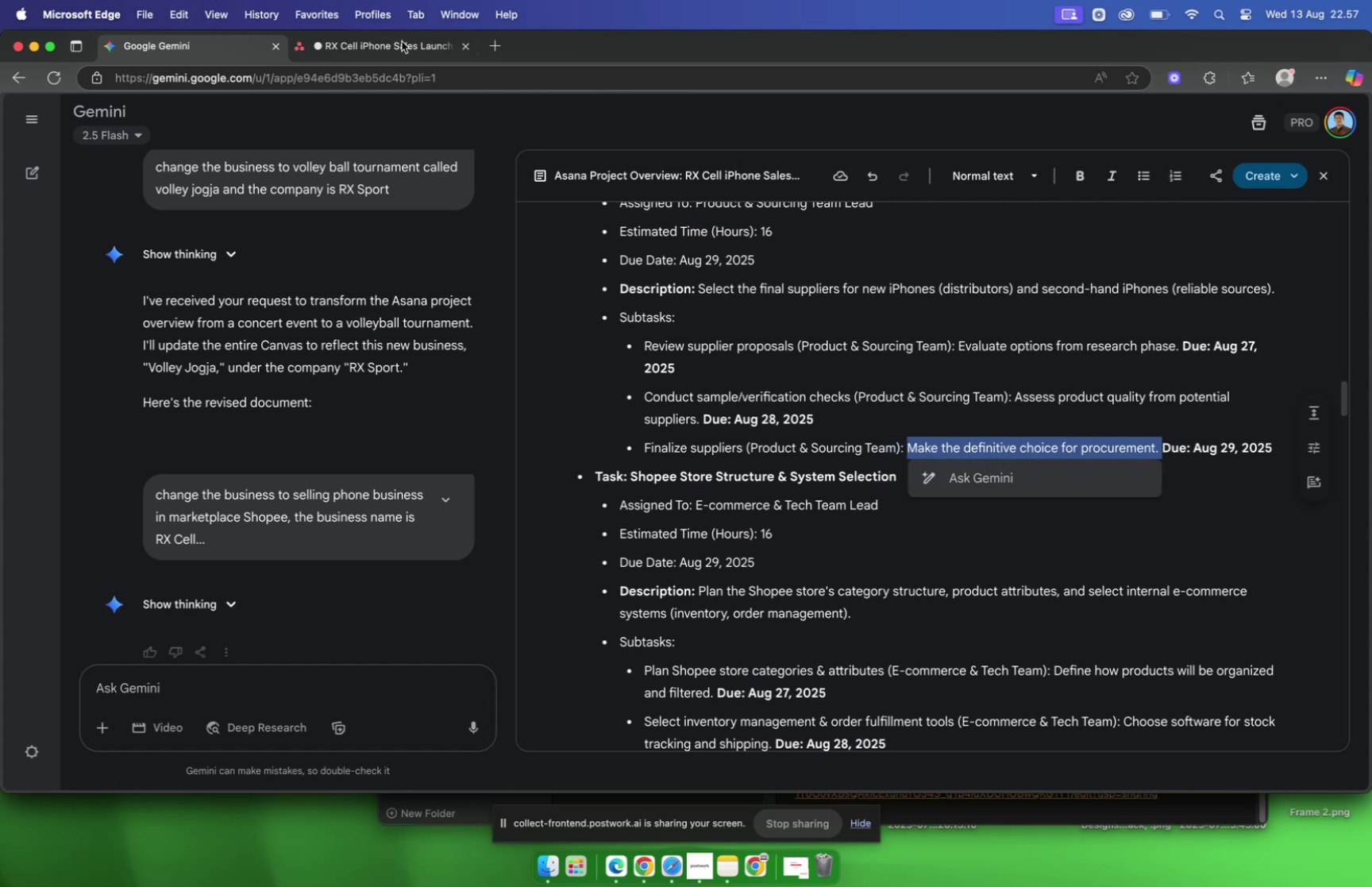 
left_click([399, 39])
 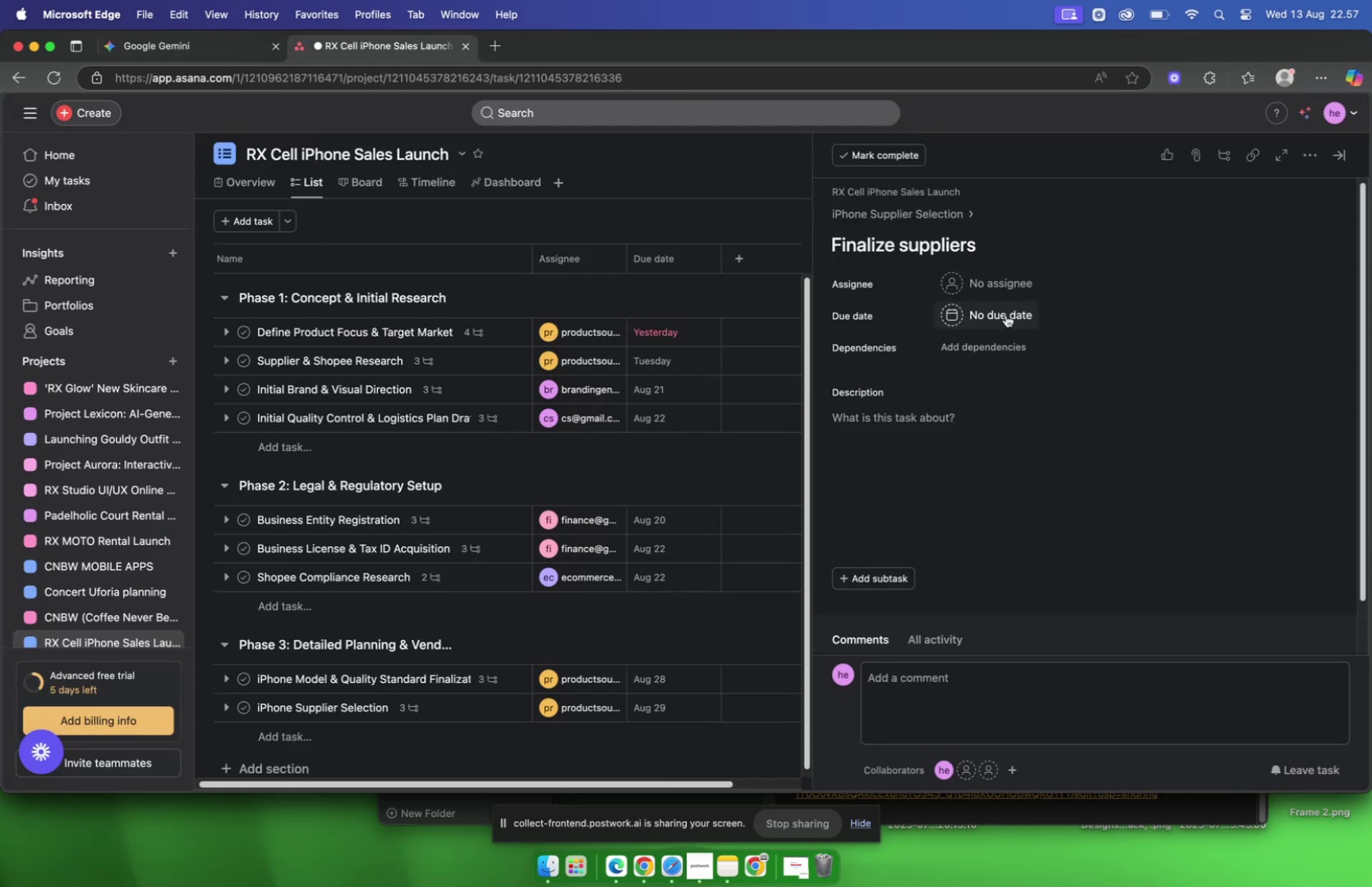 
left_click([1000, 314])
 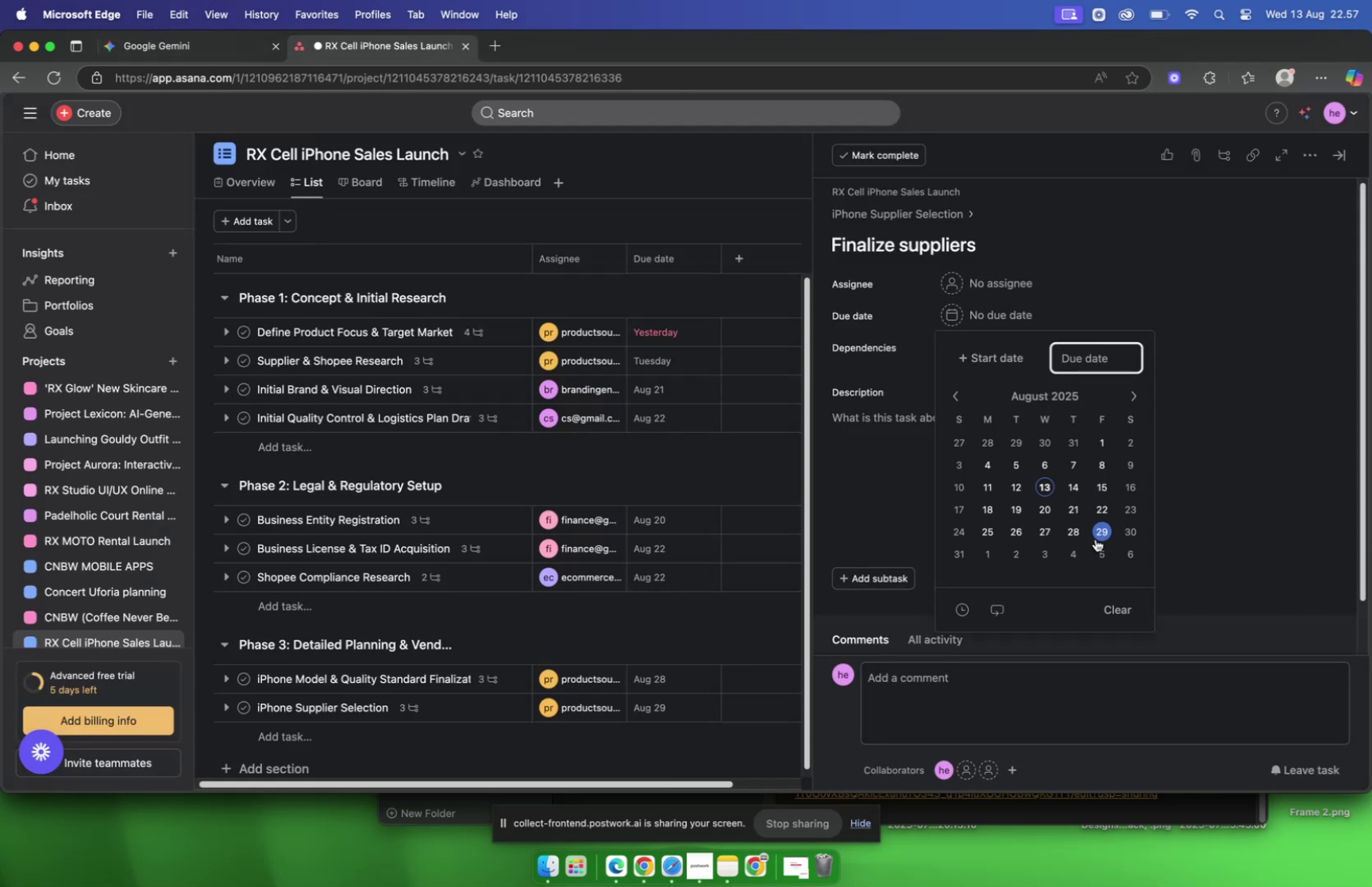 
left_click([1096, 538])
 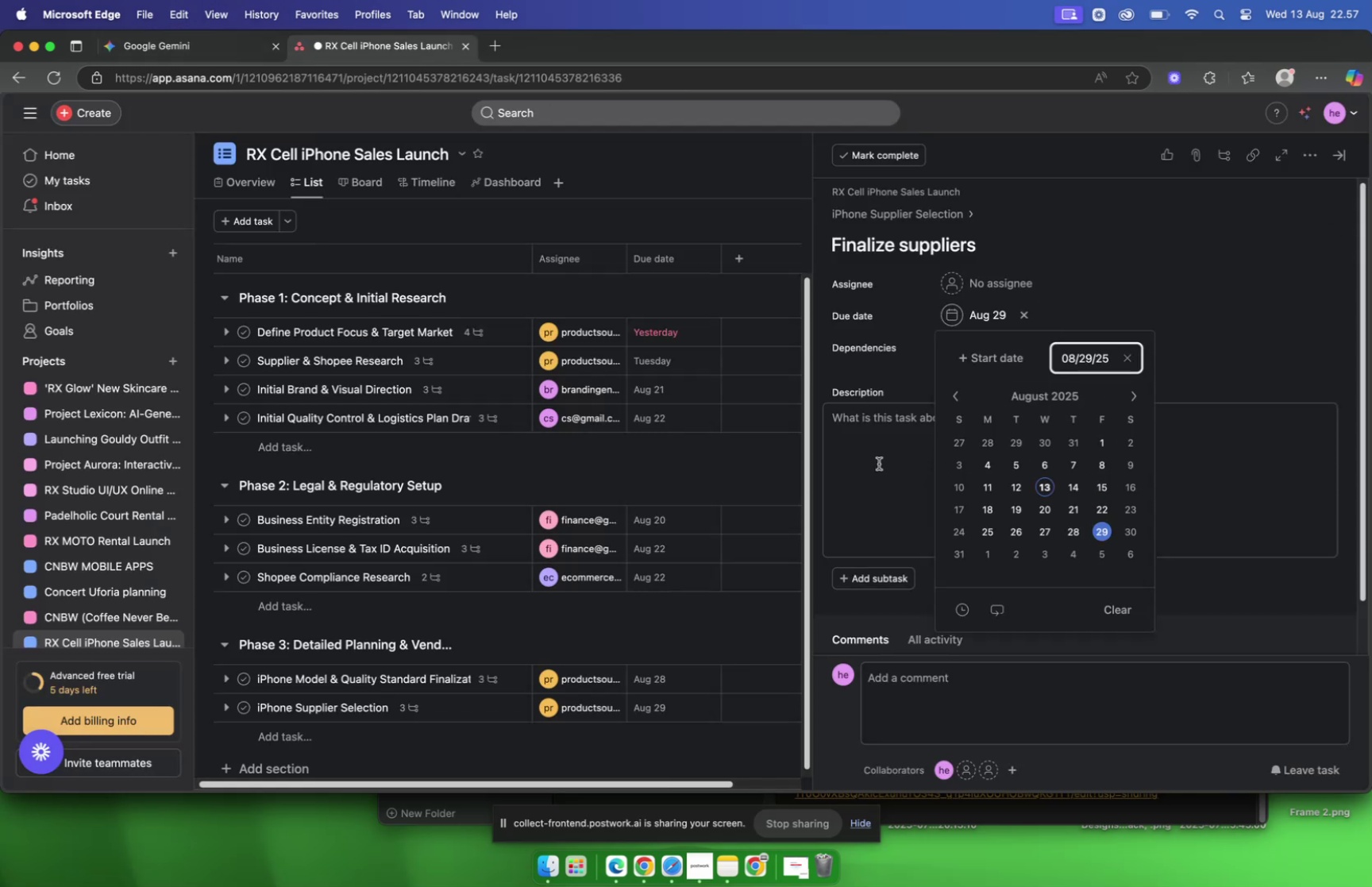 
left_click([879, 463])
 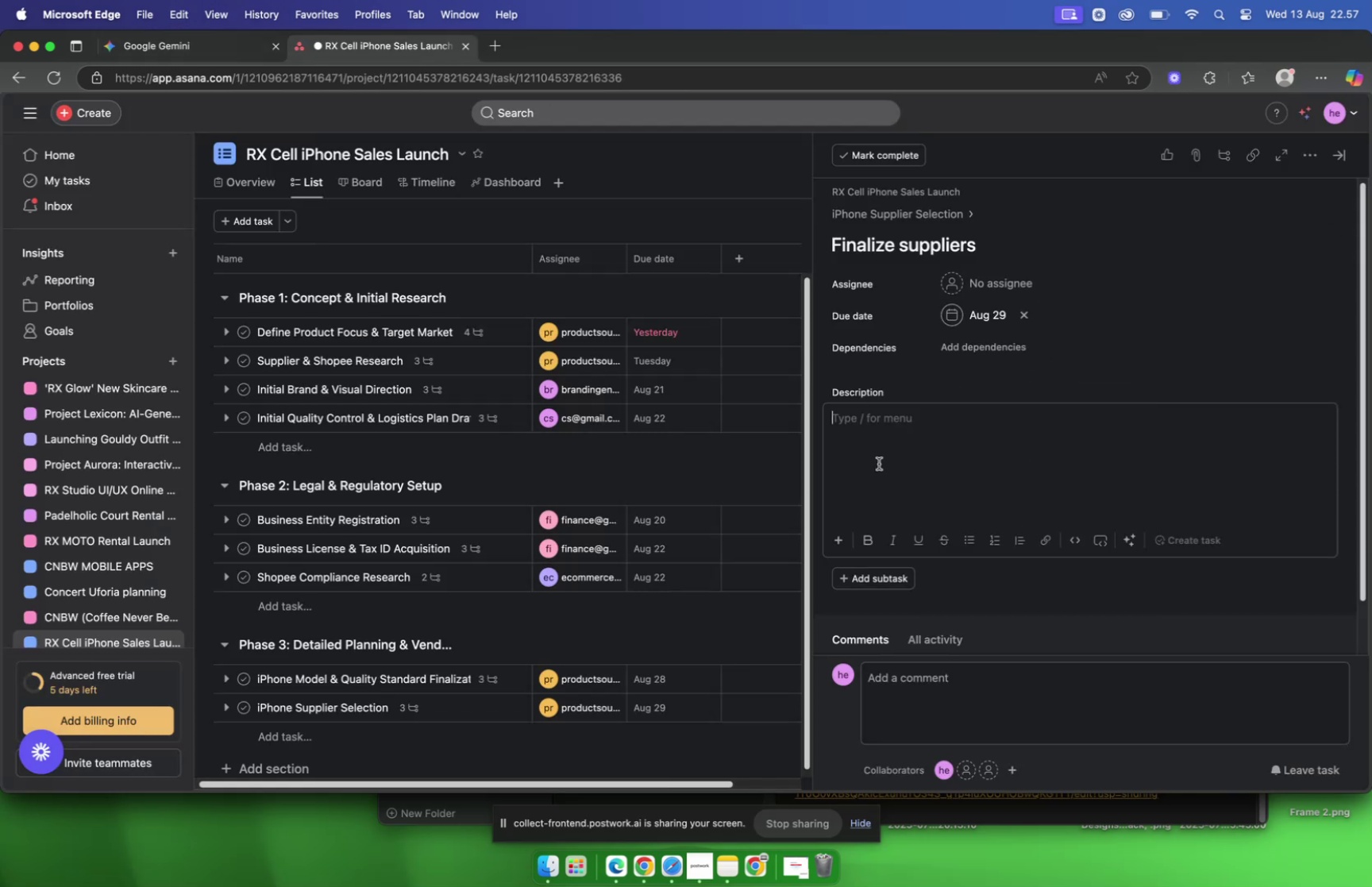 
key(Meta+V)
 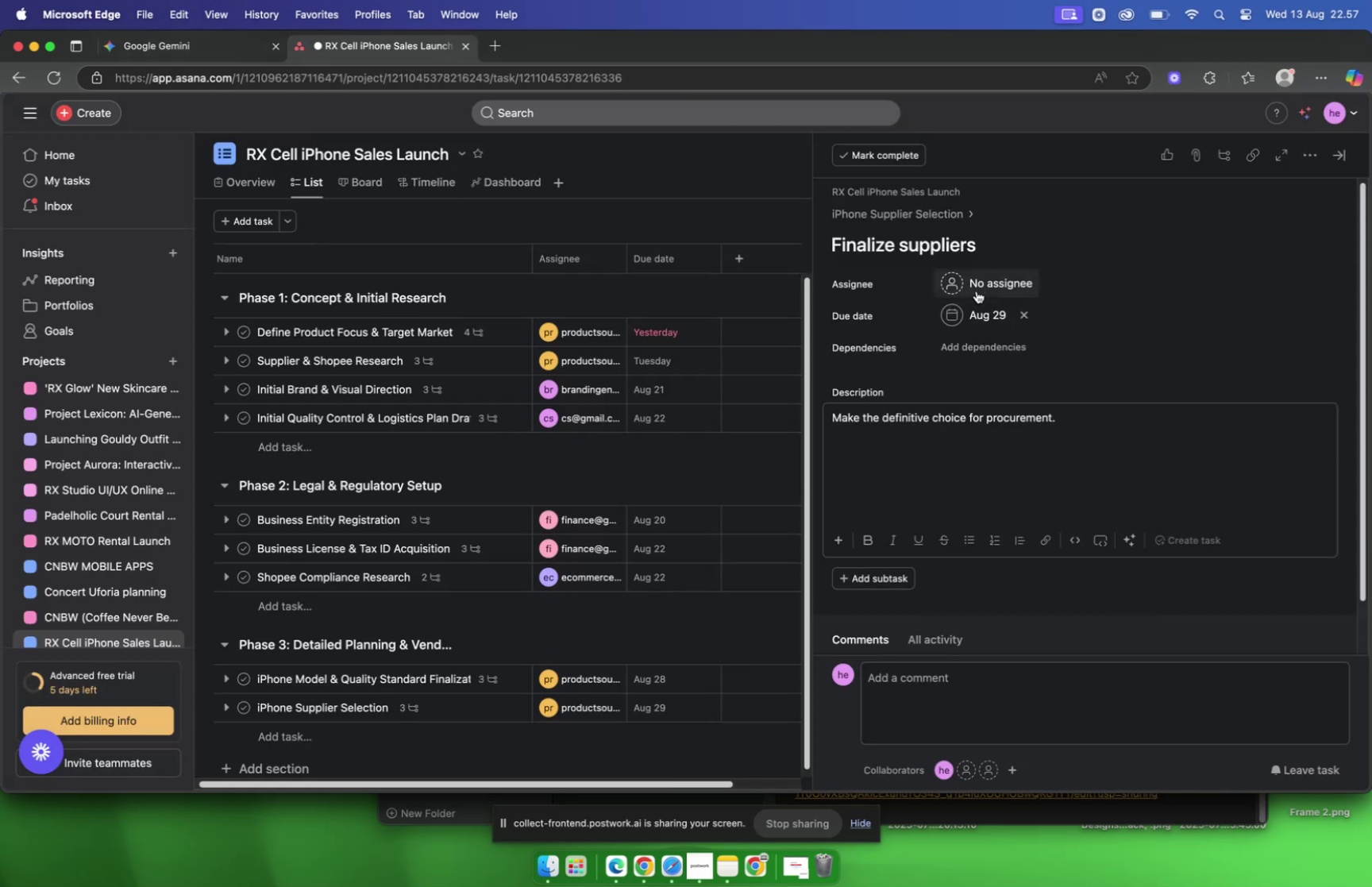 
left_click([977, 288])
 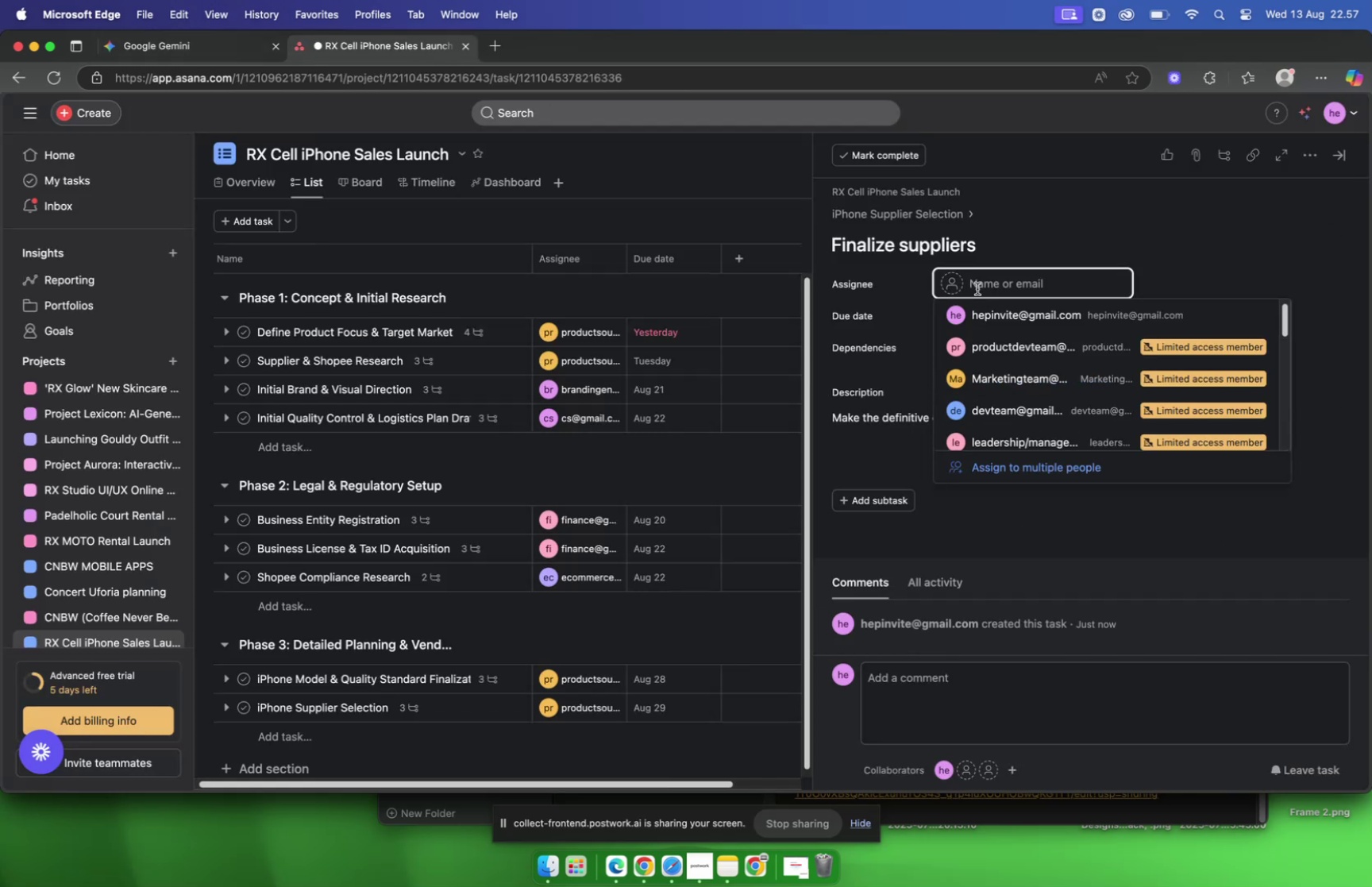 
type(prod)
 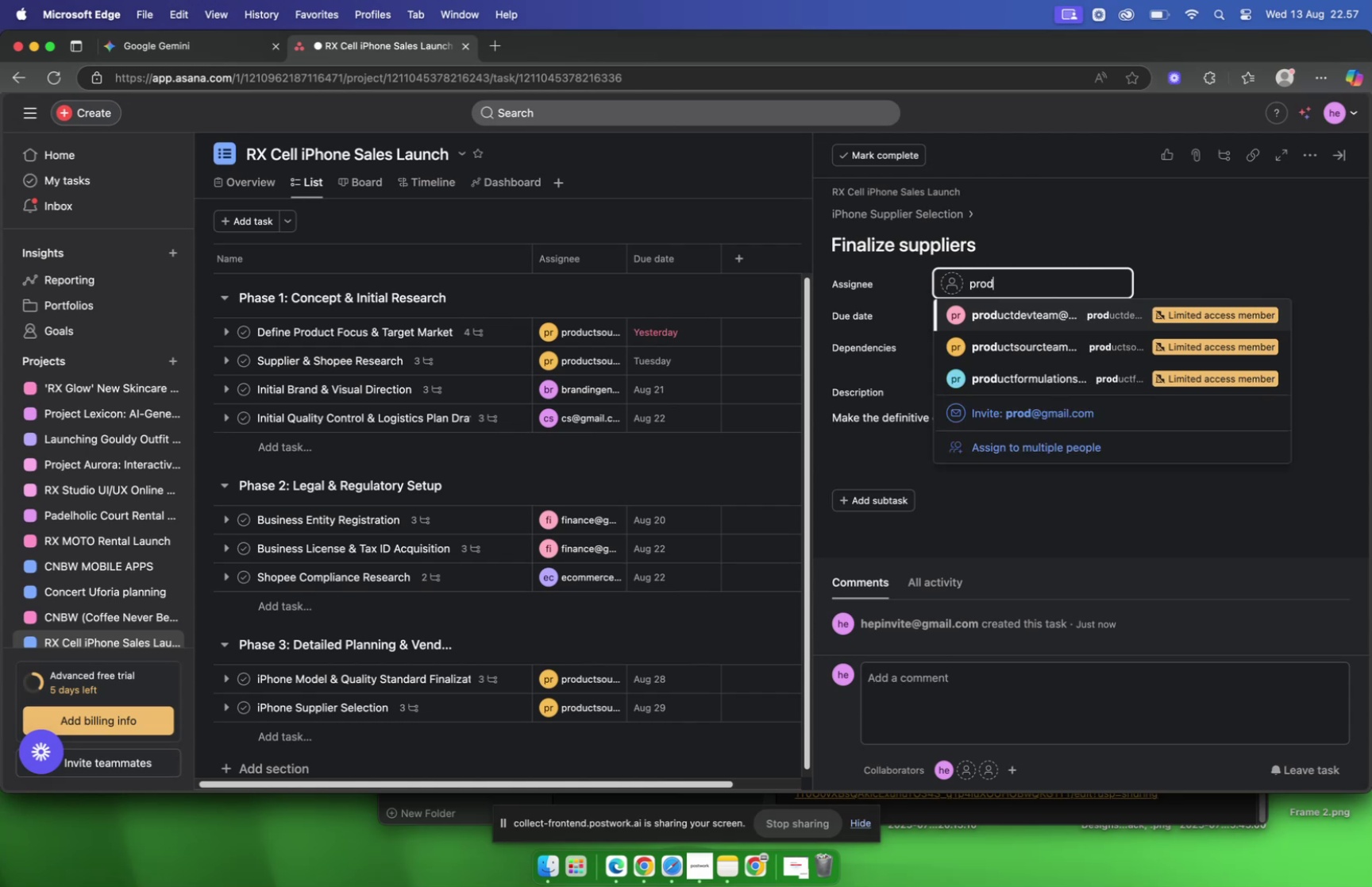 
key(ArrowDown)
 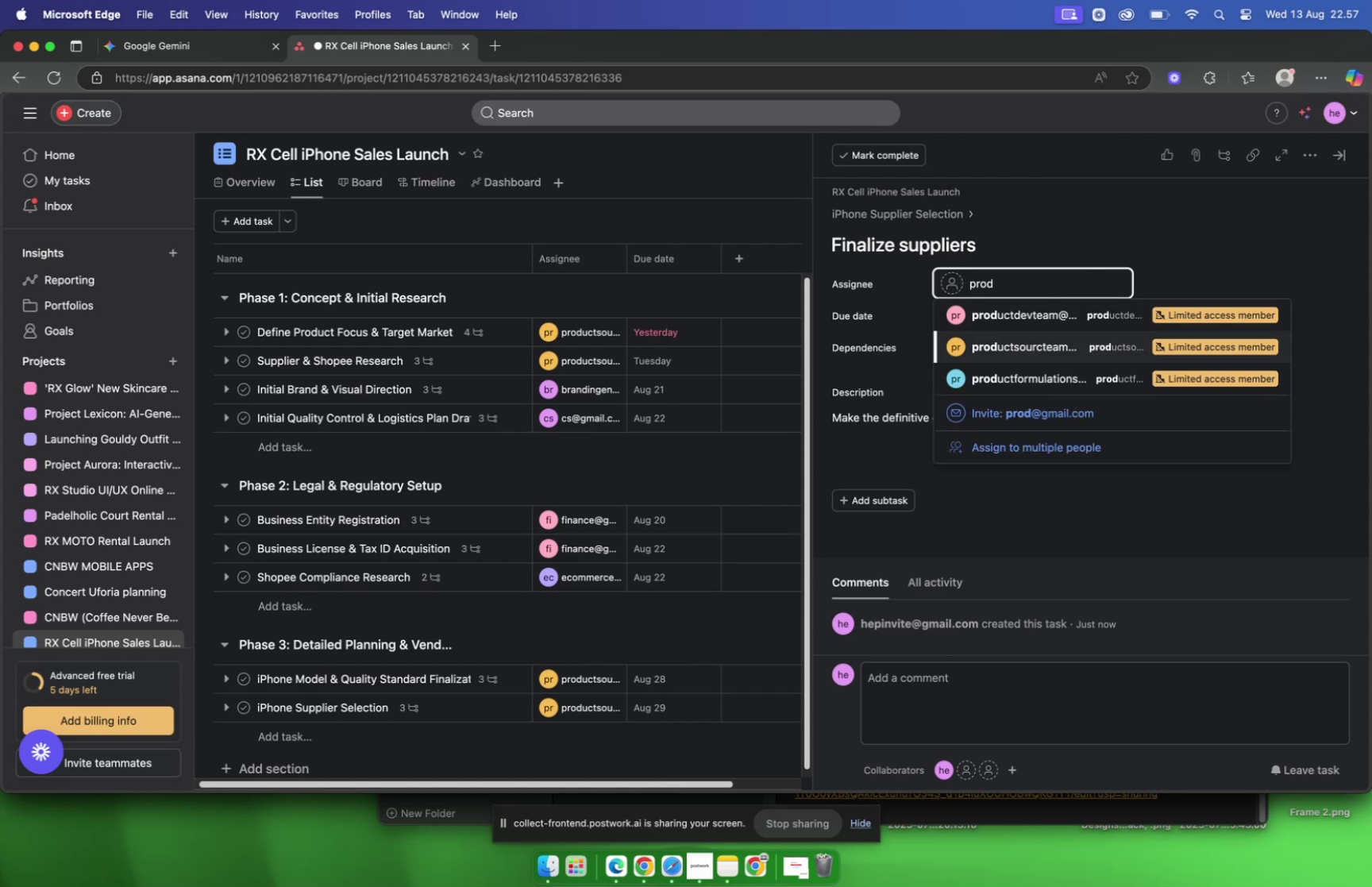 
key(Enter)
 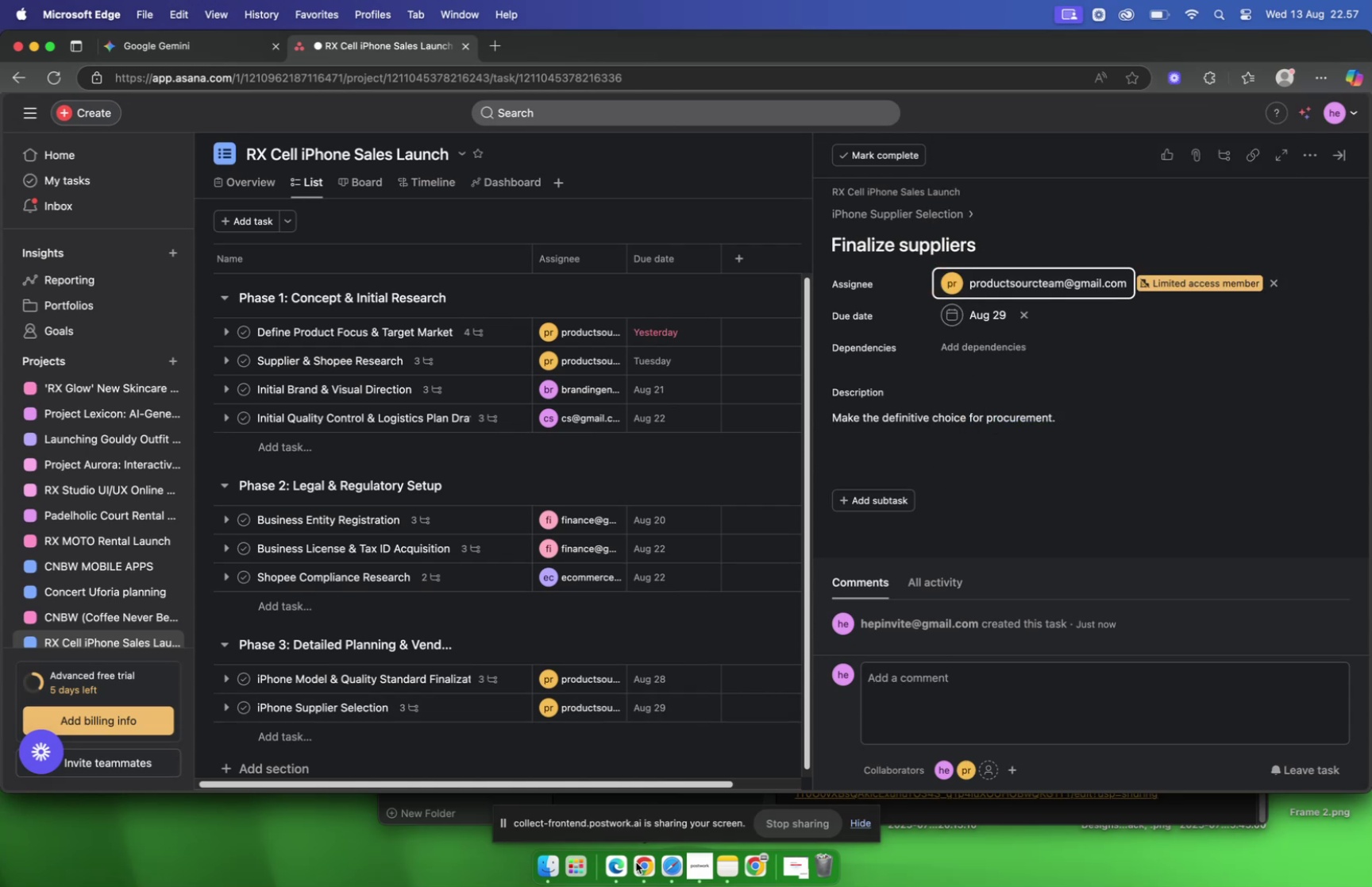 
left_click([638, 865])
 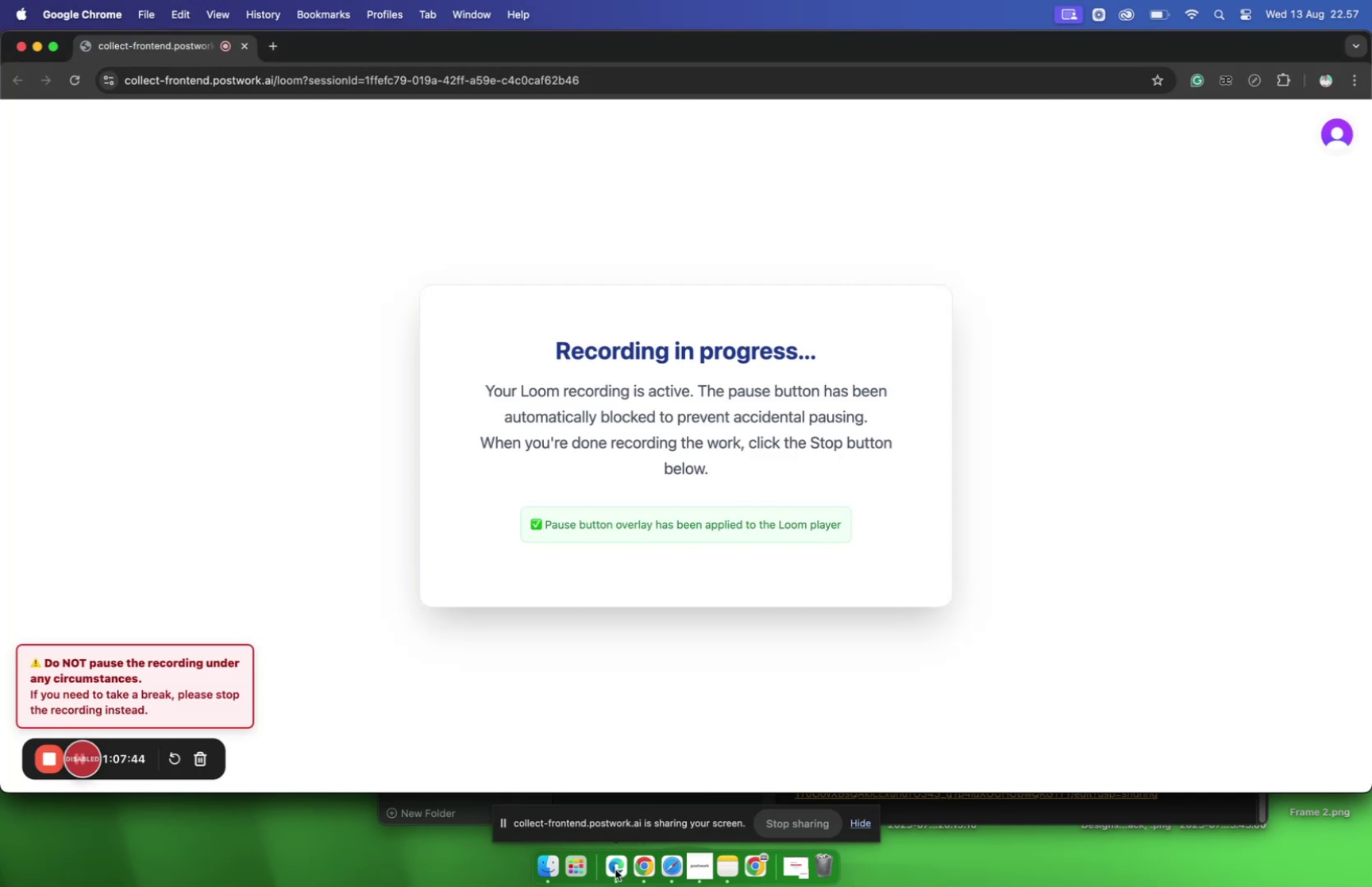 
left_click([615, 868])
 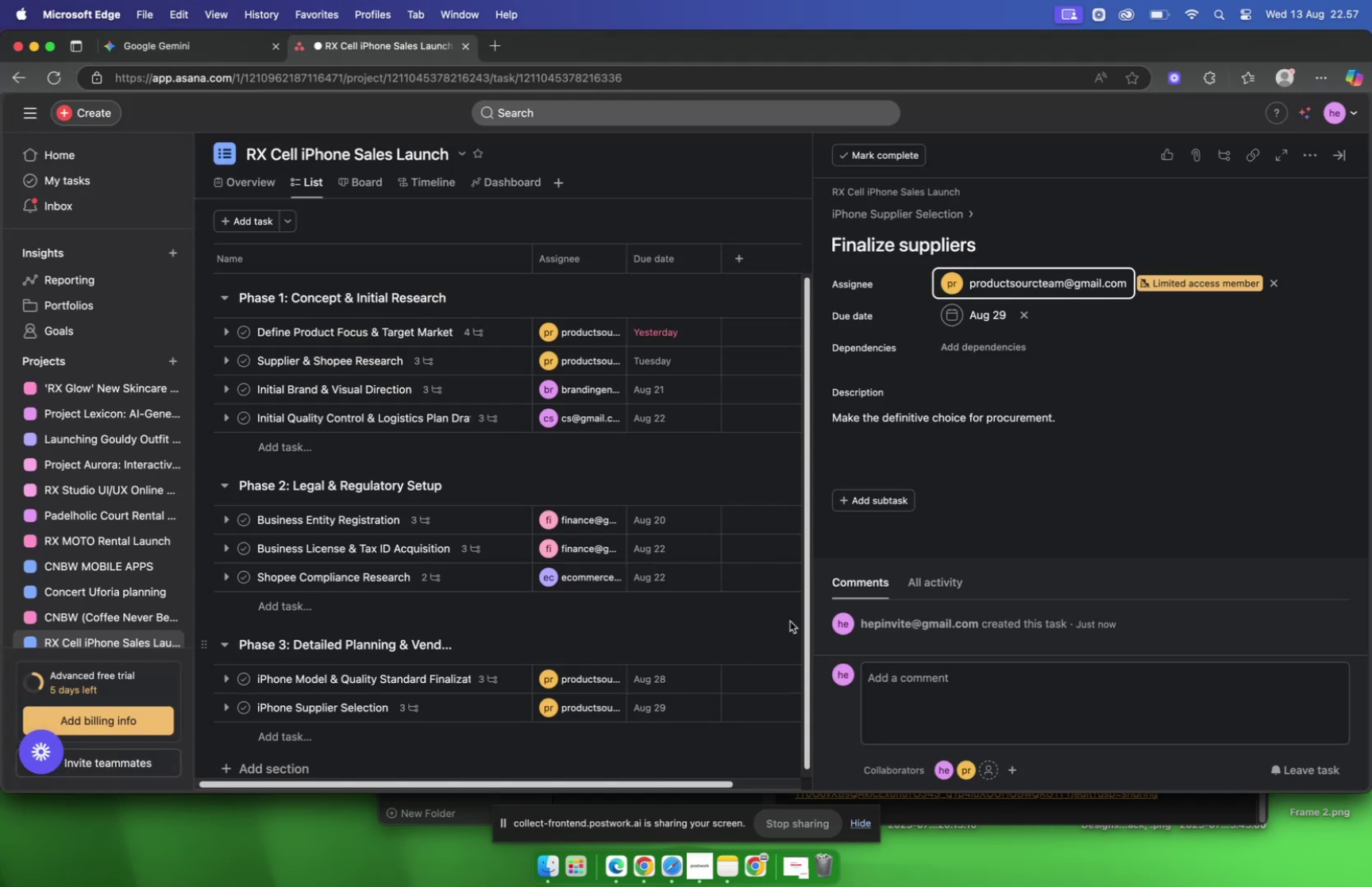 
scroll: coordinate [684, 563], scroll_direction: down, amount: 13.0
 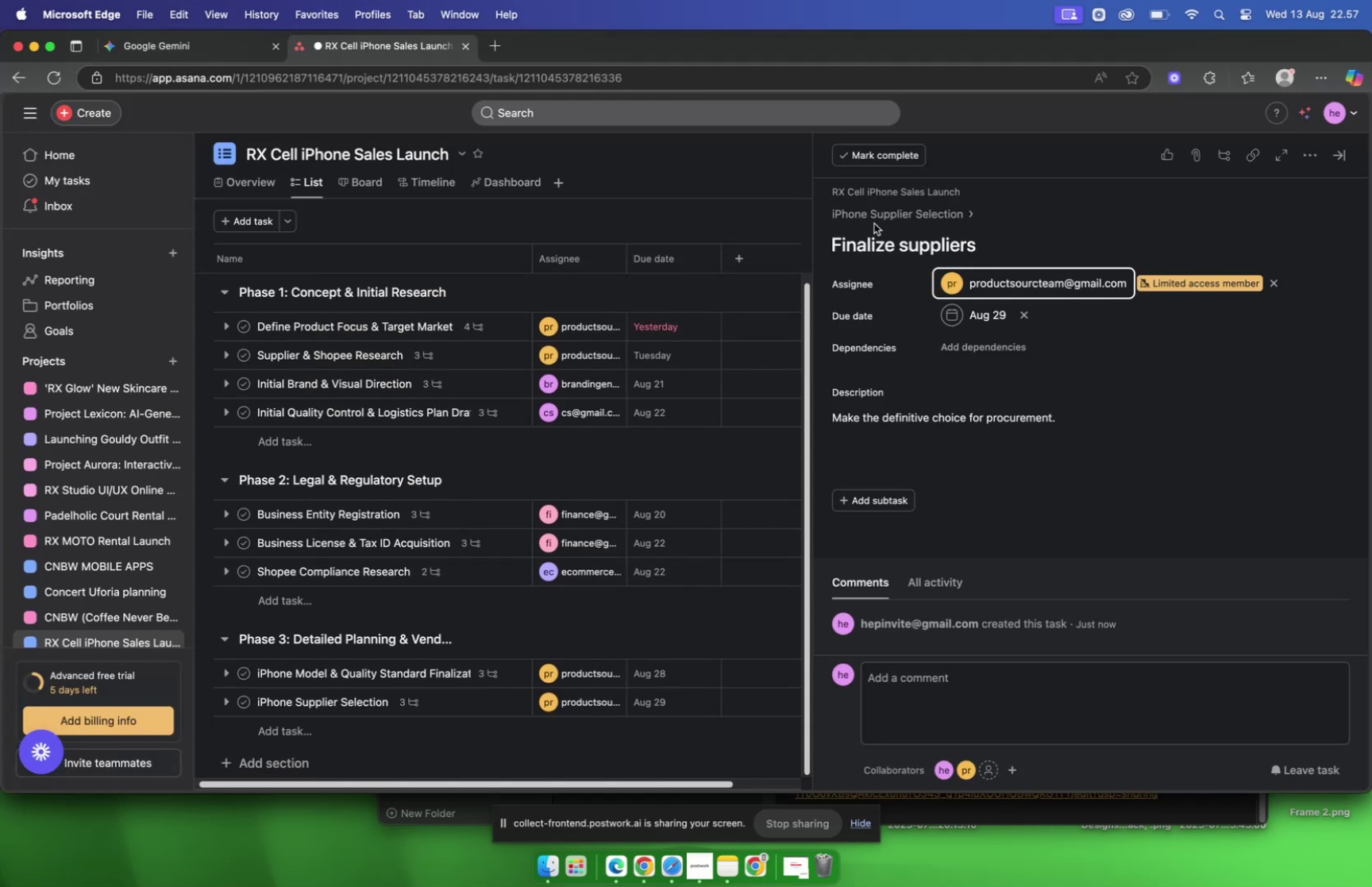 
left_click([874, 220])
 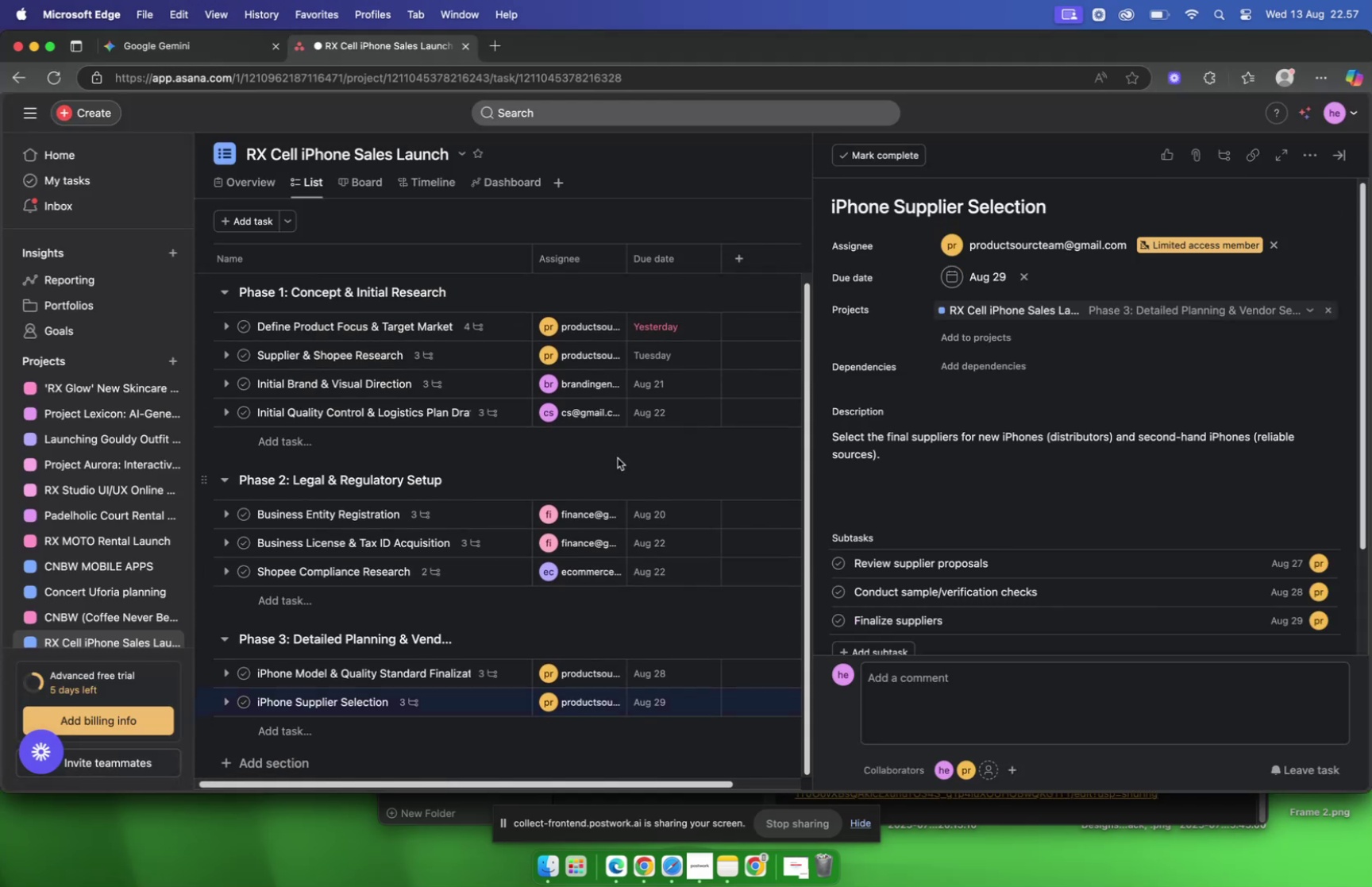 
scroll: coordinate [784, 374], scroll_direction: down, amount: 10.0
 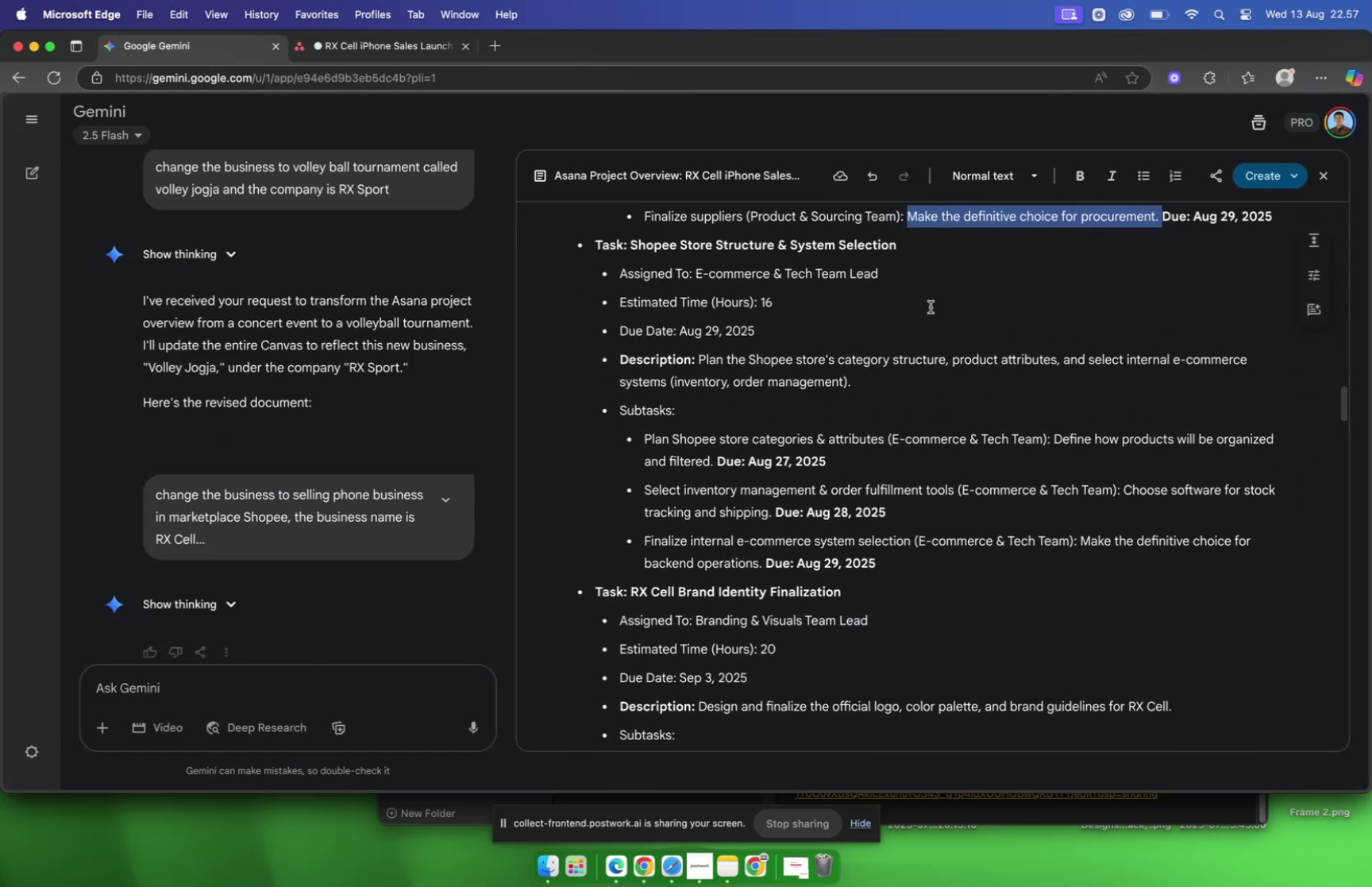 
scroll: coordinate [930, 308], scroll_direction: up, amount: 1.0
 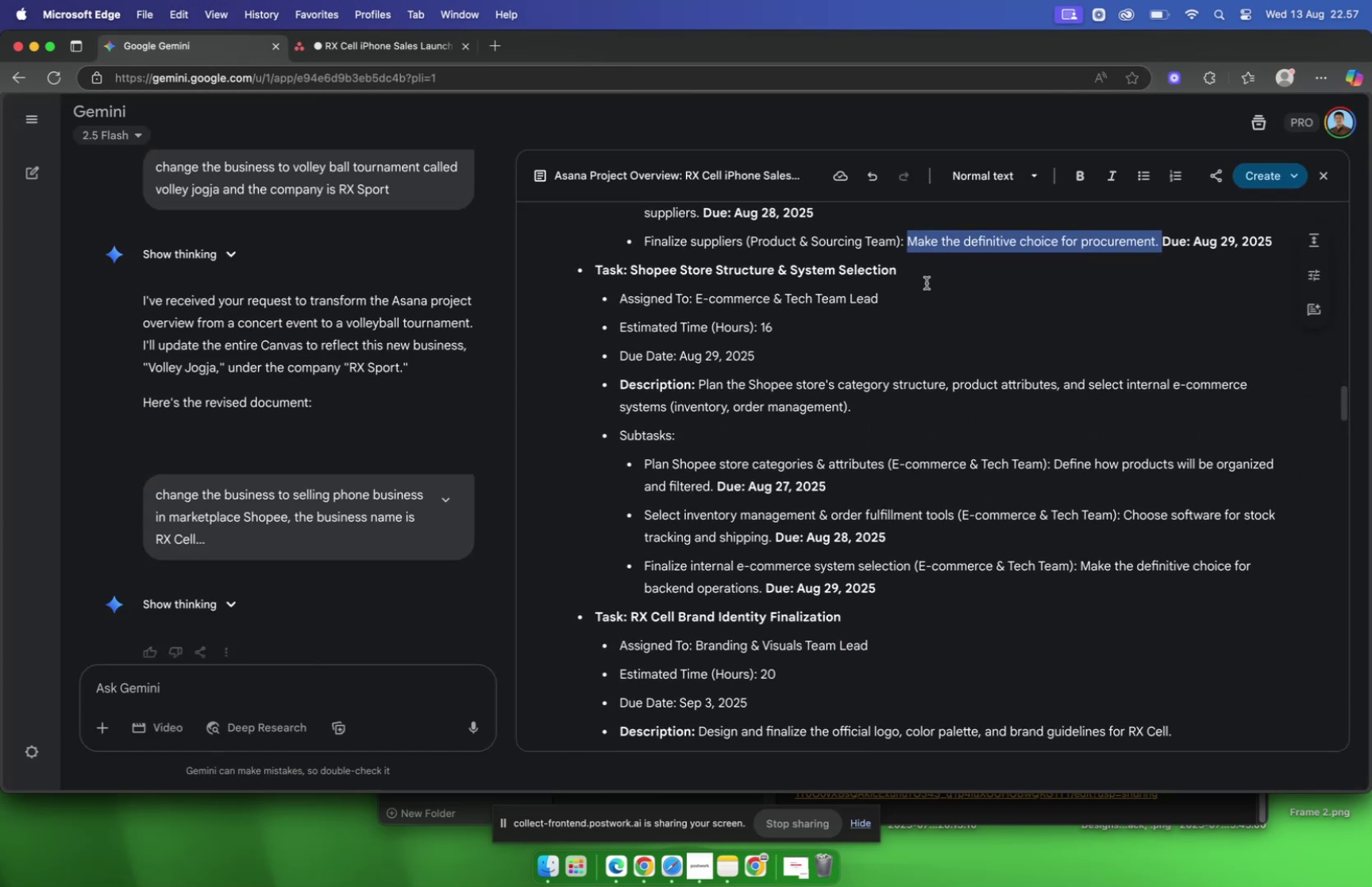 
left_click([927, 283])
 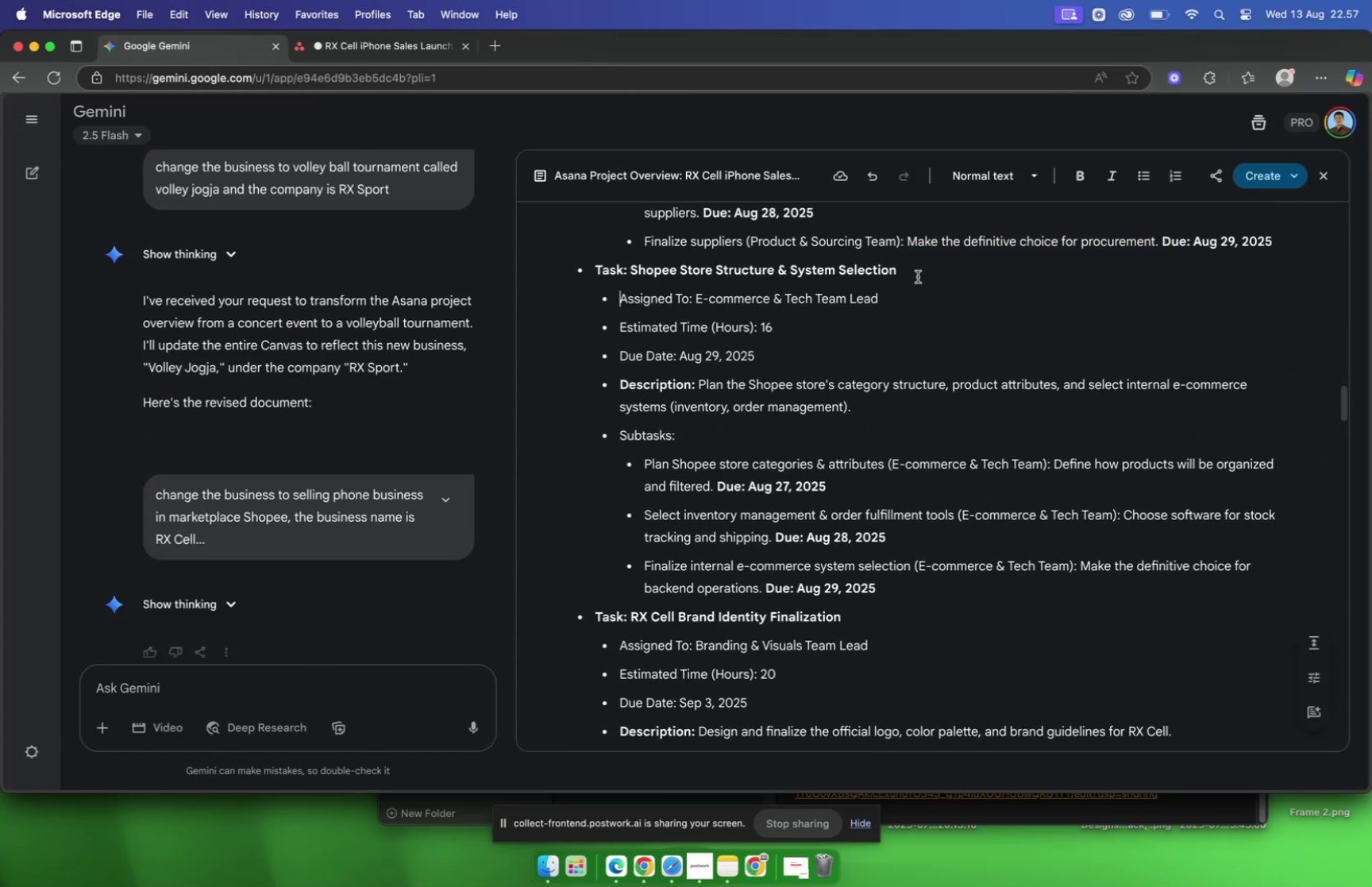 
left_click_drag(start_coordinate=[918, 276], to_coordinate=[633, 279])
 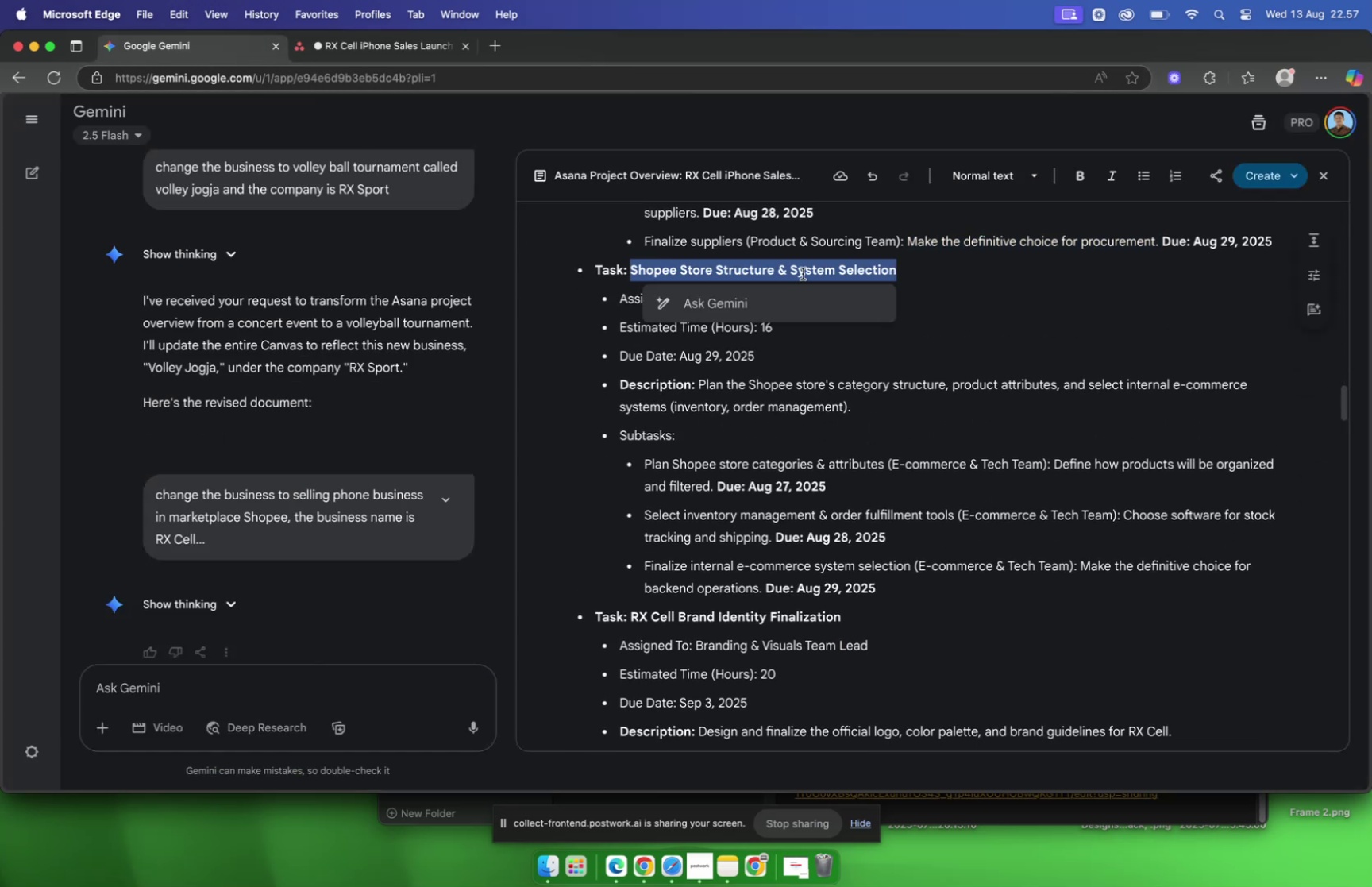 
key(Meta+C)
 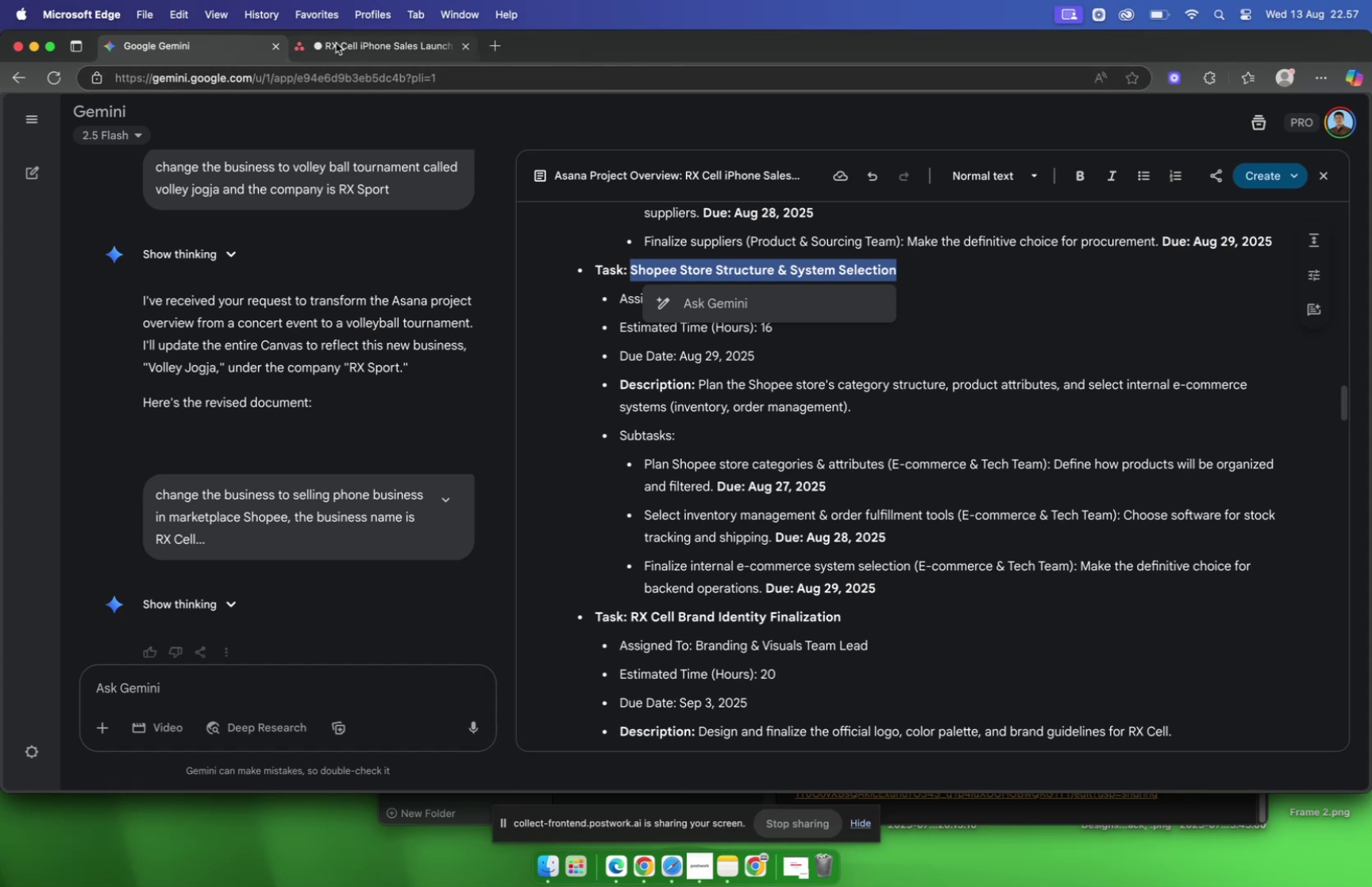 
left_click([336, 43])
 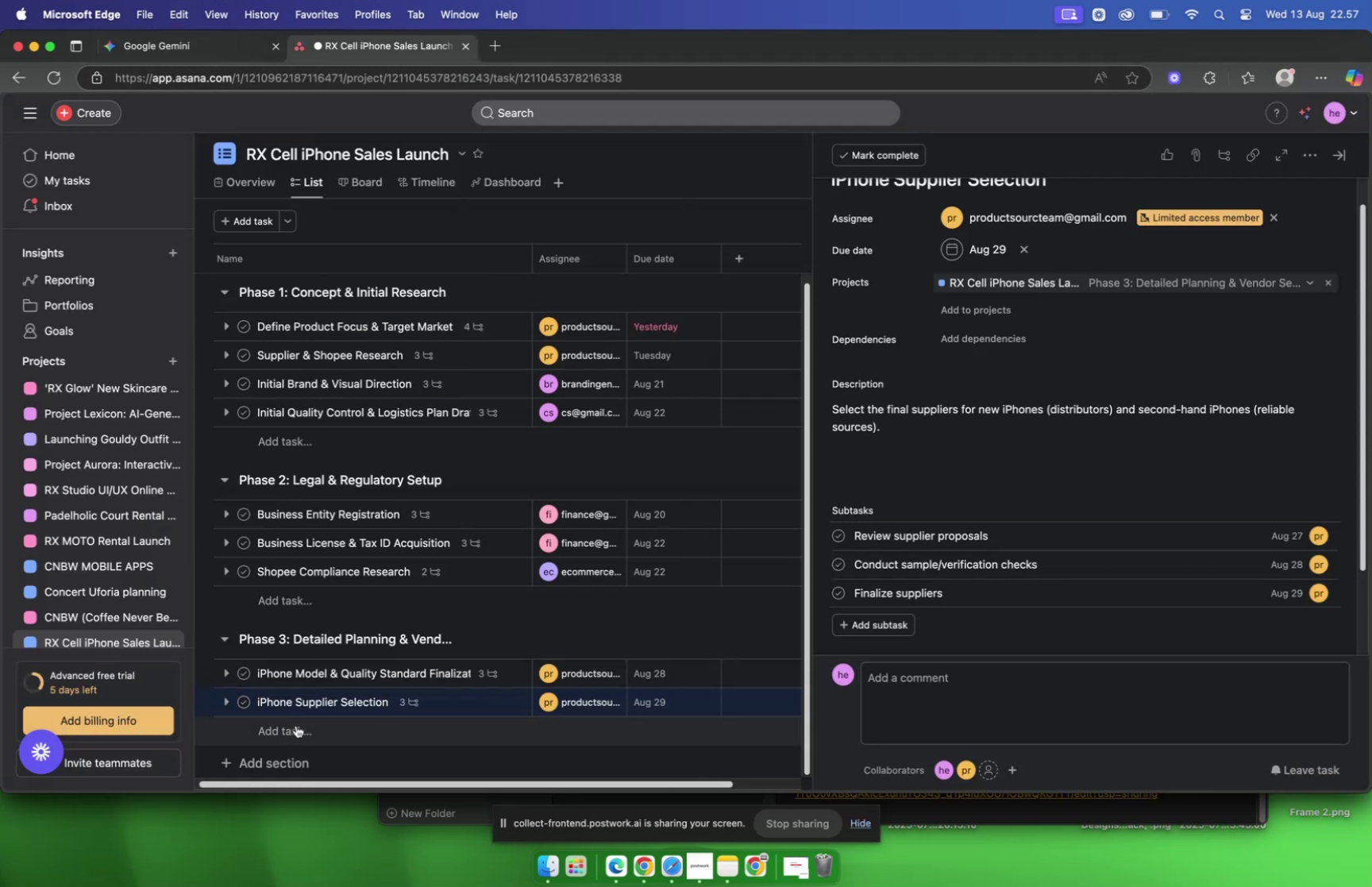 
key(Meta+V)
 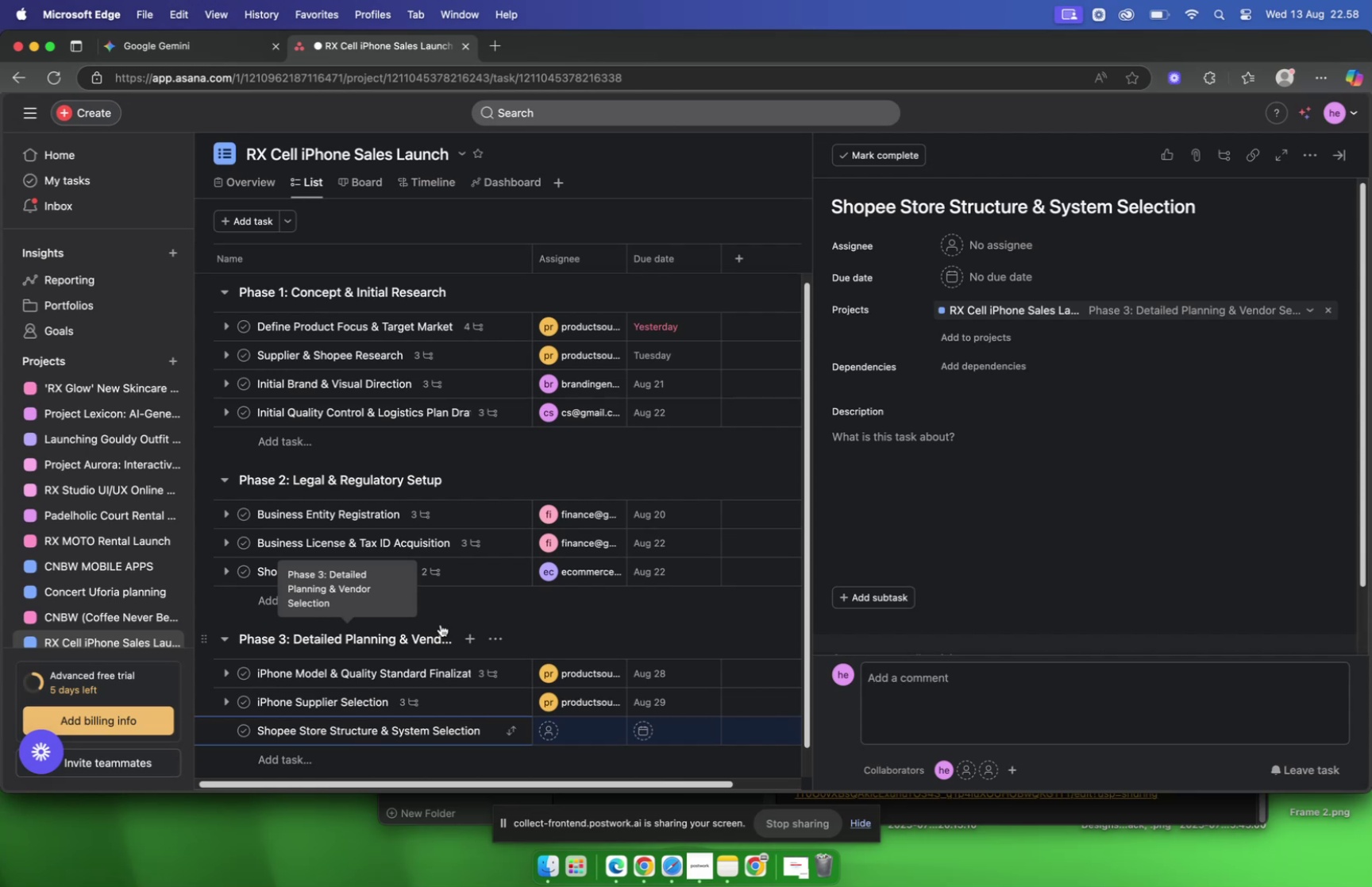 
wait(39.65)
 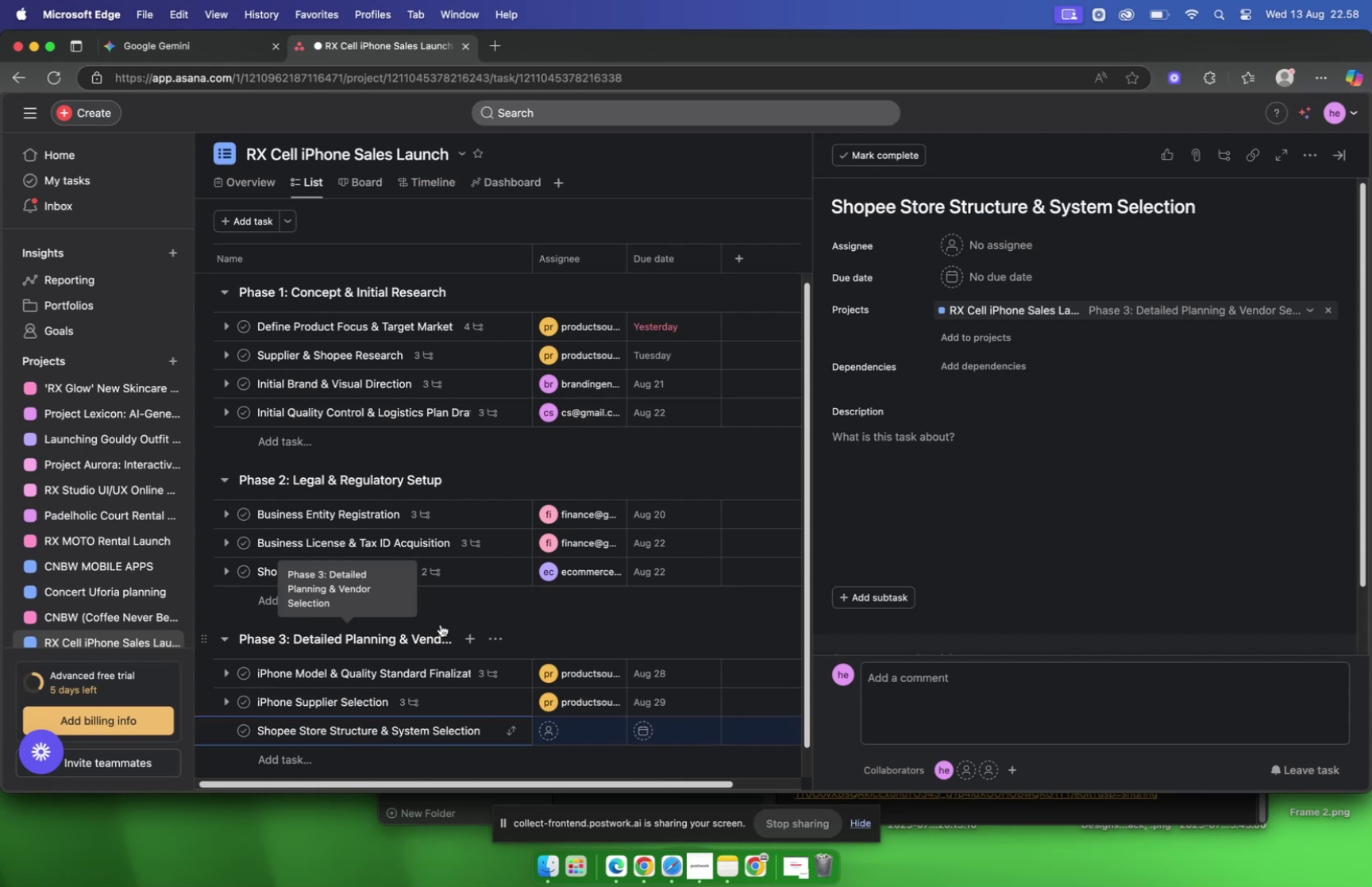 
left_click([150, 56])
 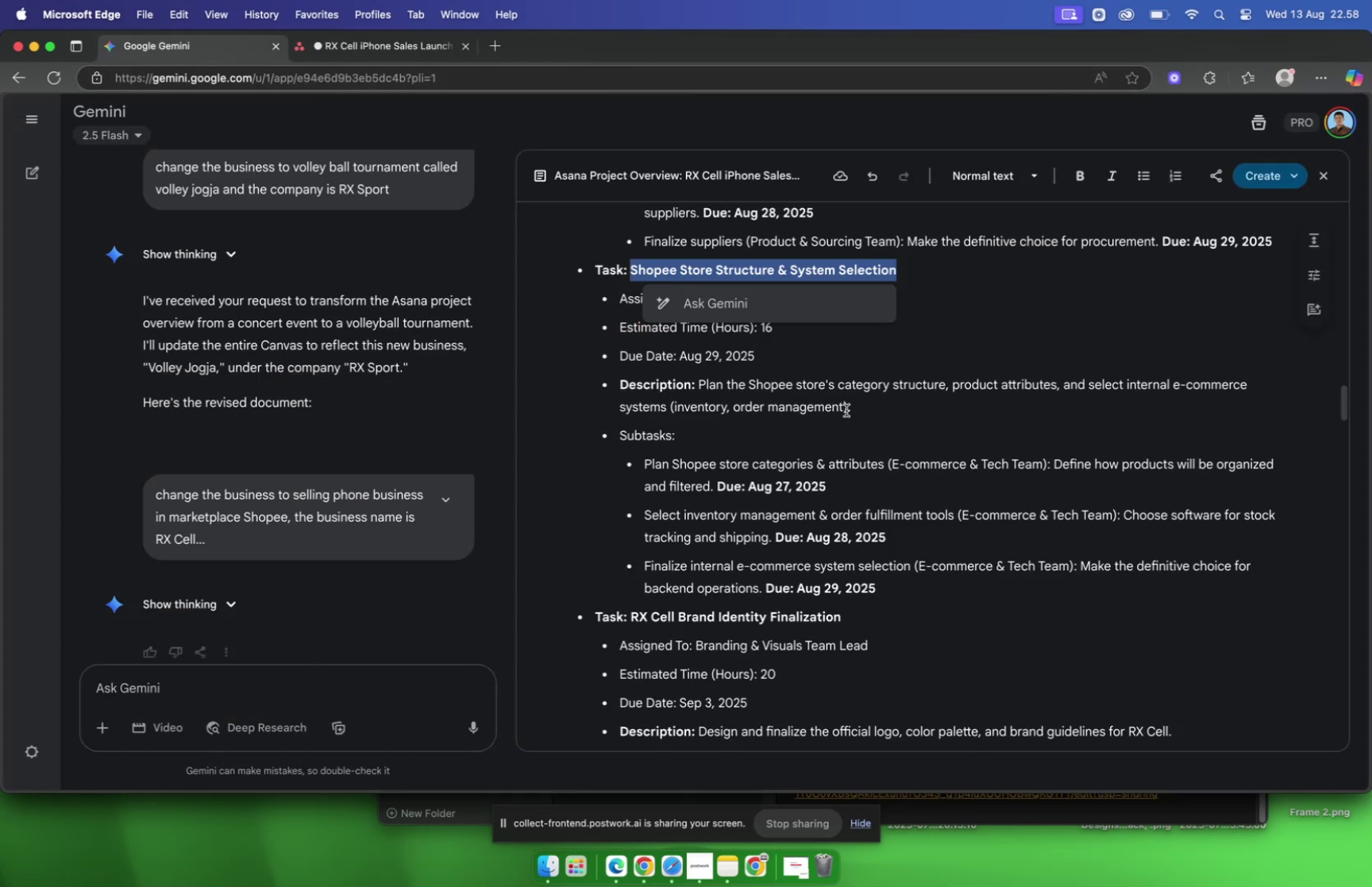 
left_click([846, 410])
 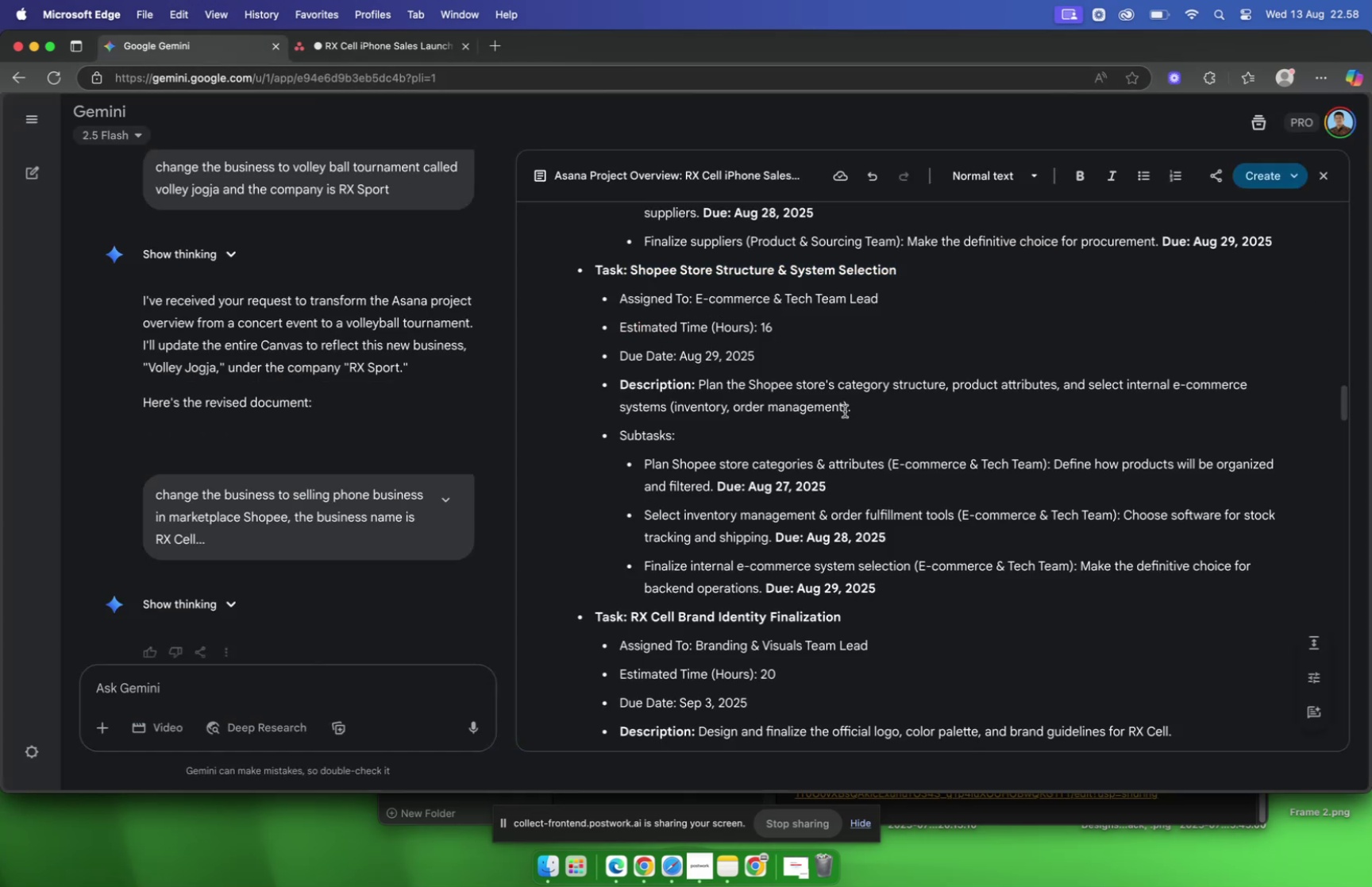 
wait(8.86)
 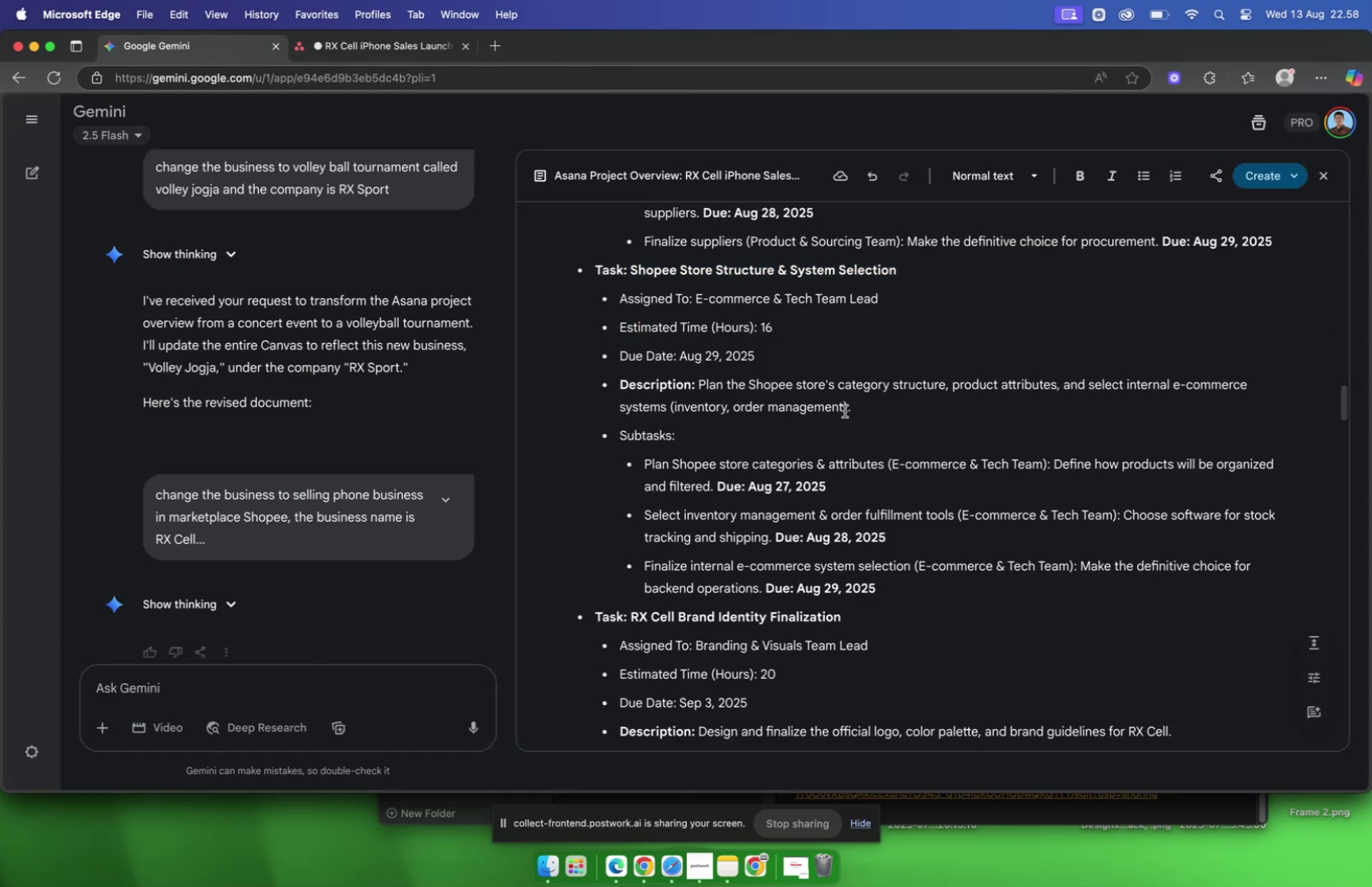 
left_click([373, 52])
 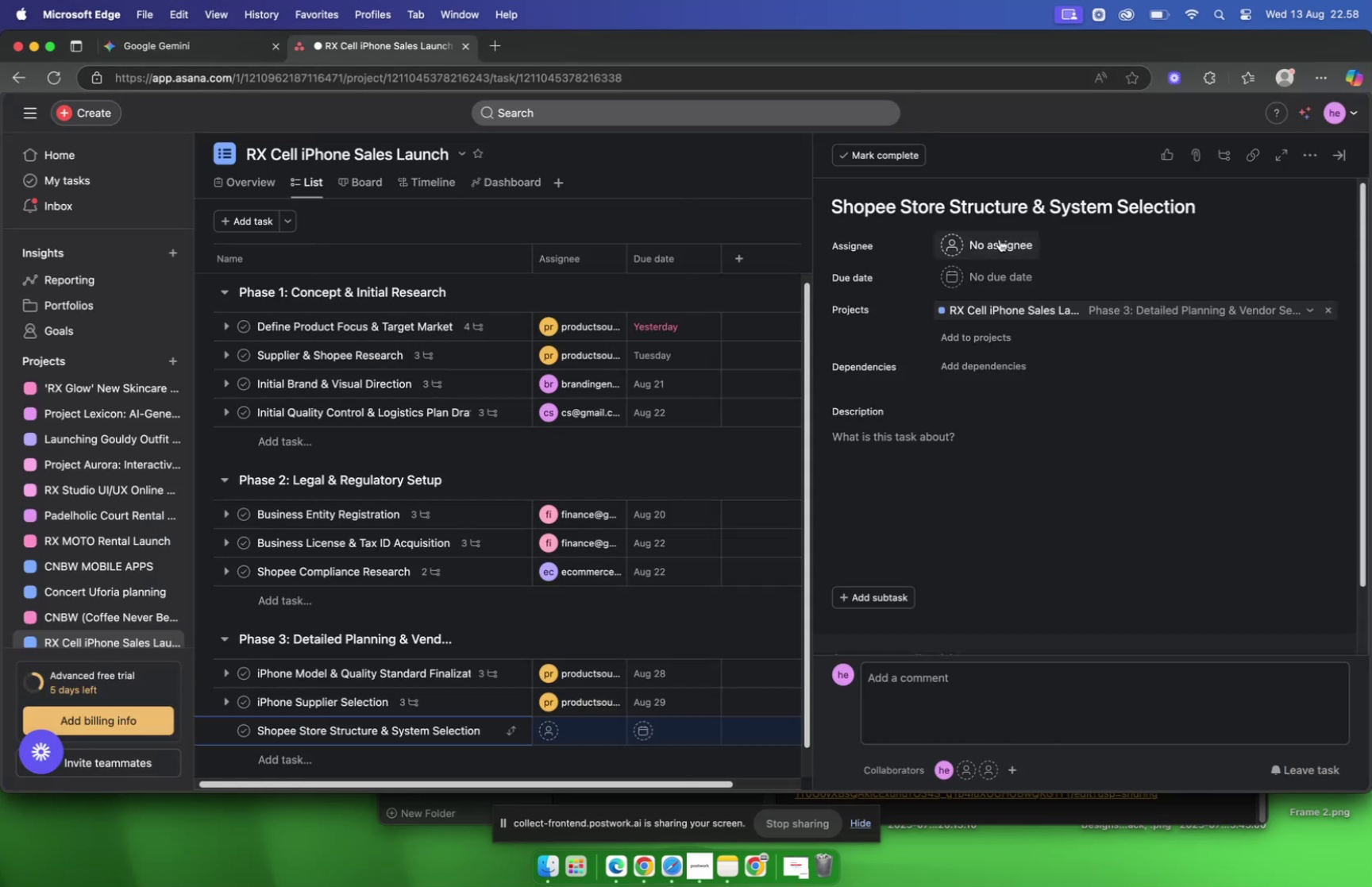 
left_click([1000, 239])
 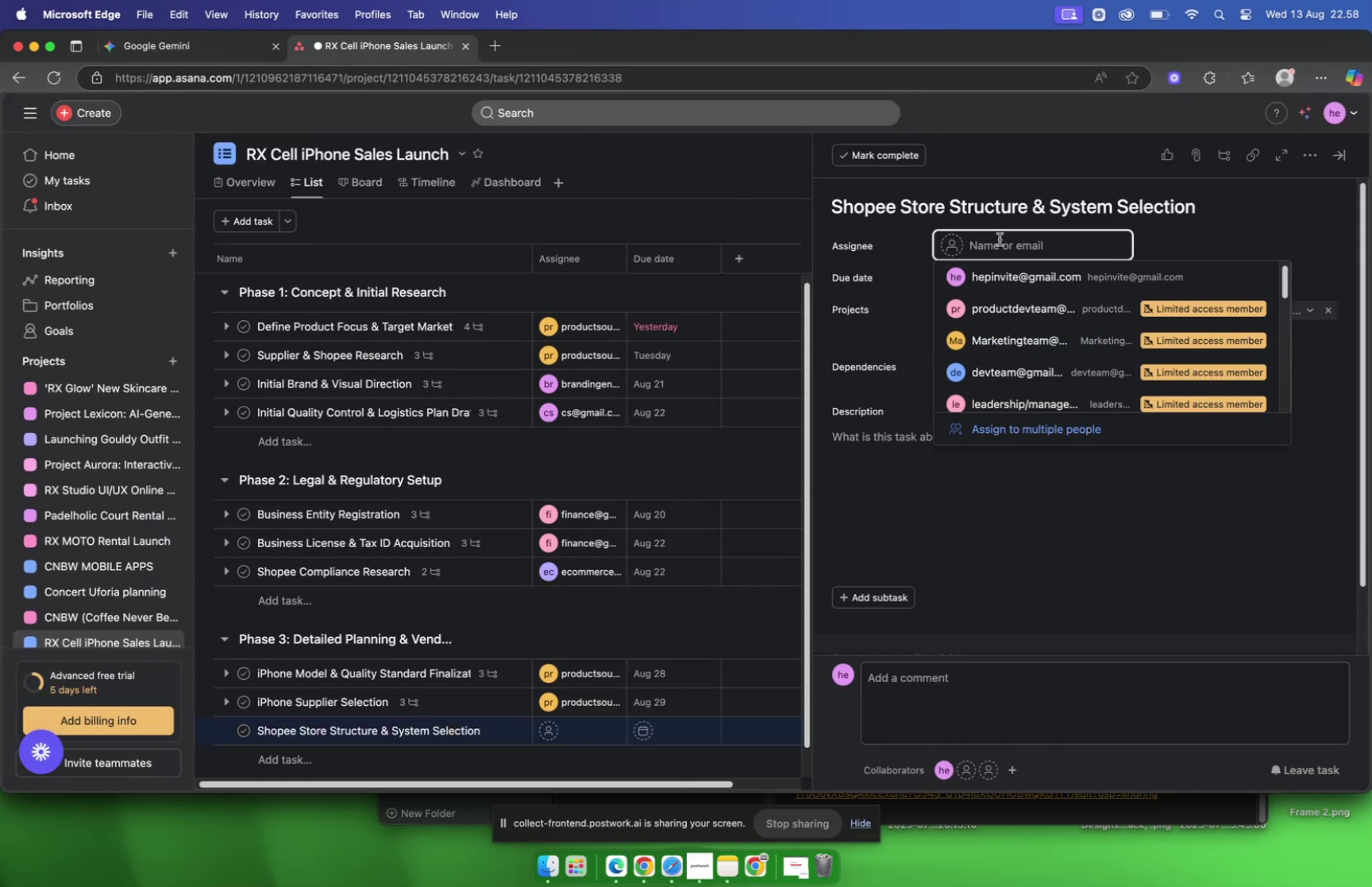 
type(ecom)
 